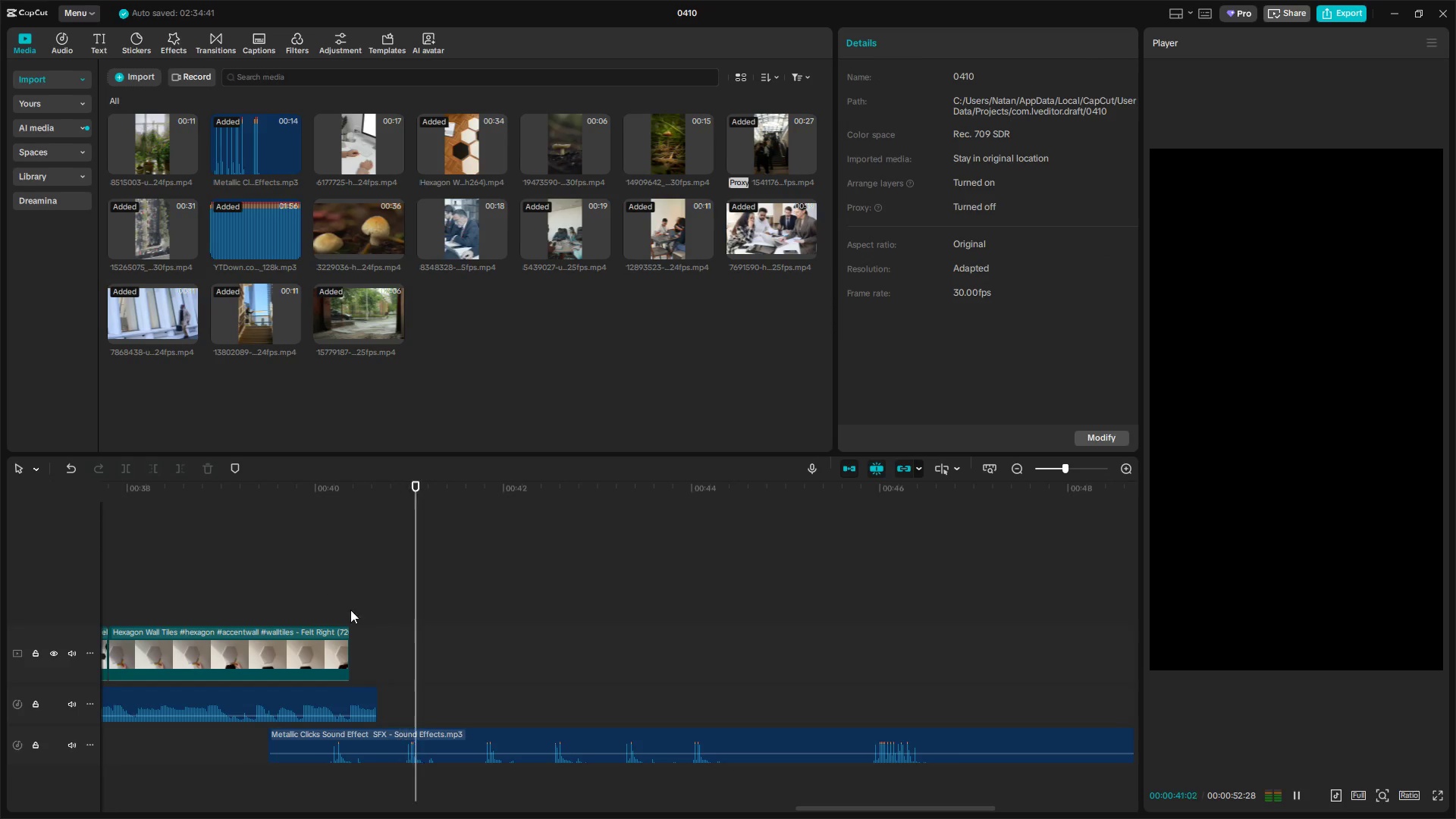 
key(Space)
 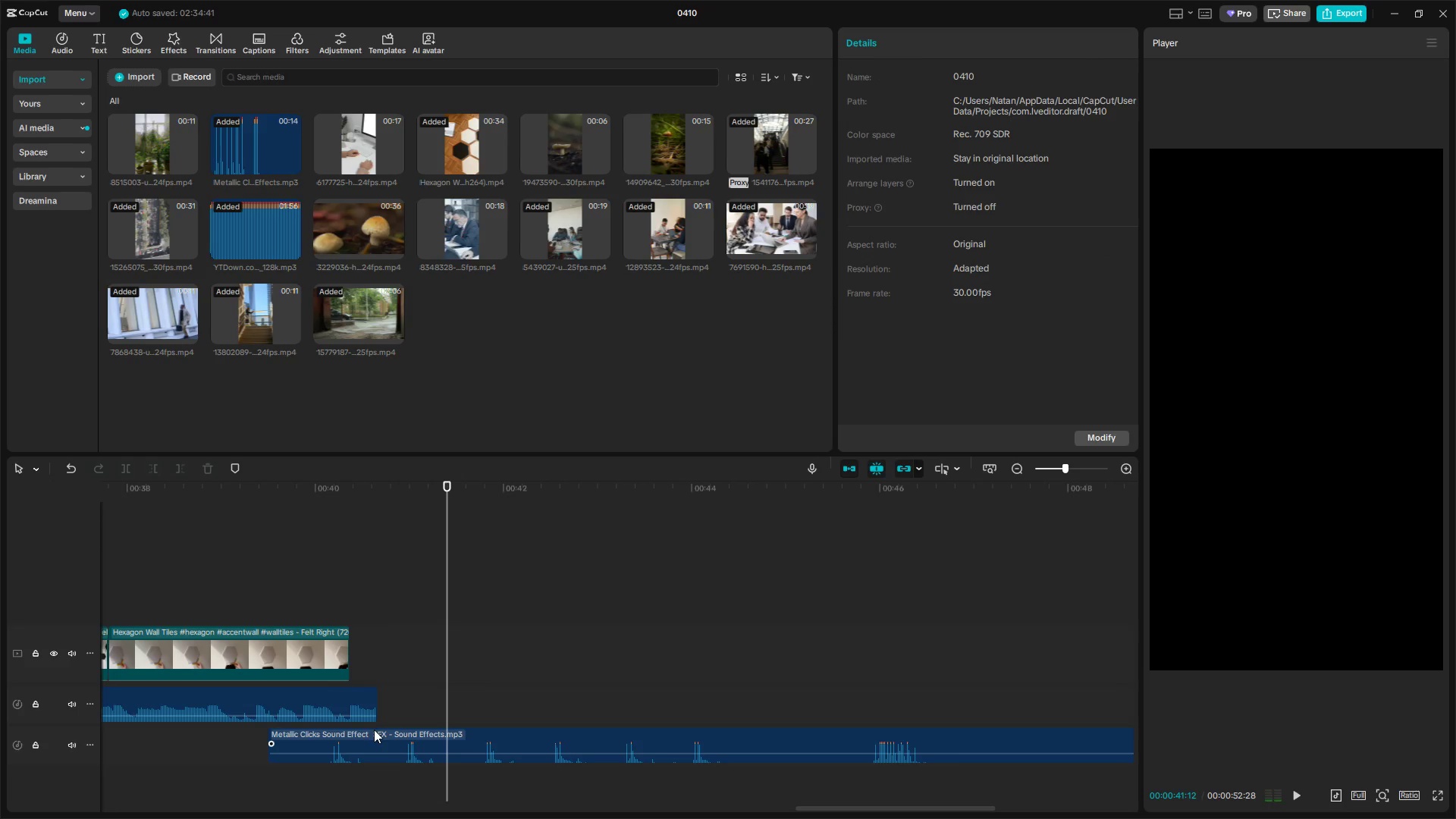 
left_click_drag(start_coordinate=[375, 734], to_coordinate=[411, 736])
 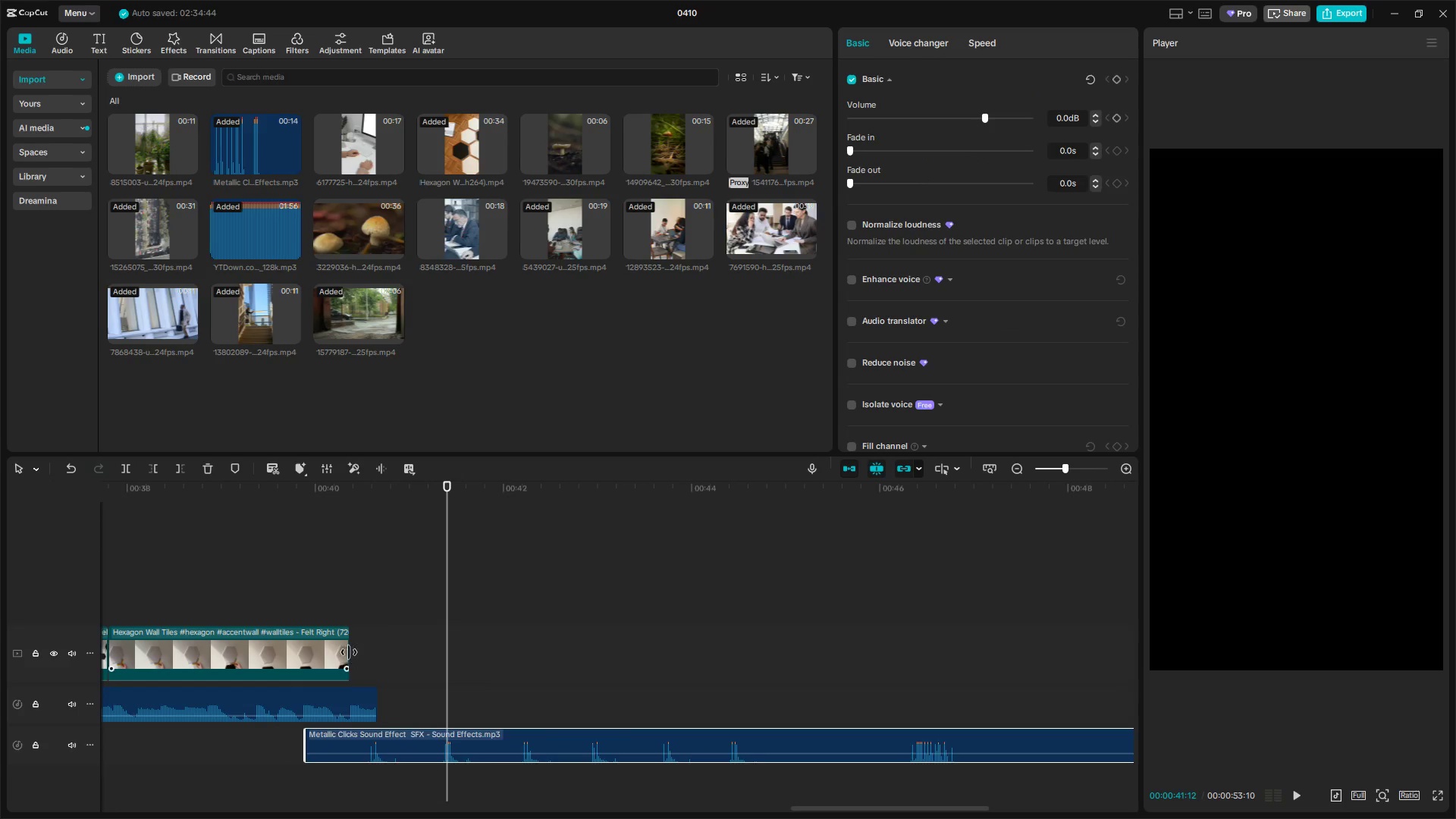 
left_click_drag(start_coordinate=[347, 654], to_coordinate=[377, 660])
 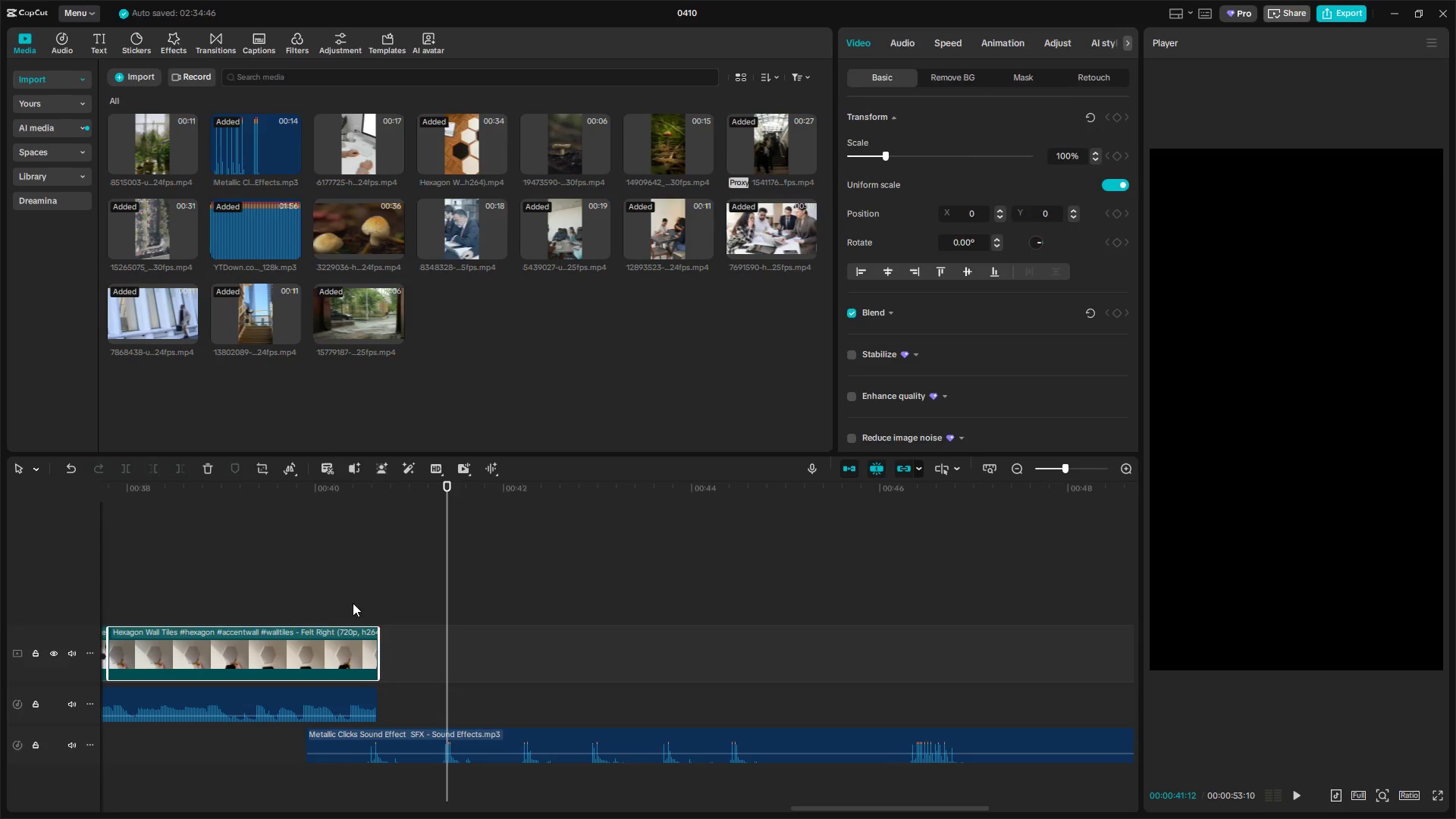 
left_click([349, 596])
 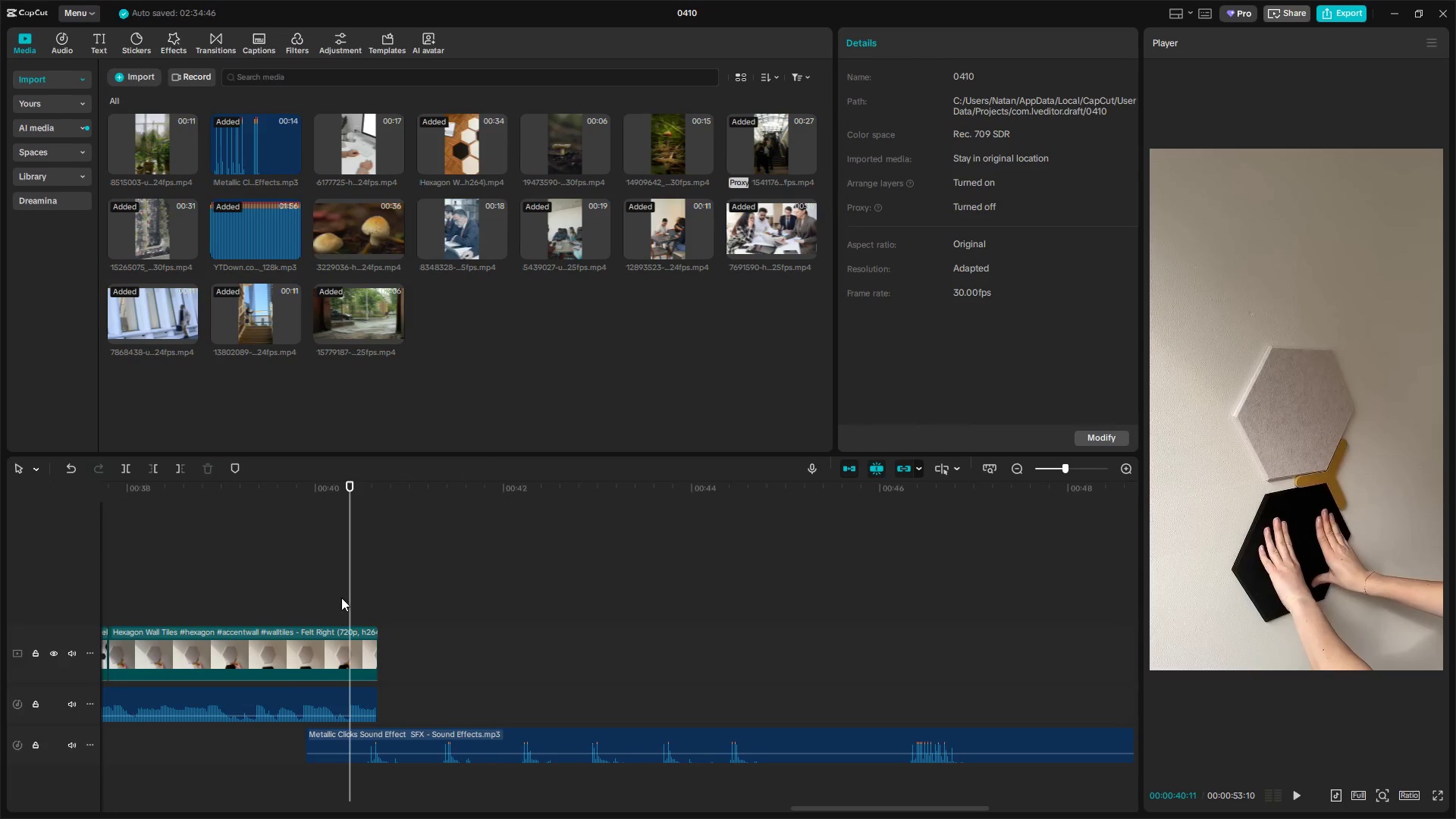 
key(Space)
 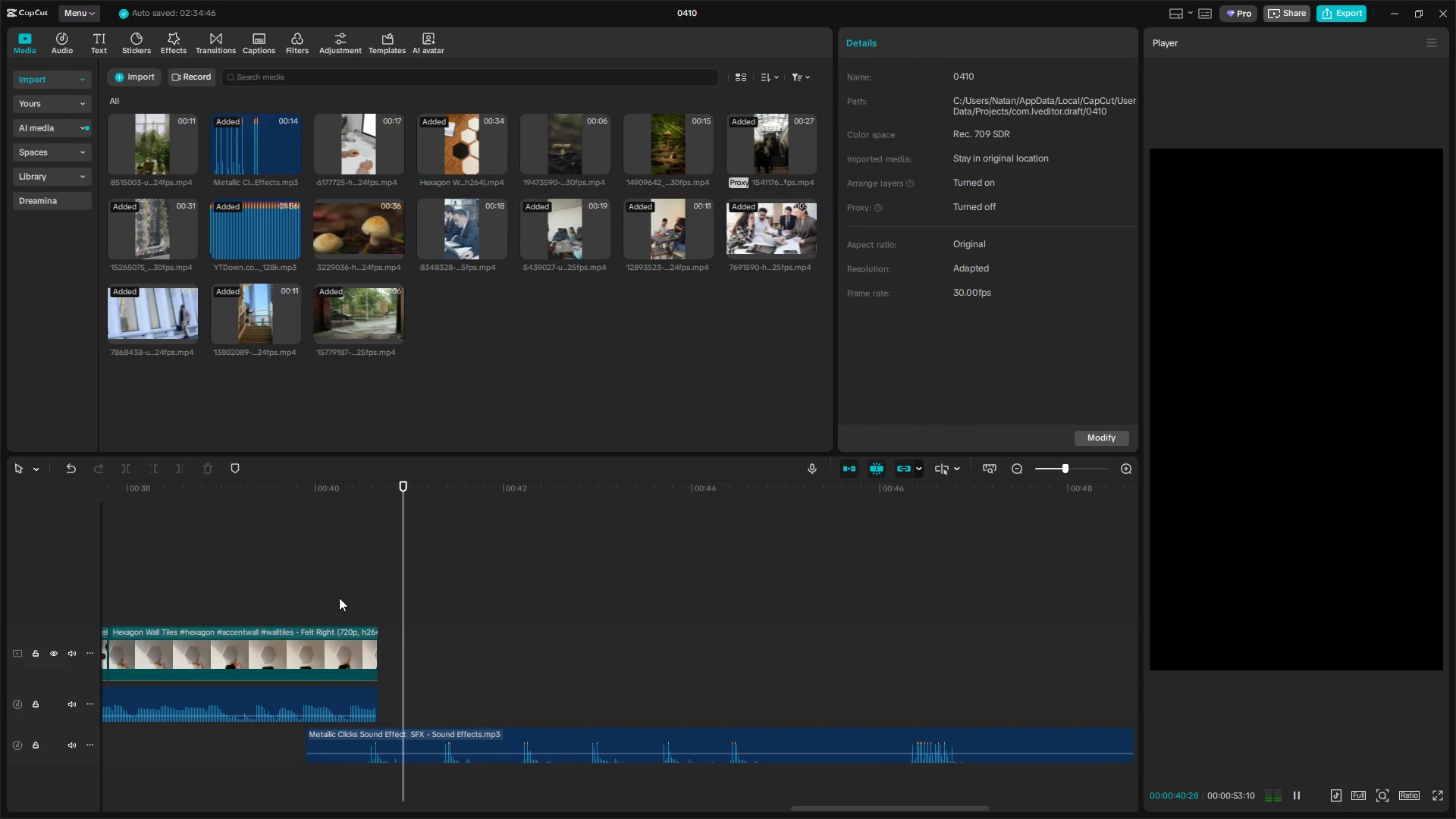 
key(Space)
 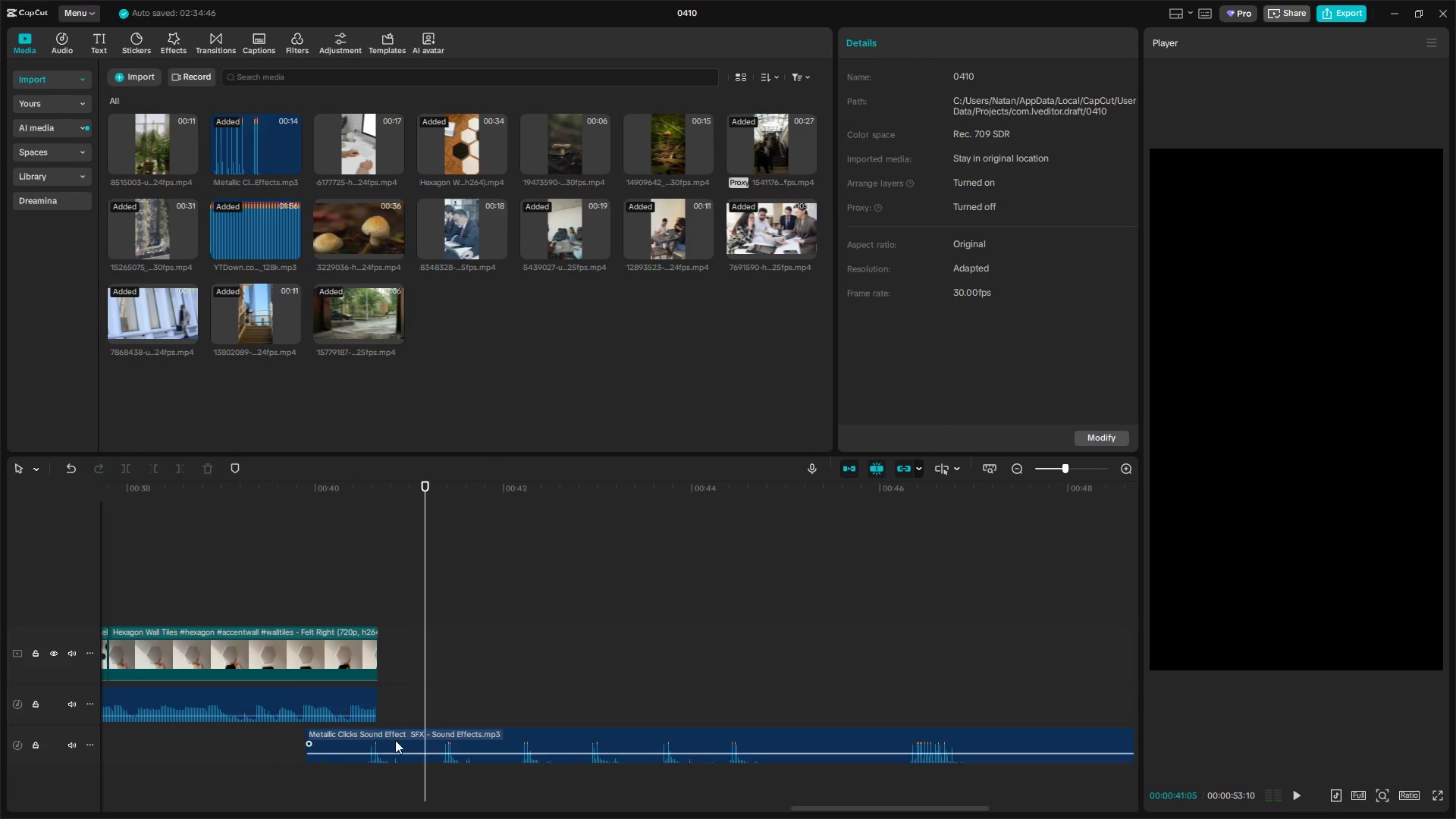 
left_click_drag(start_coordinate=[396, 739], to_coordinate=[365, 741])
 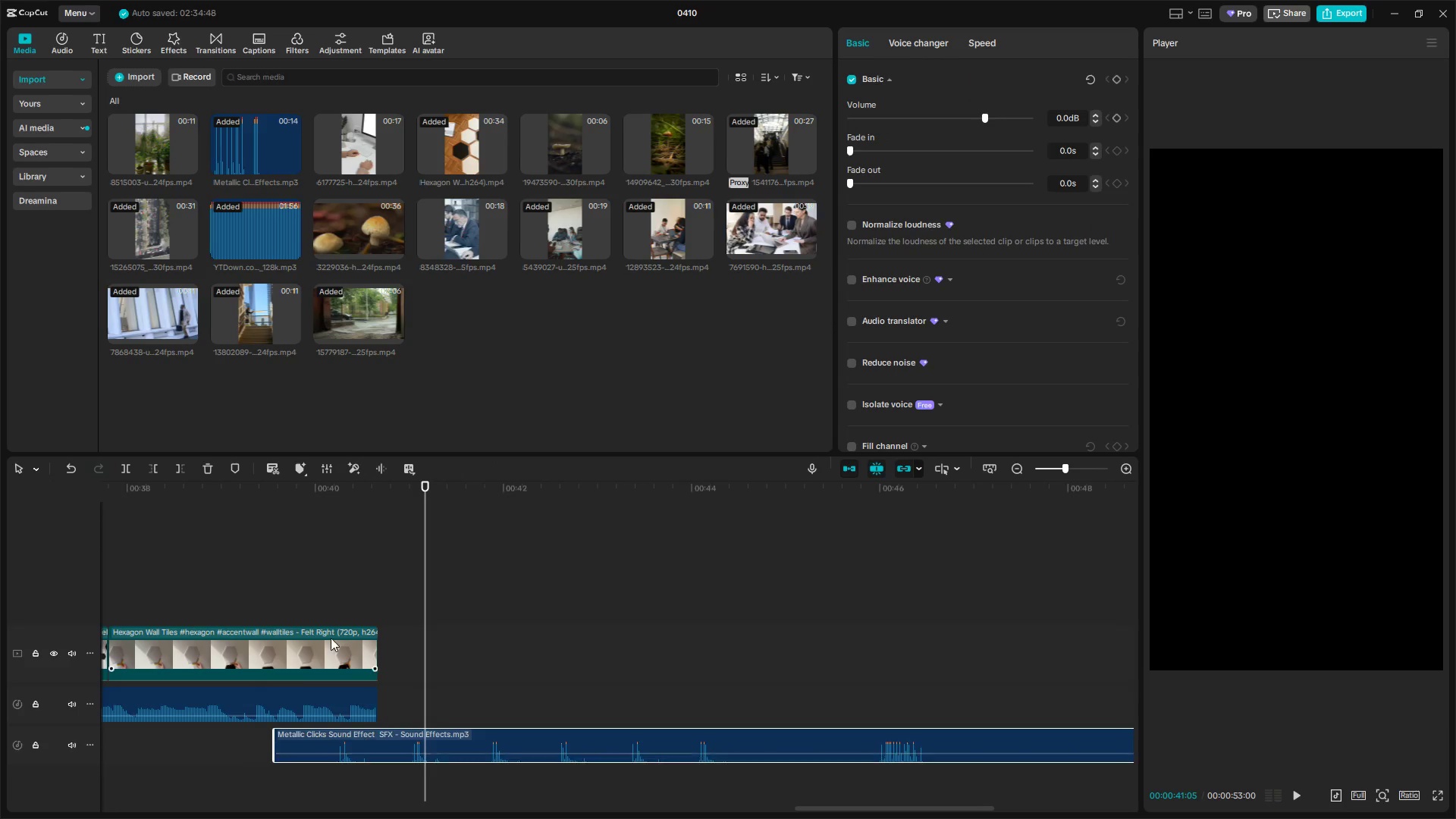 
left_click([306, 583])
 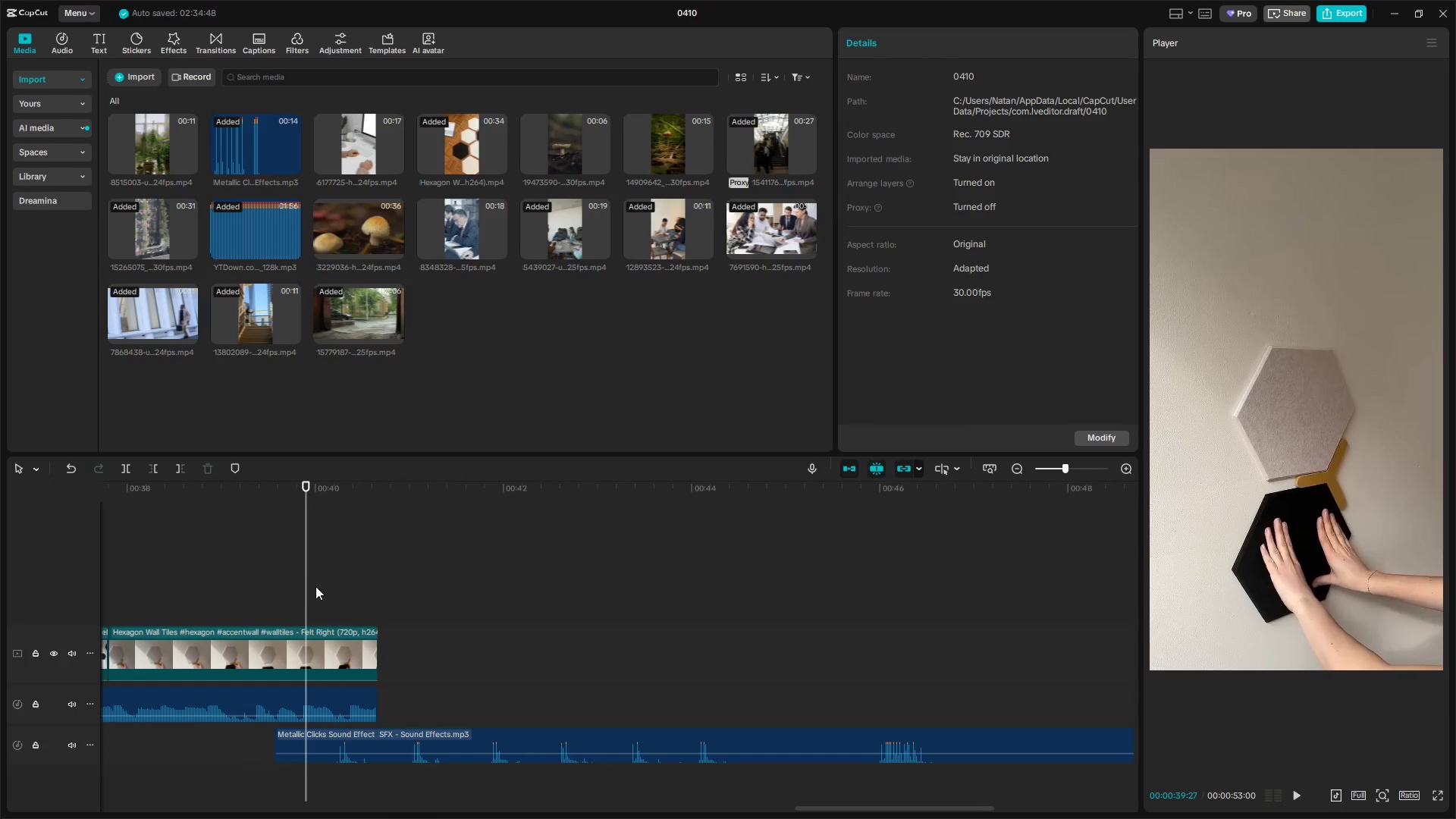 
key(Space)
 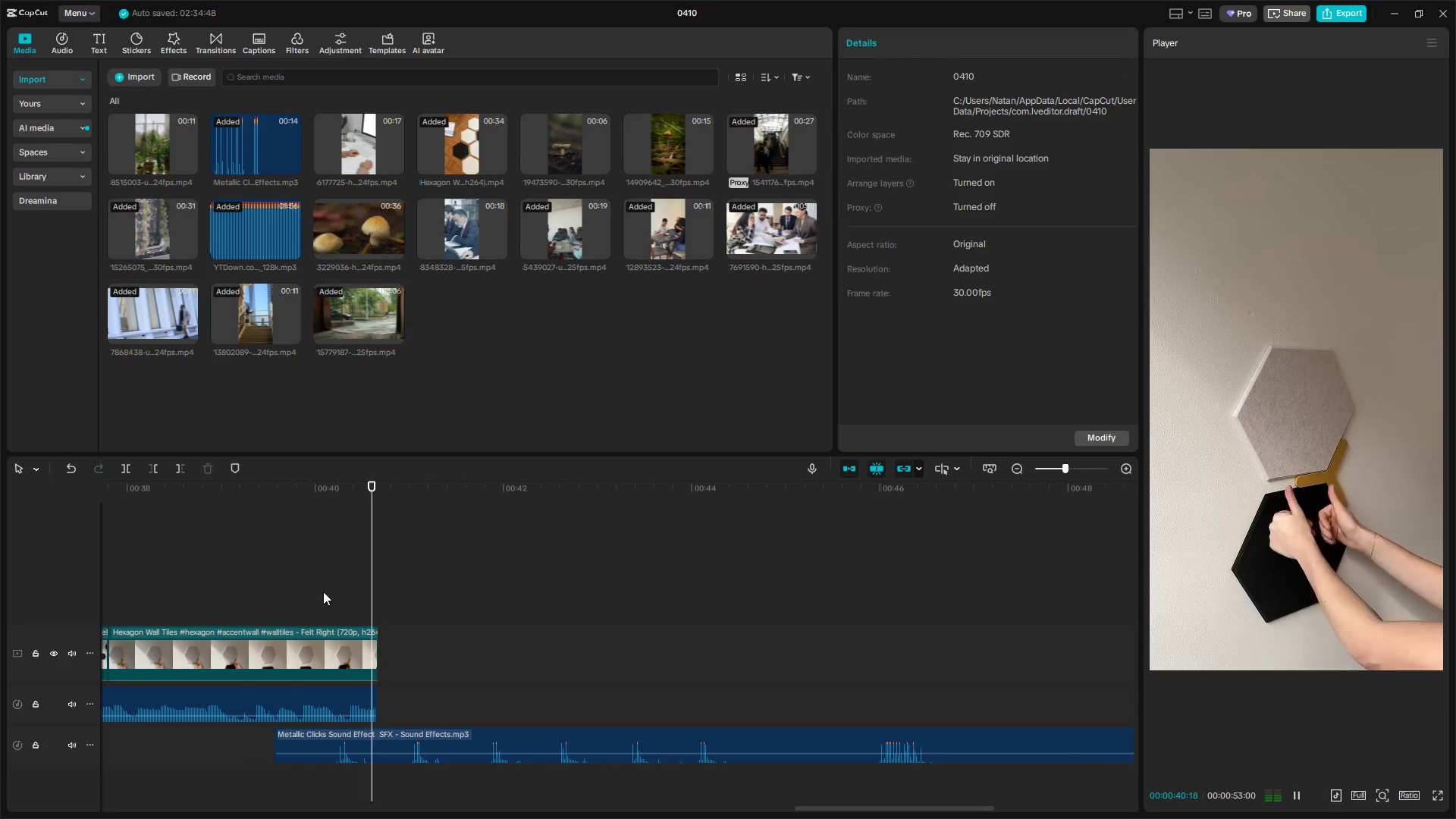 
key(Space)
 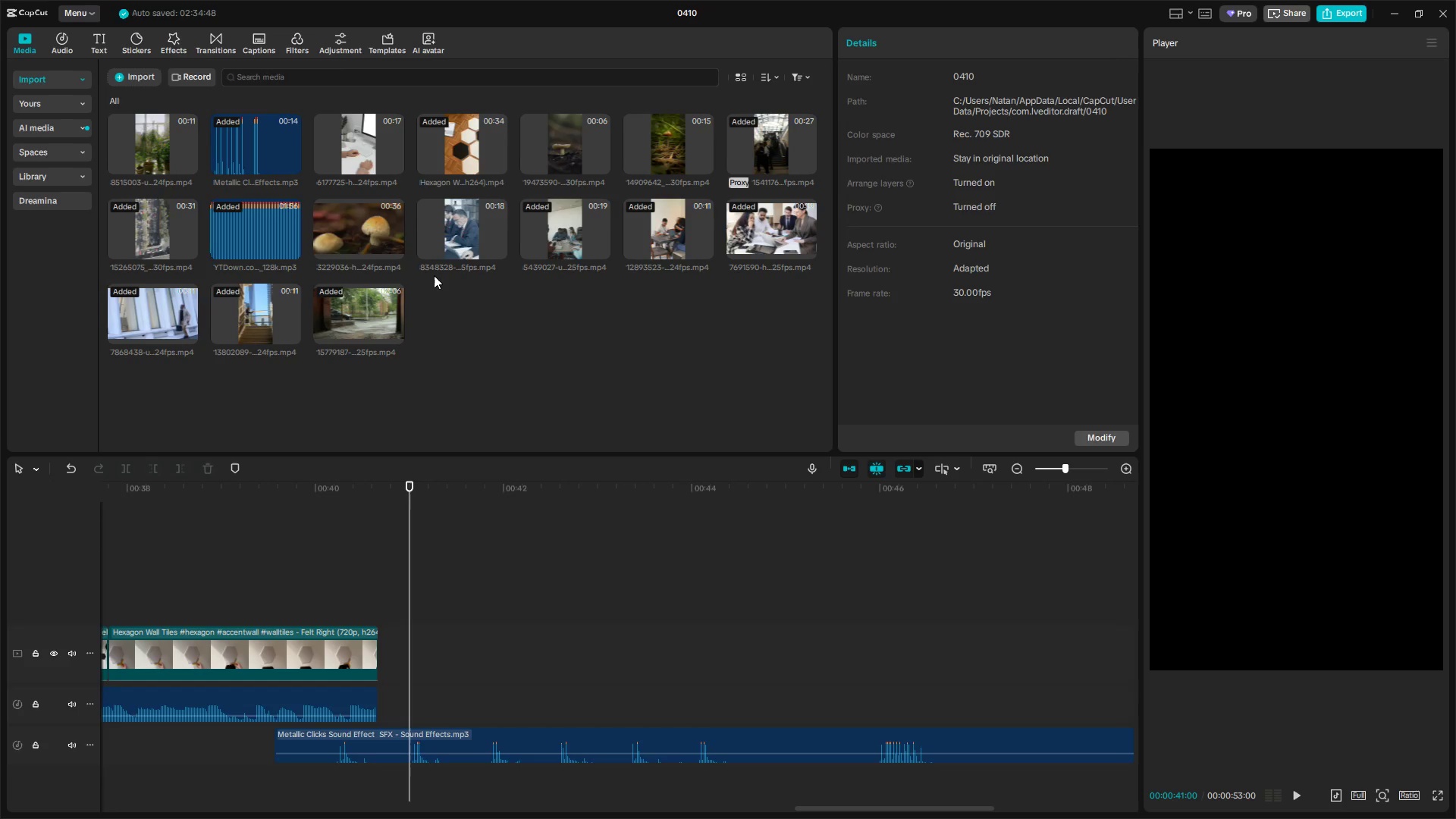 
mouse_move([449, 255])
 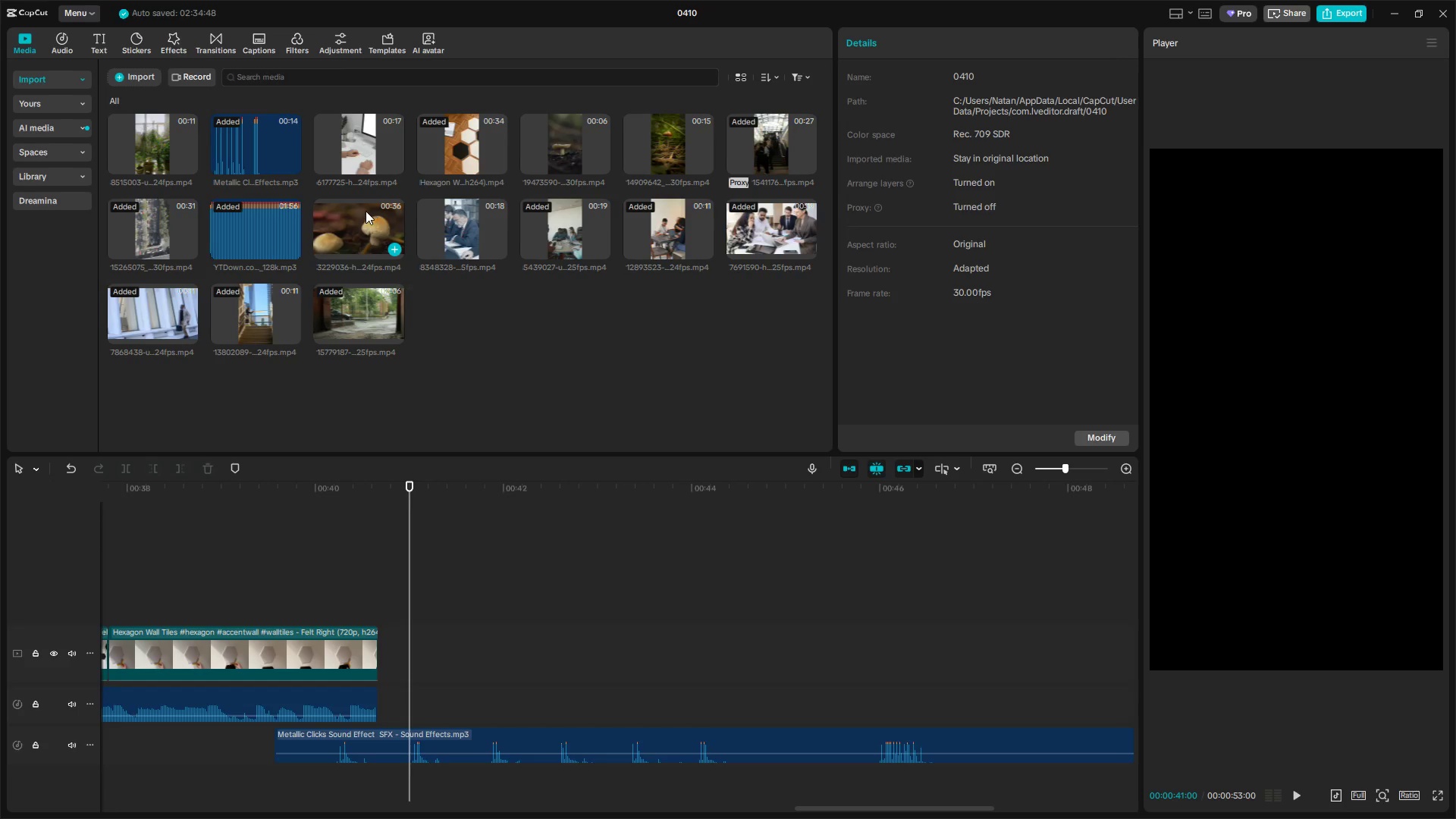 
left_click([366, 211])
 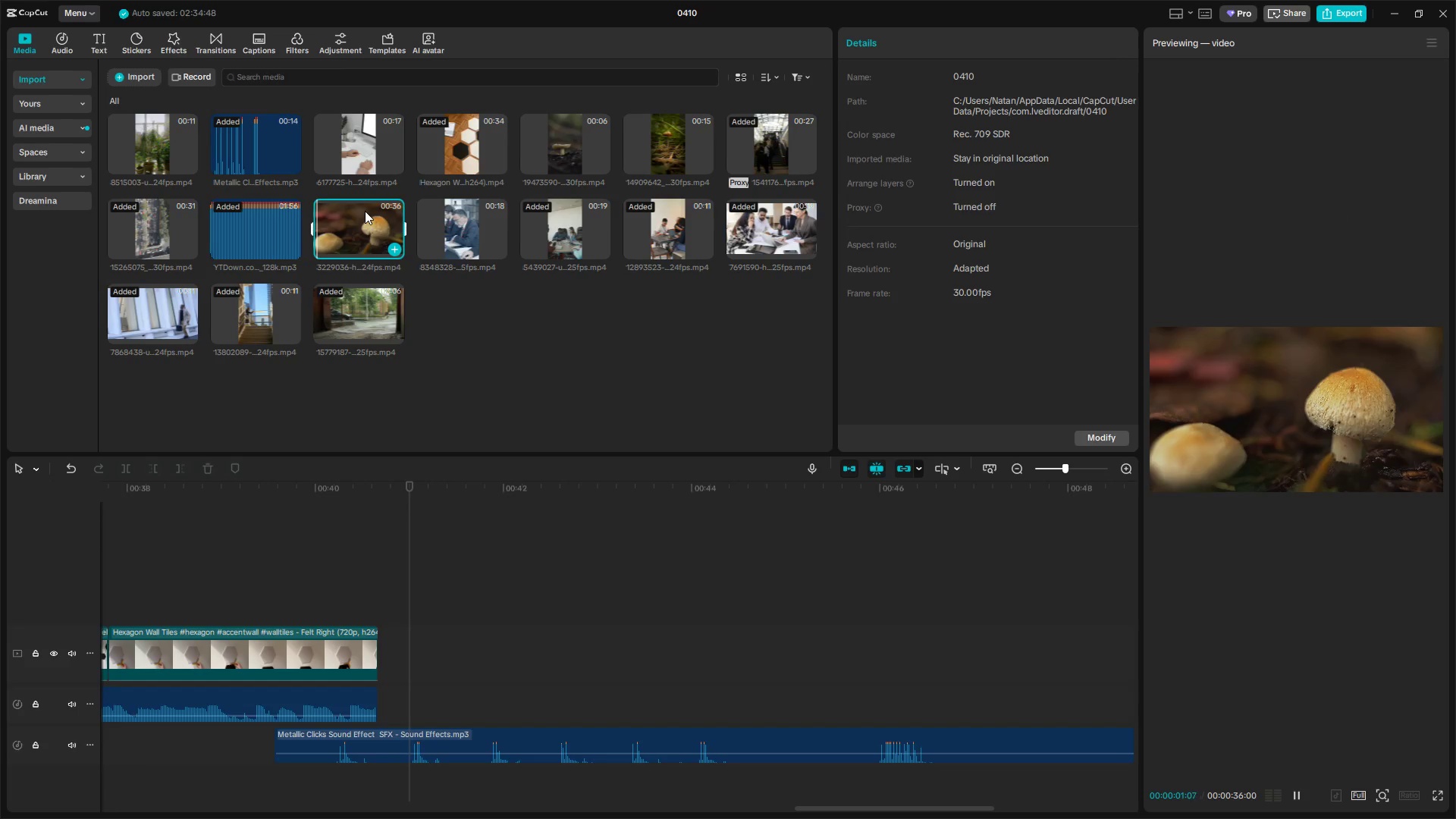 
left_click([133, 138])
 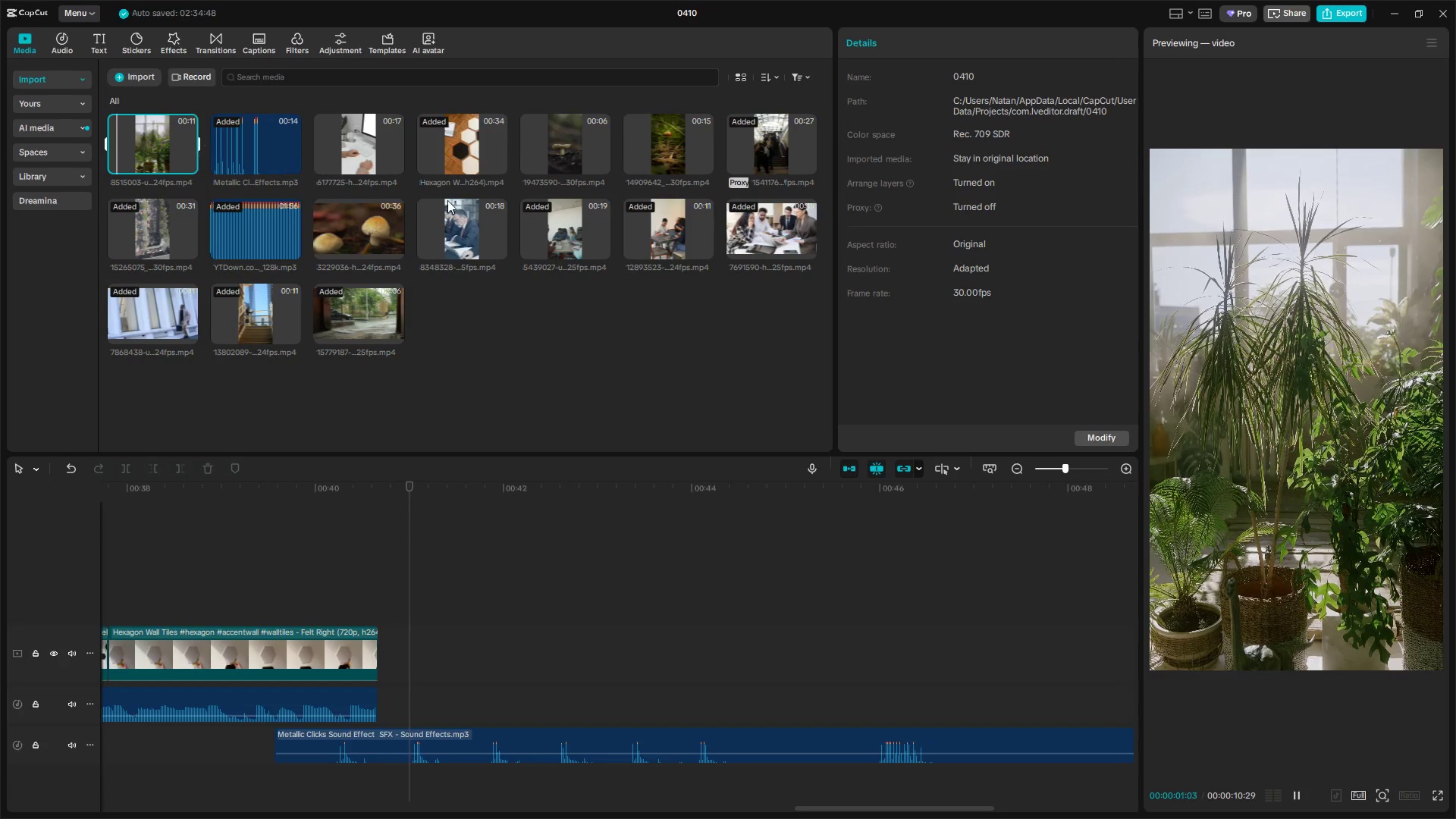 
left_click([750, 152])
 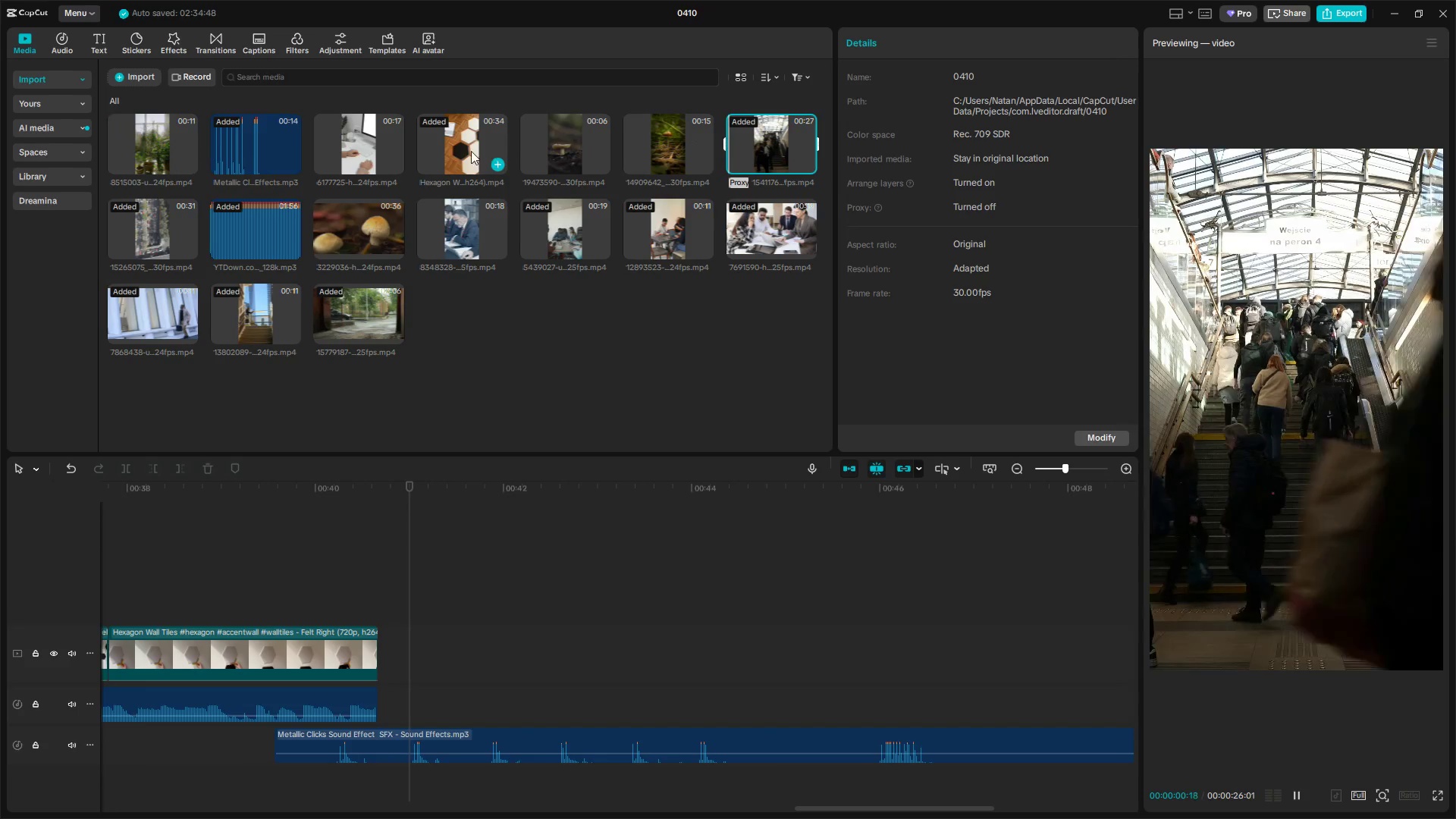 
left_click([360, 140])
 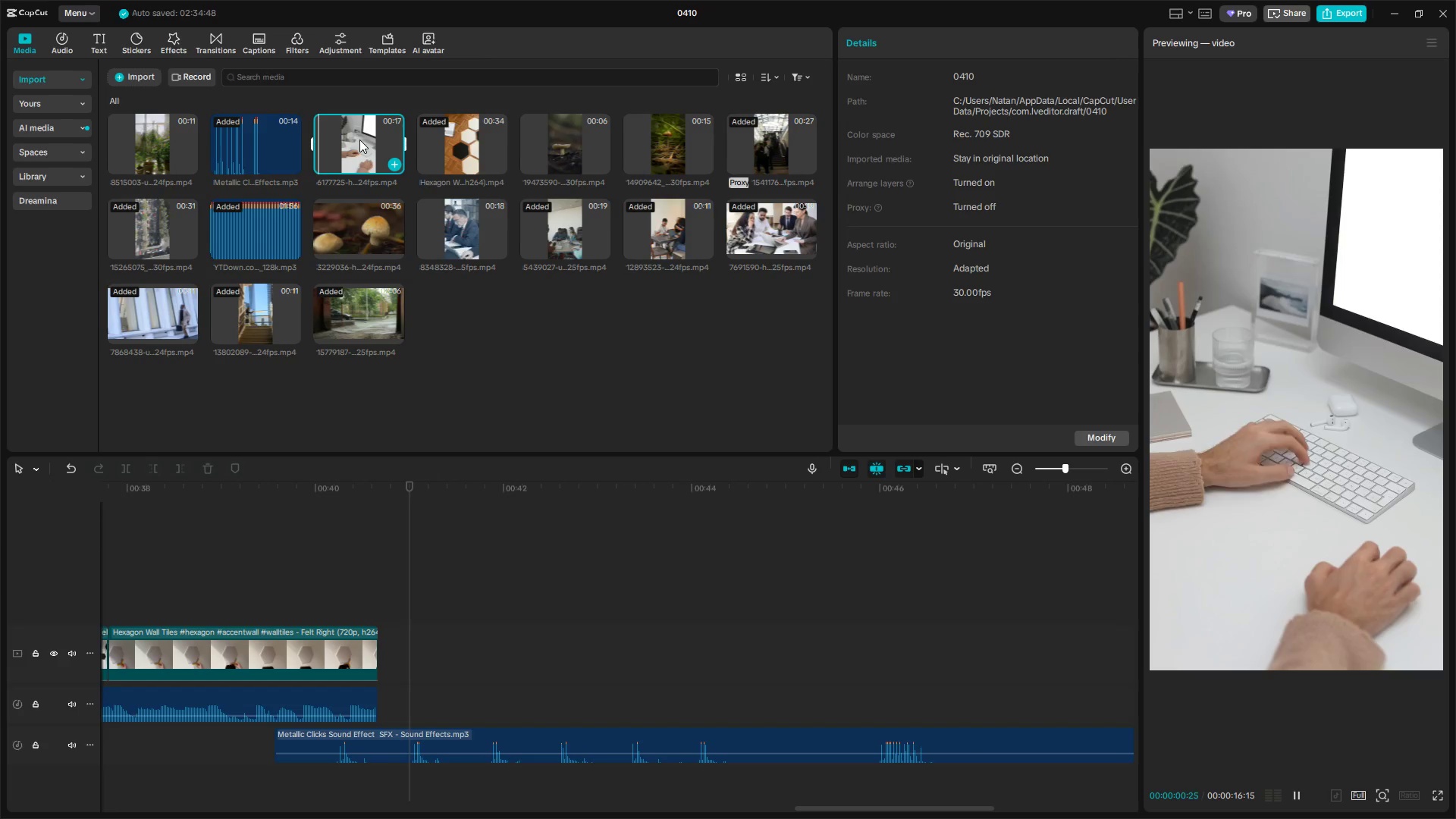 
left_click_drag(start_coordinate=[369, 148], to_coordinate=[399, 647])
 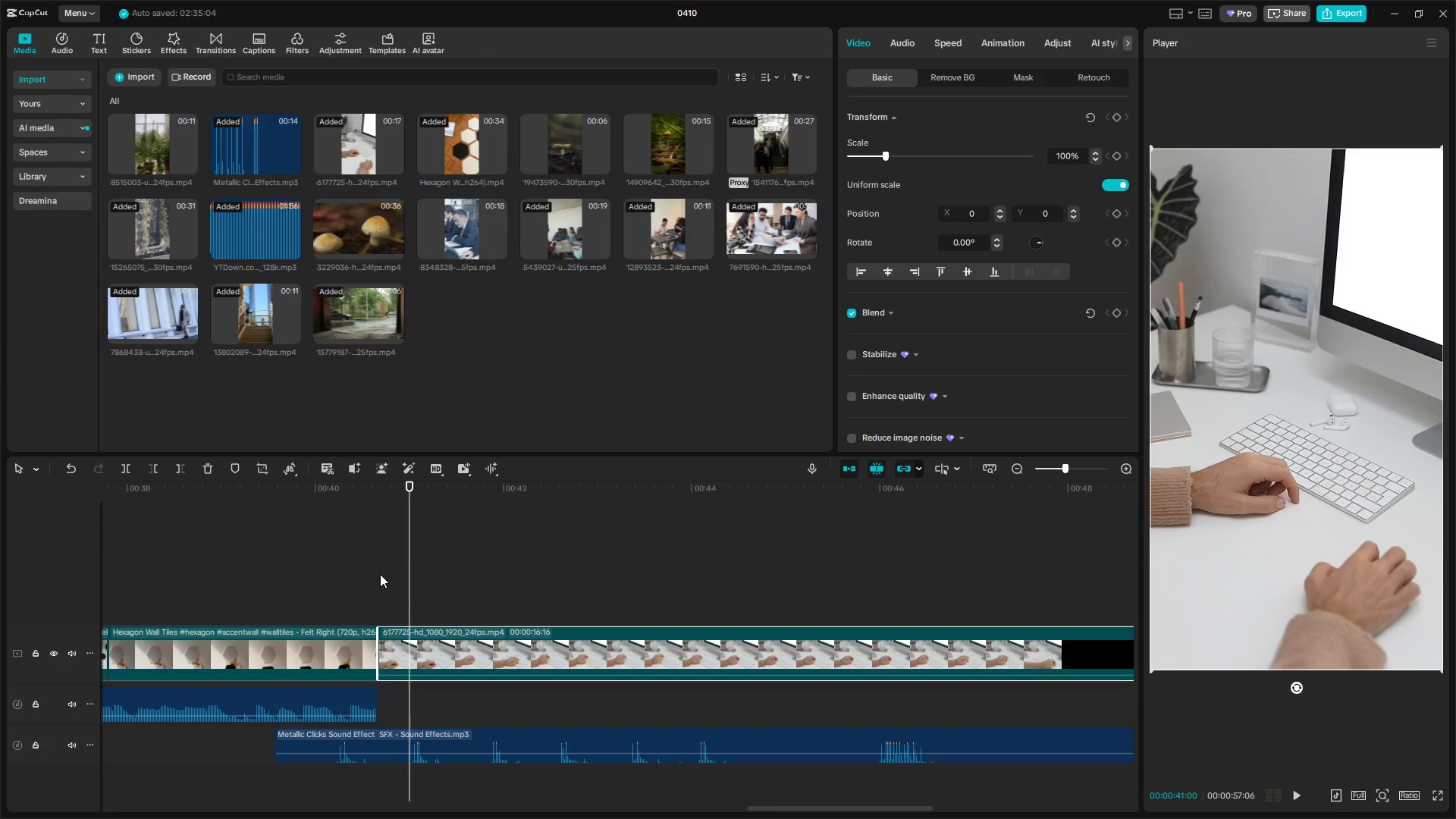 
left_click([353, 597])
 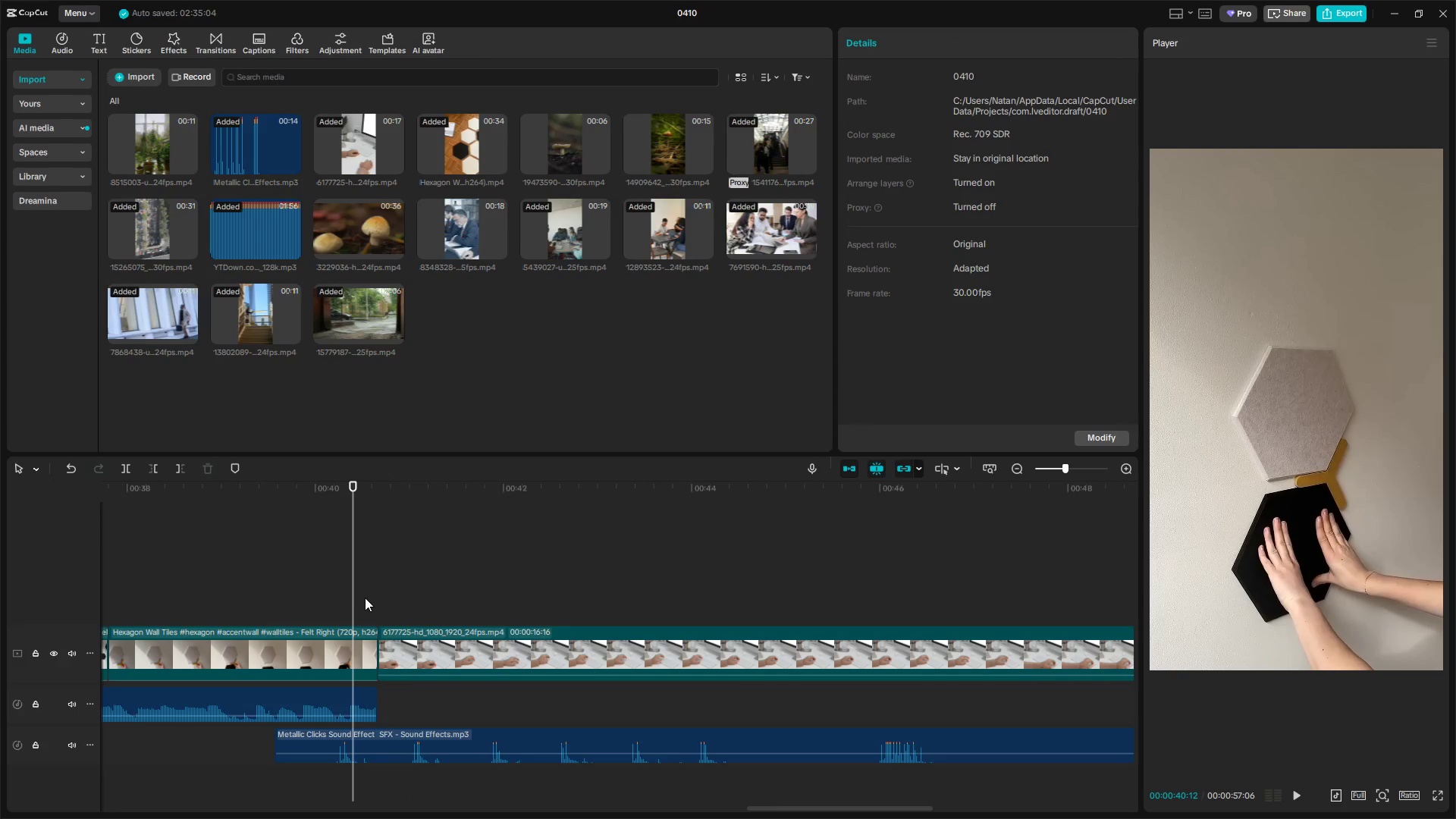 
left_click([350, 598])
 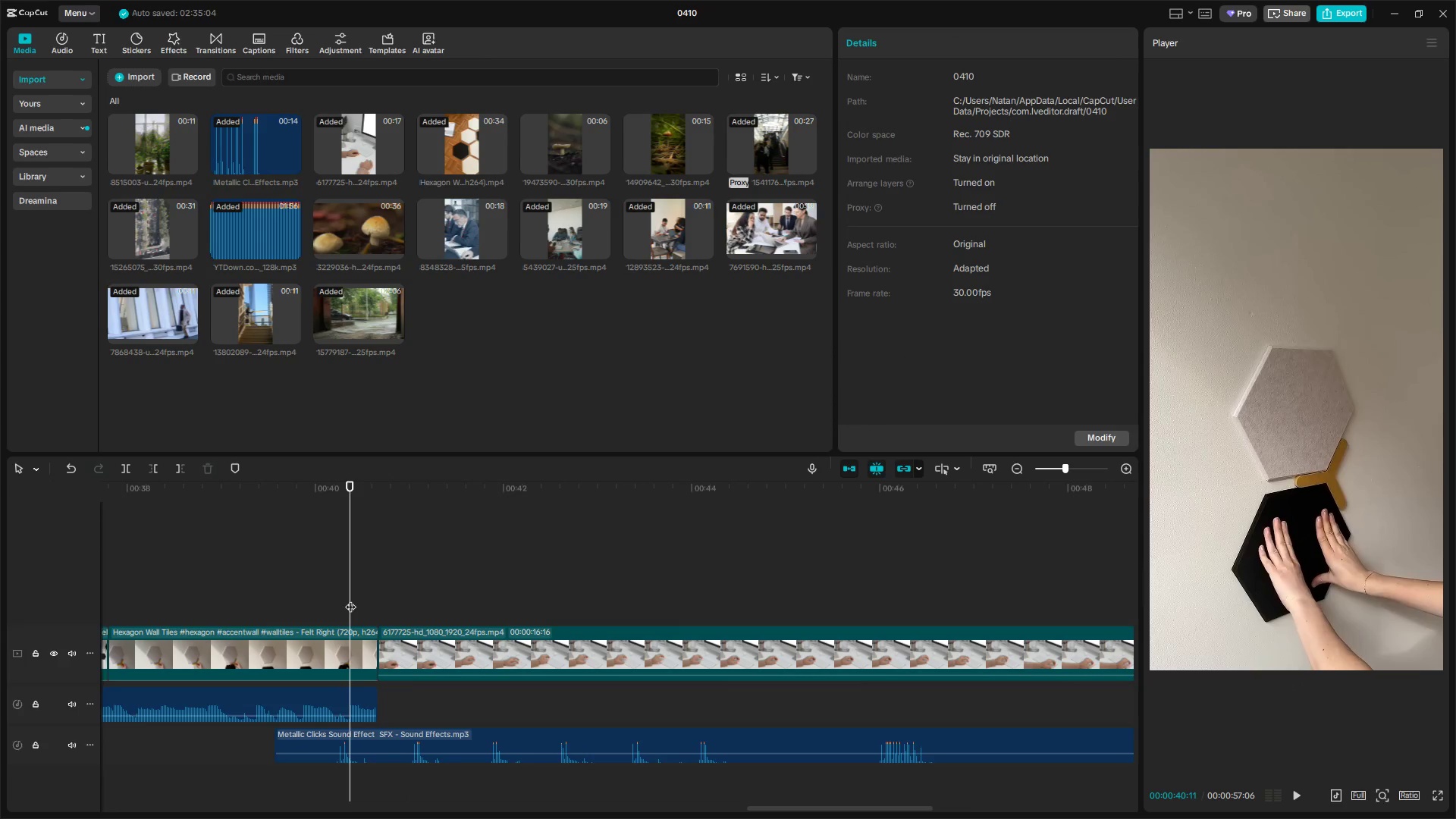 
left_click_drag(start_coordinate=[347, 600], to_coordinate=[331, 604])
 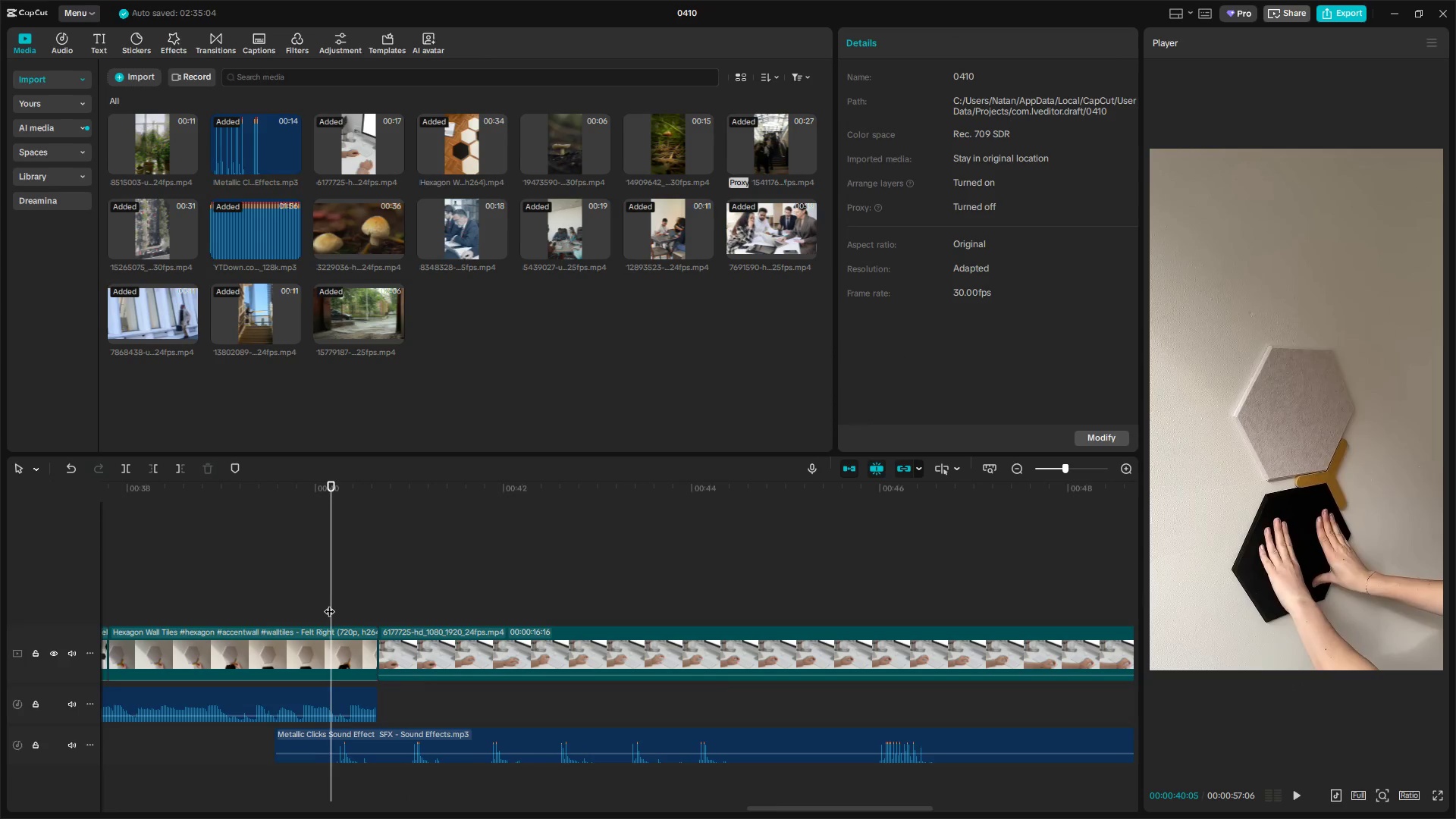 
key(Space)
 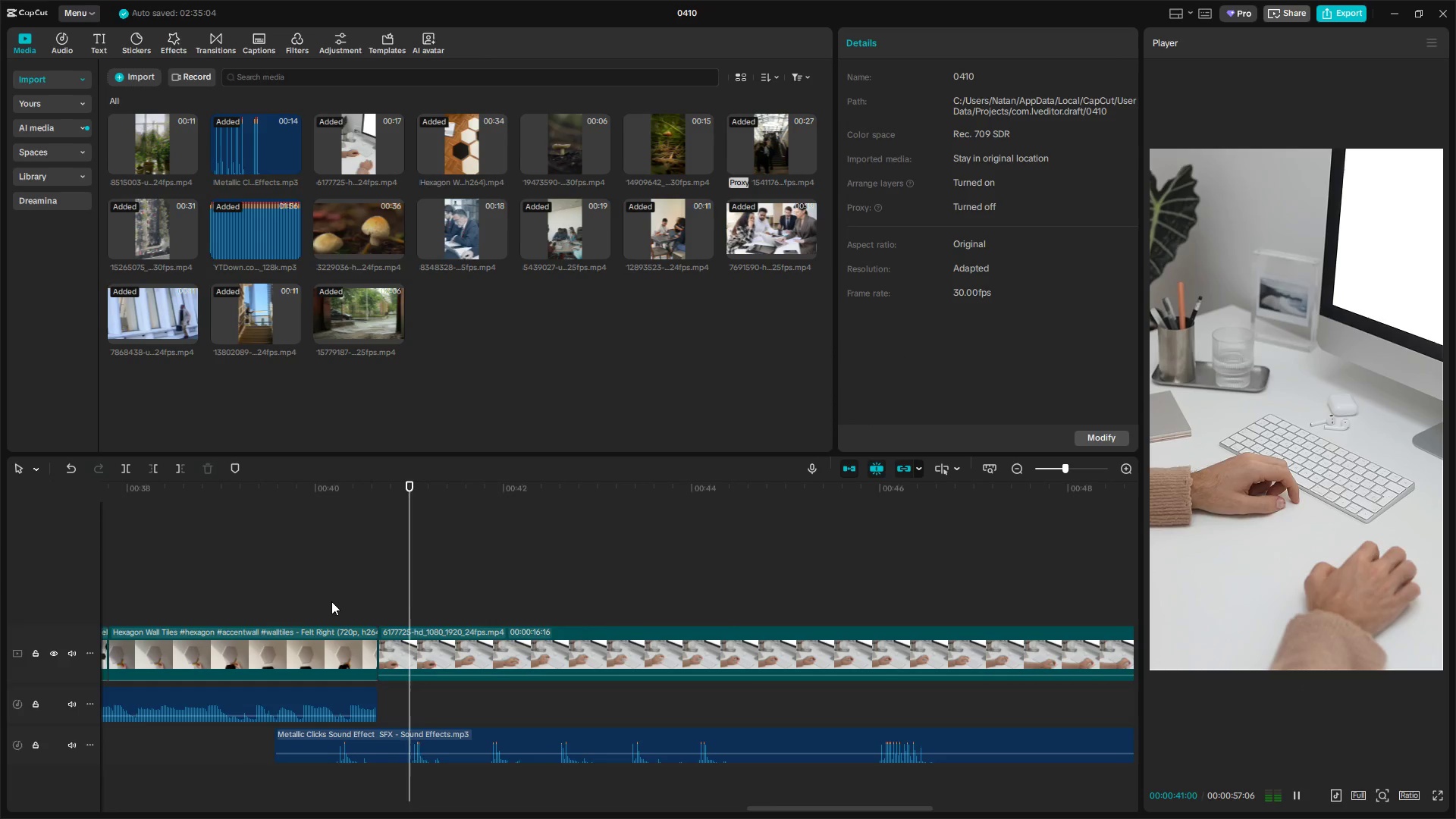 
key(Space)
 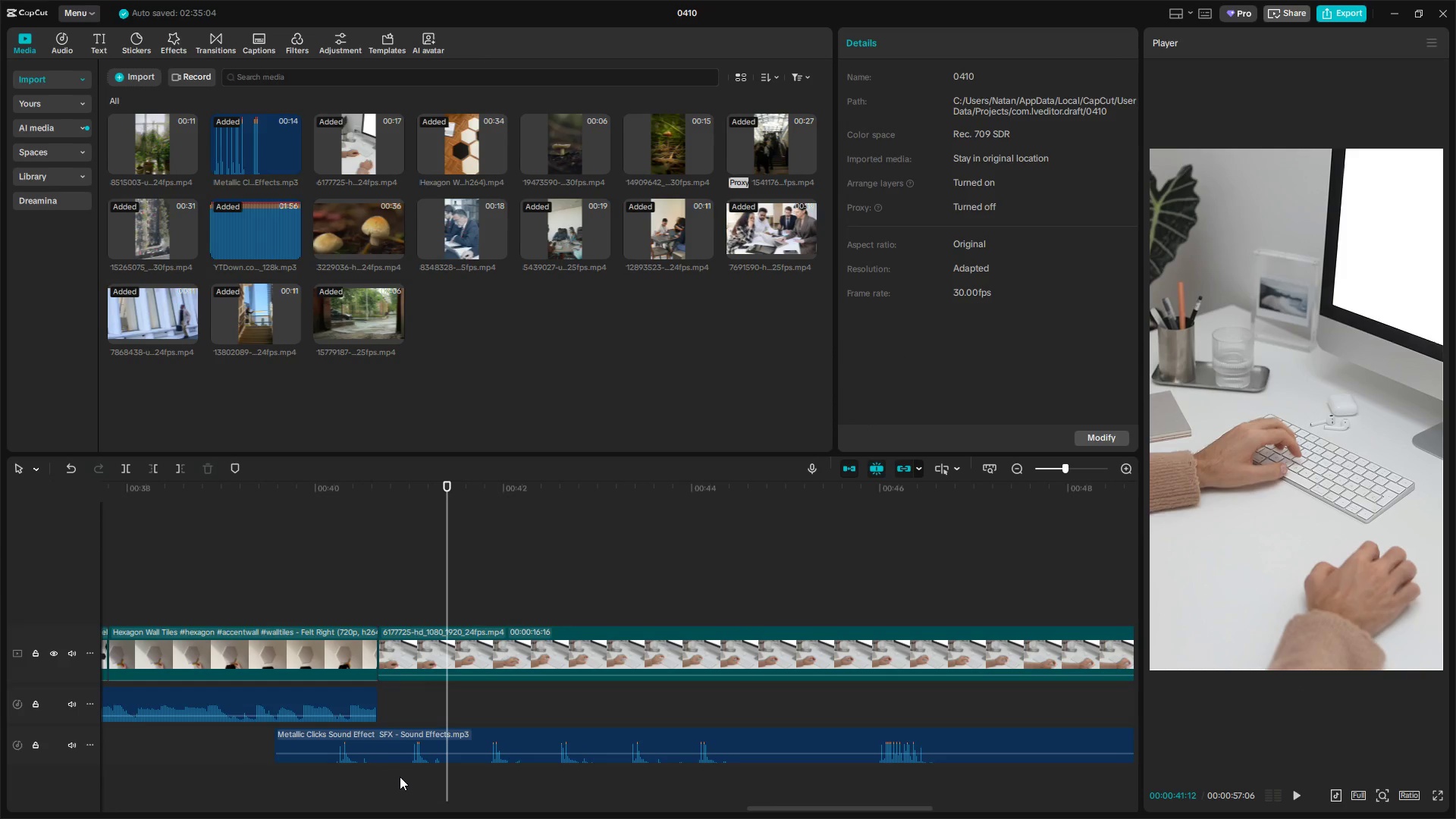 
triple_click([393, 739])
 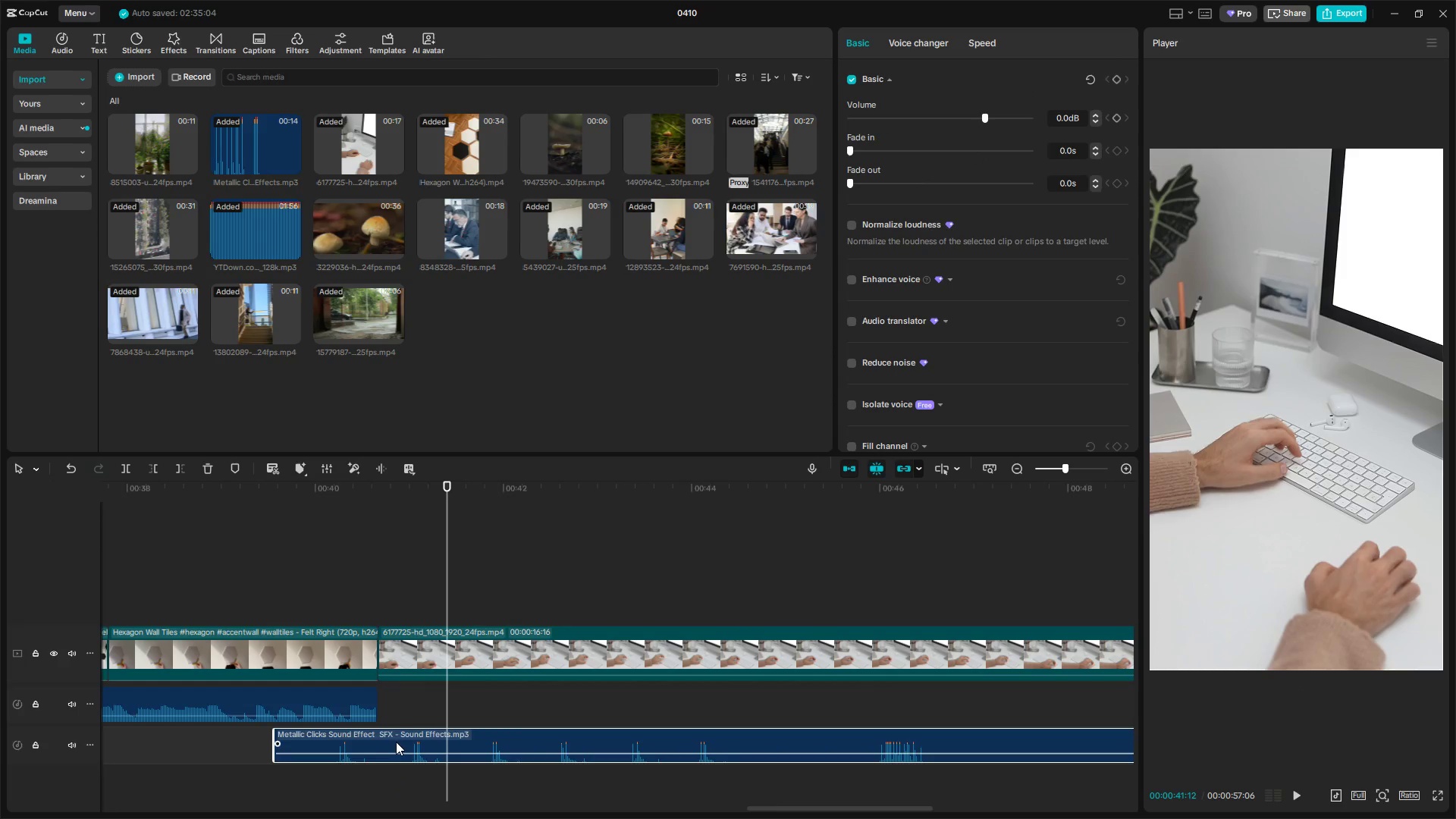 
left_click([401, 713])
 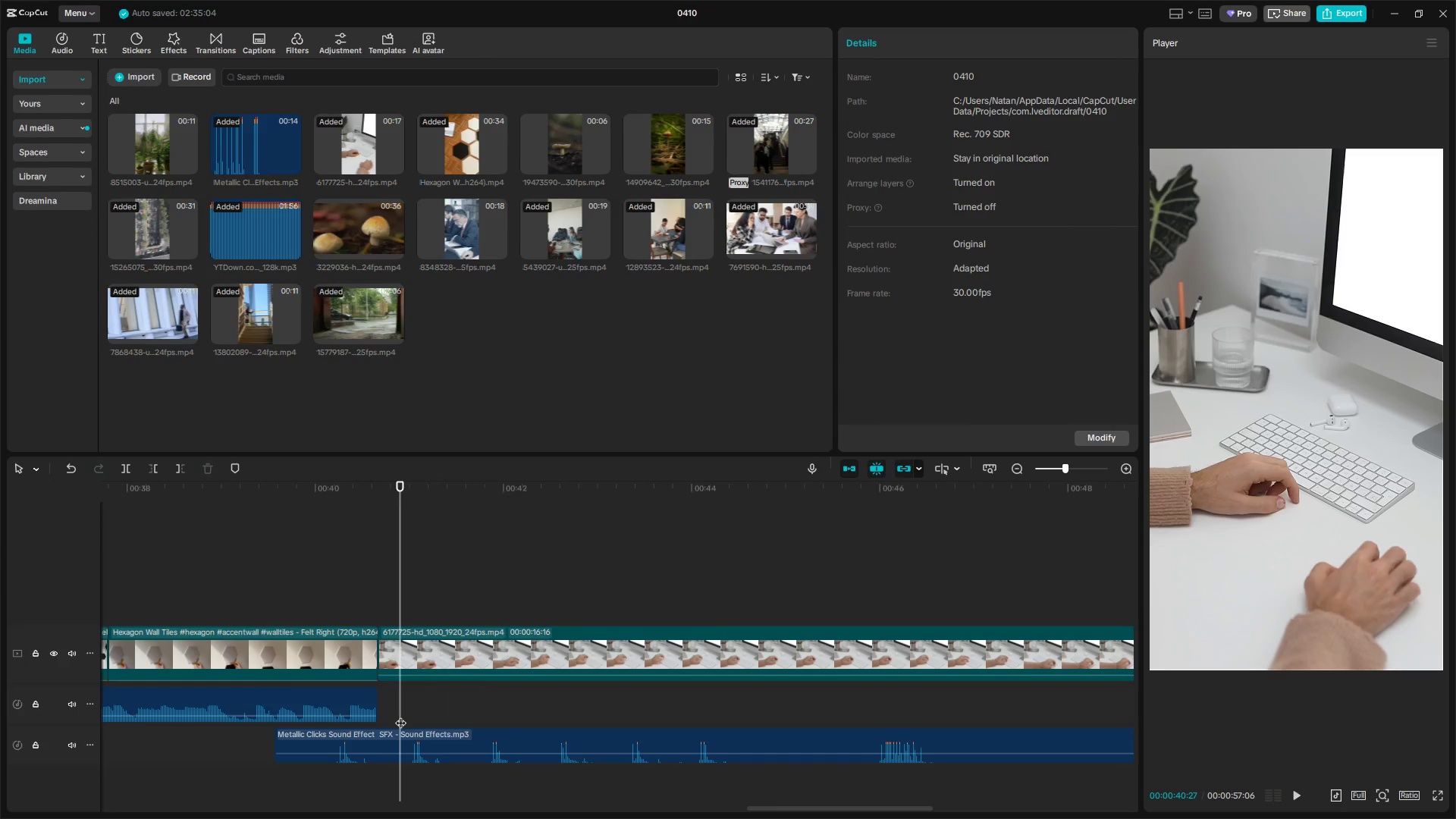 
left_click_drag(start_coordinate=[400, 714], to_coordinate=[391, 714])
 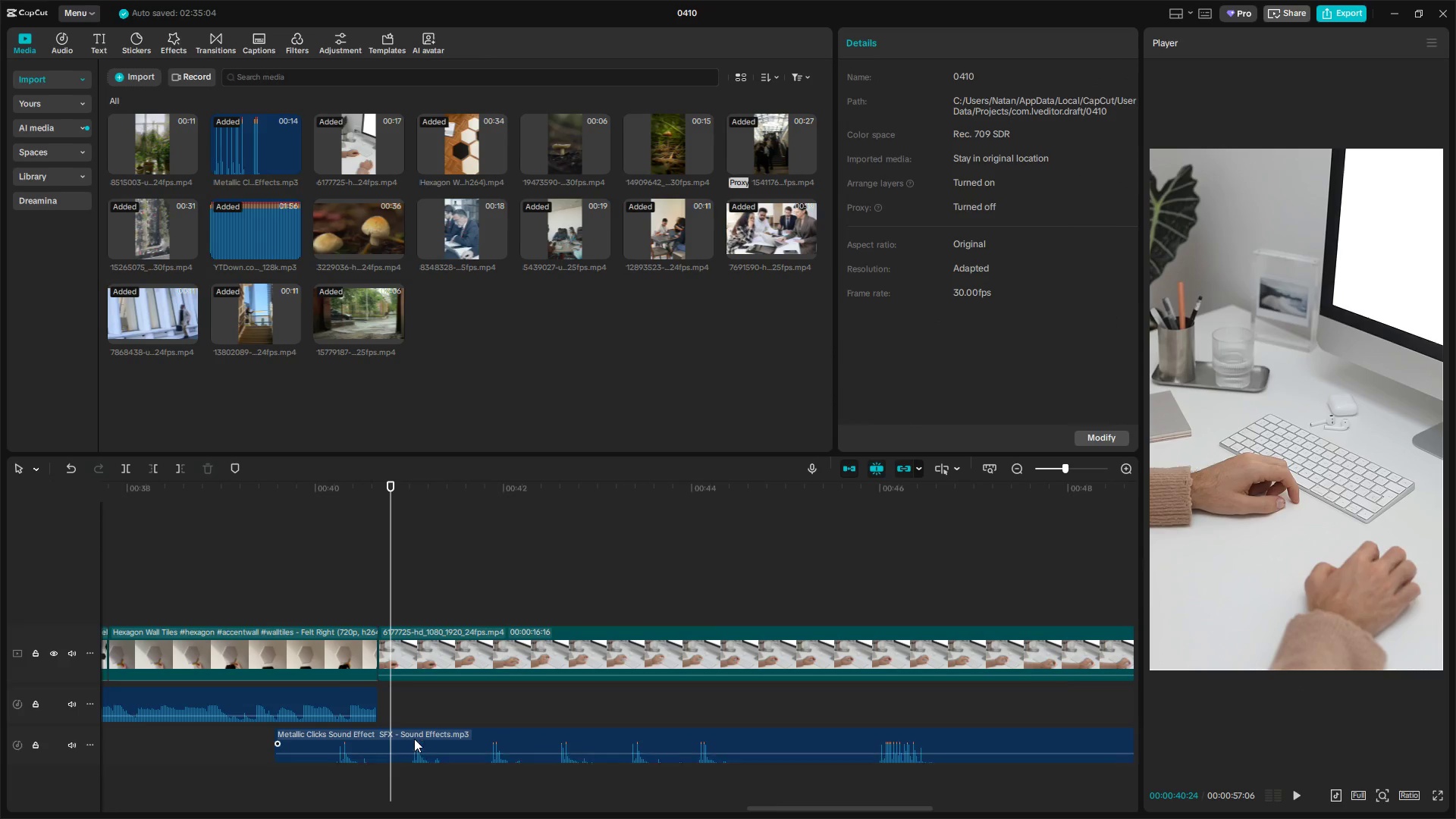 
left_click([414, 737])
 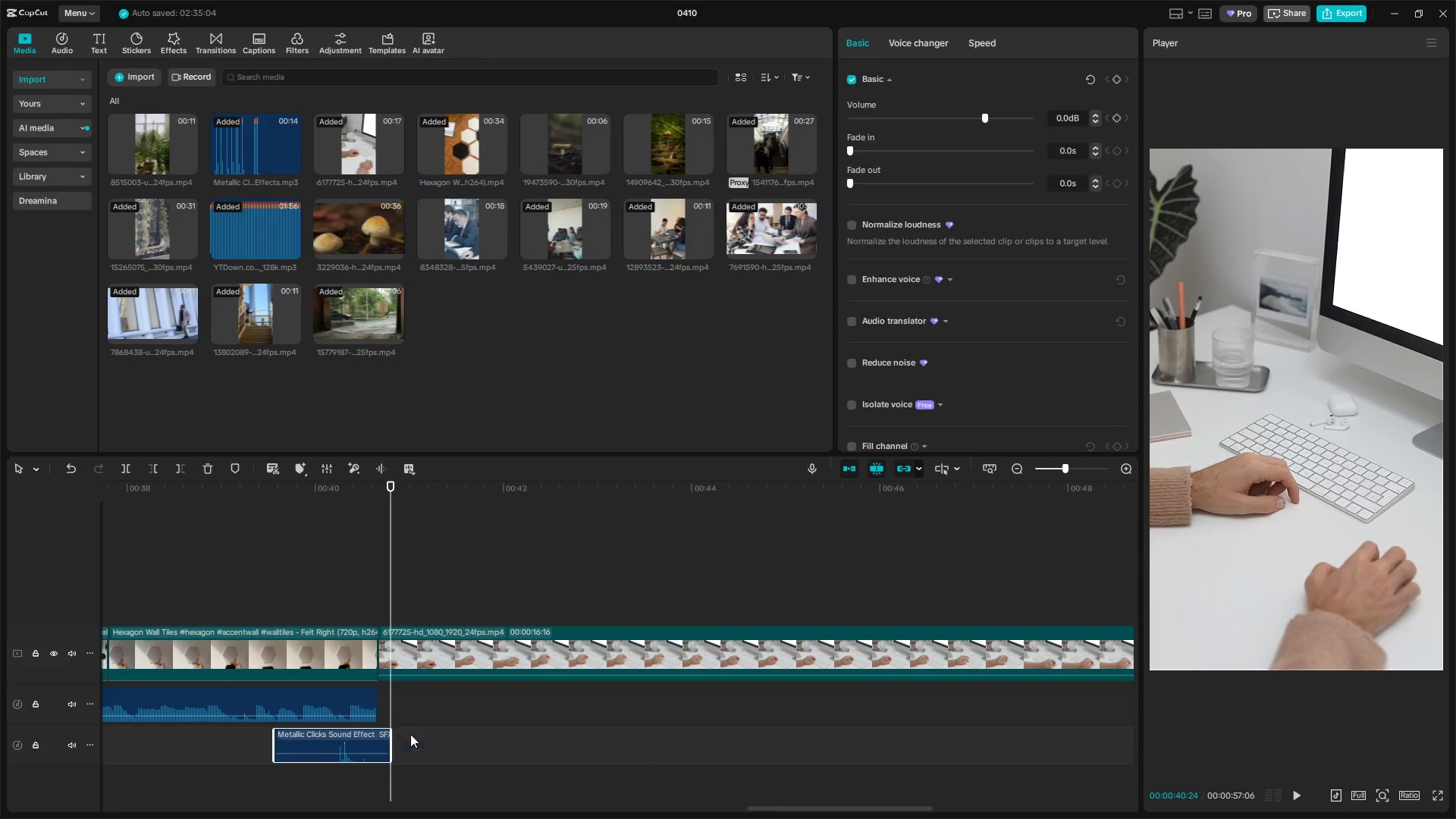 
key(W)
 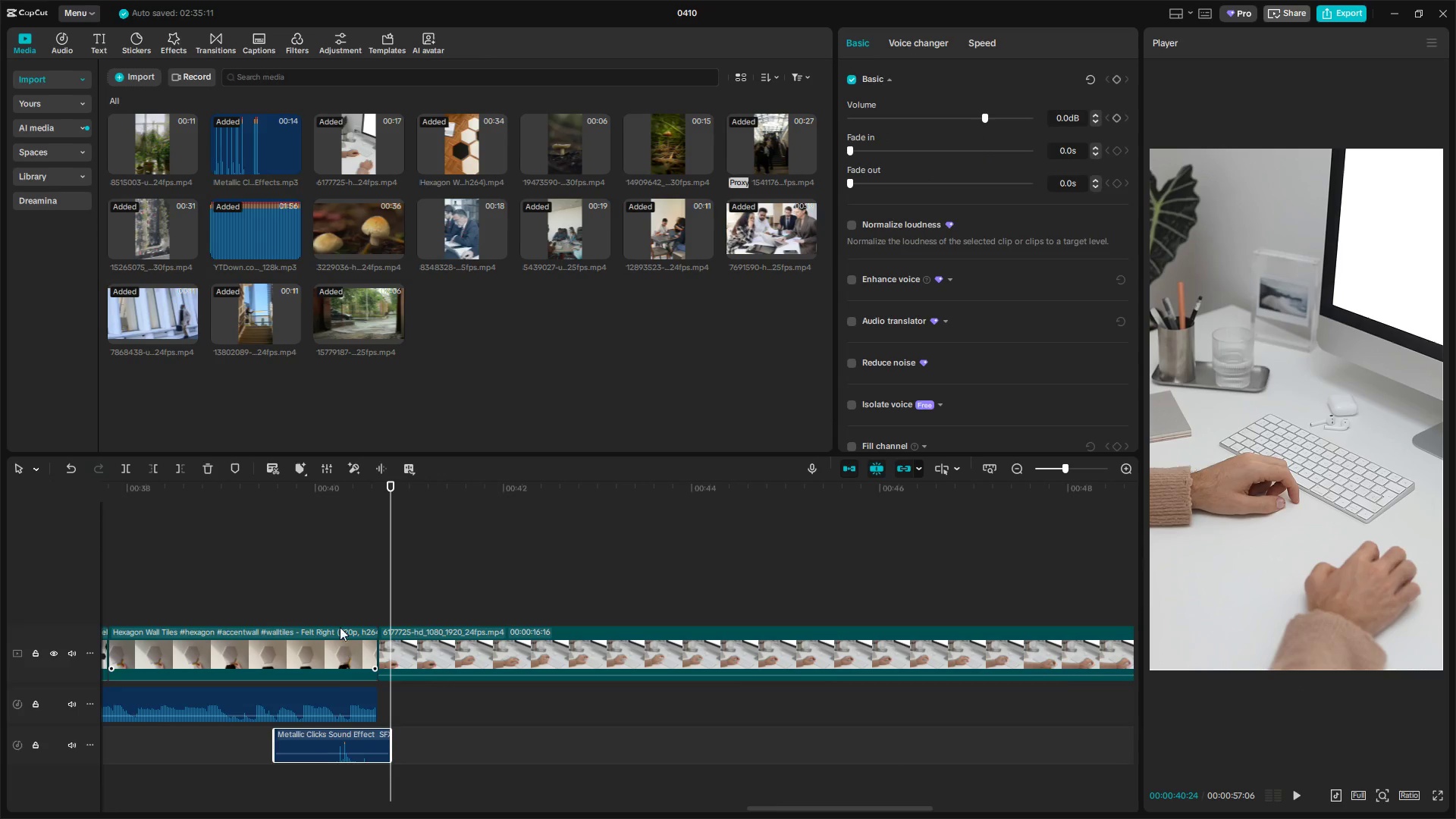 
left_click([338, 623])
 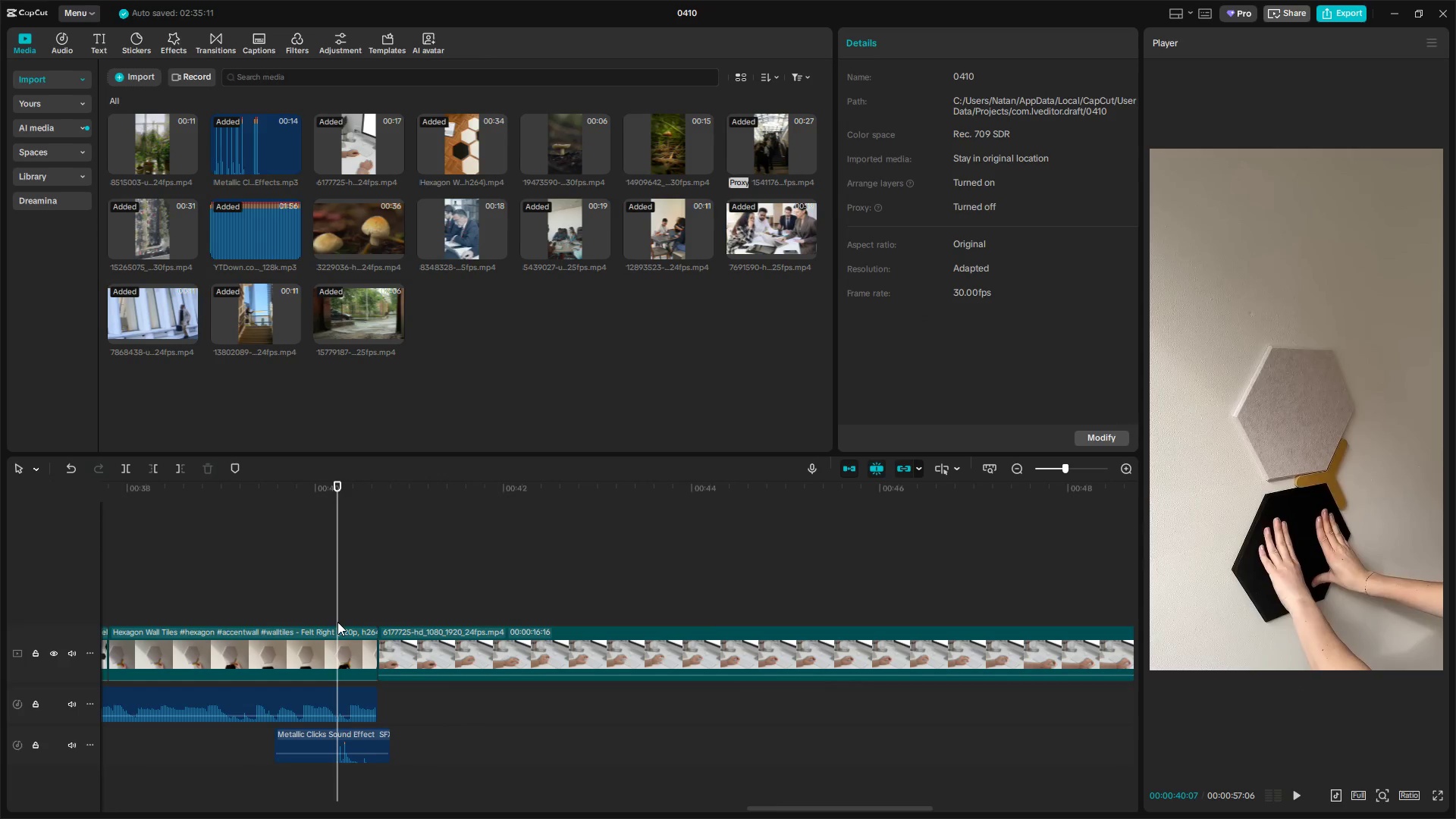 
key(Space)
 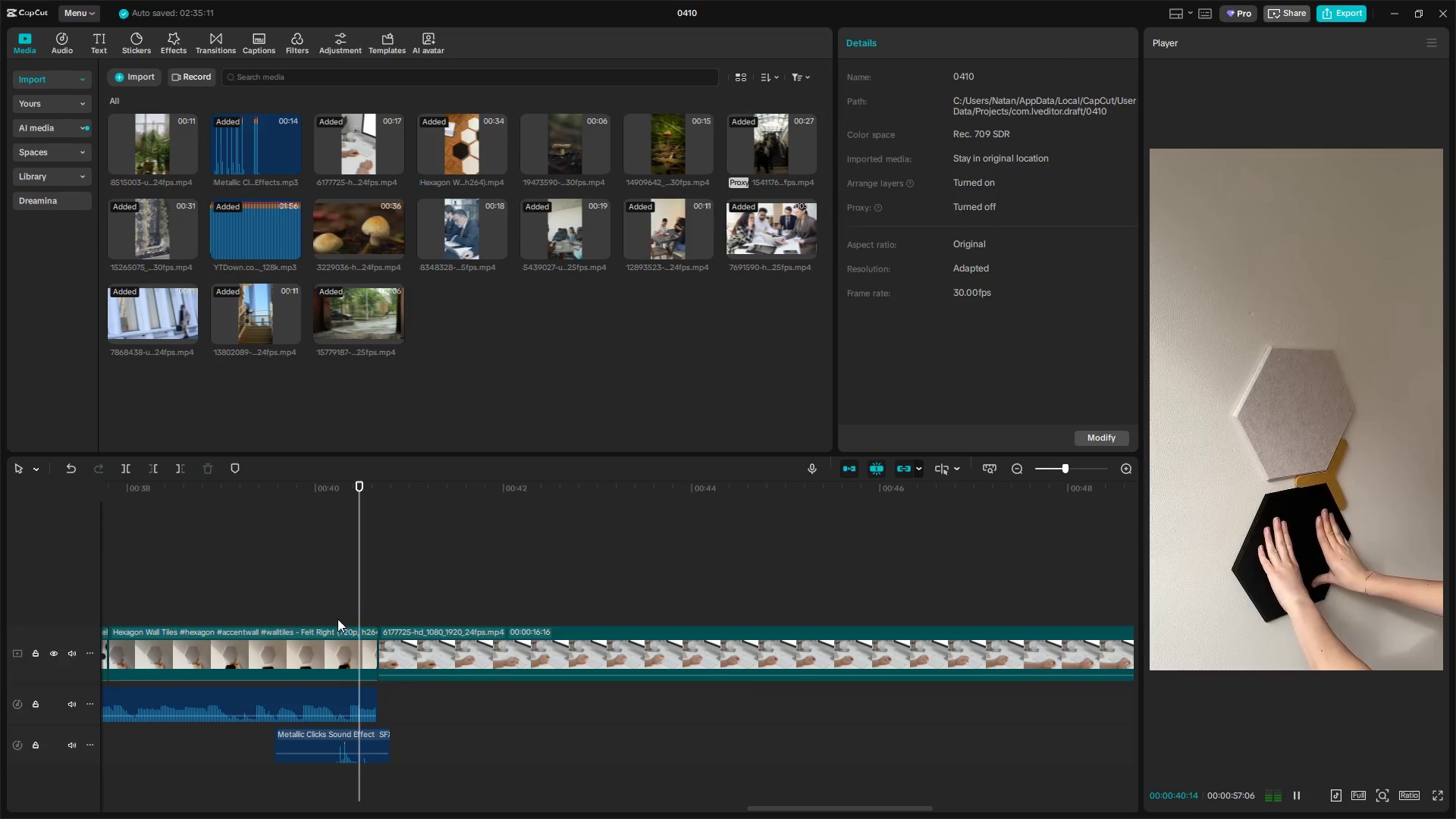 
key(Space)
 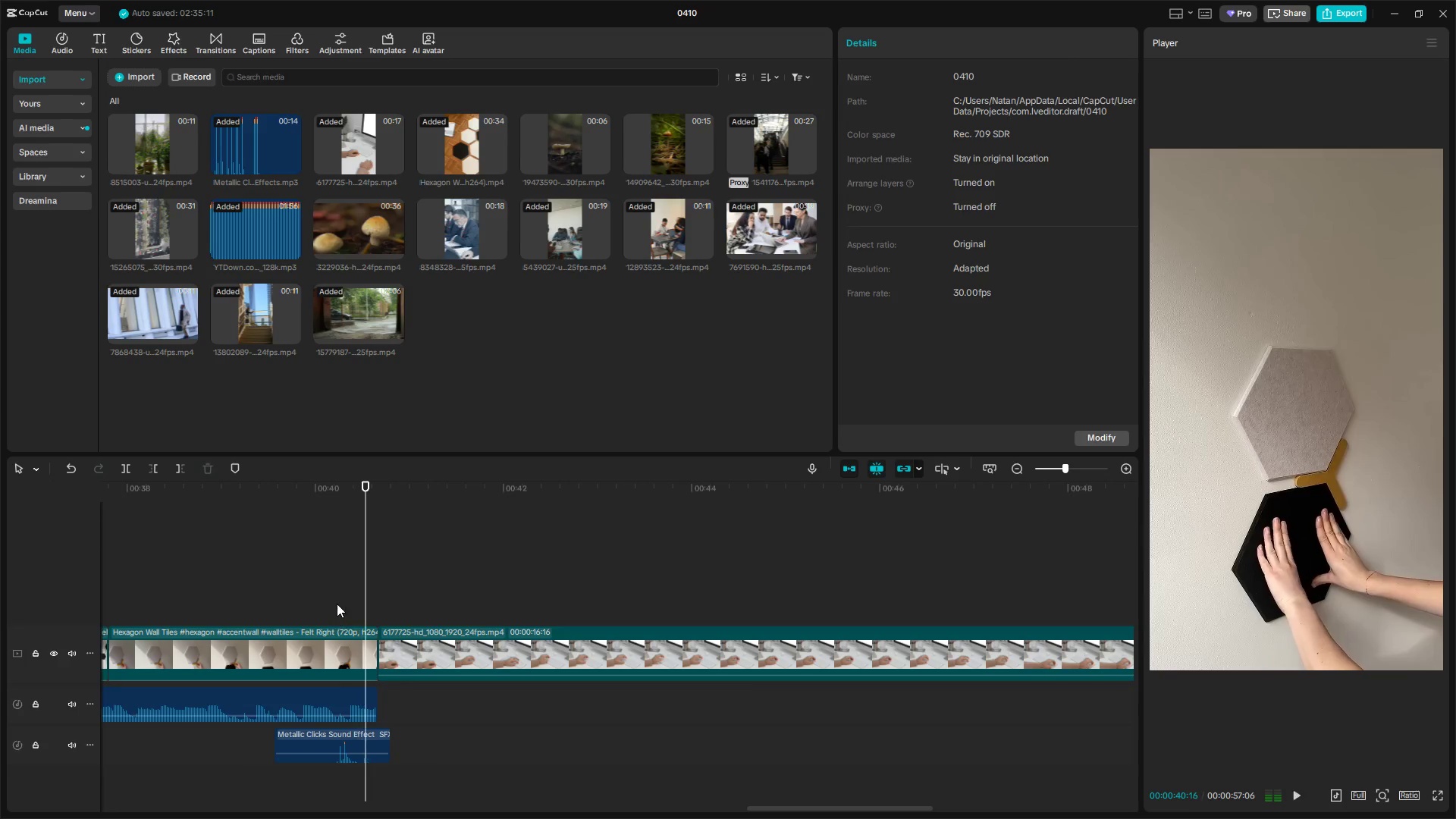 
left_click([337, 604])
 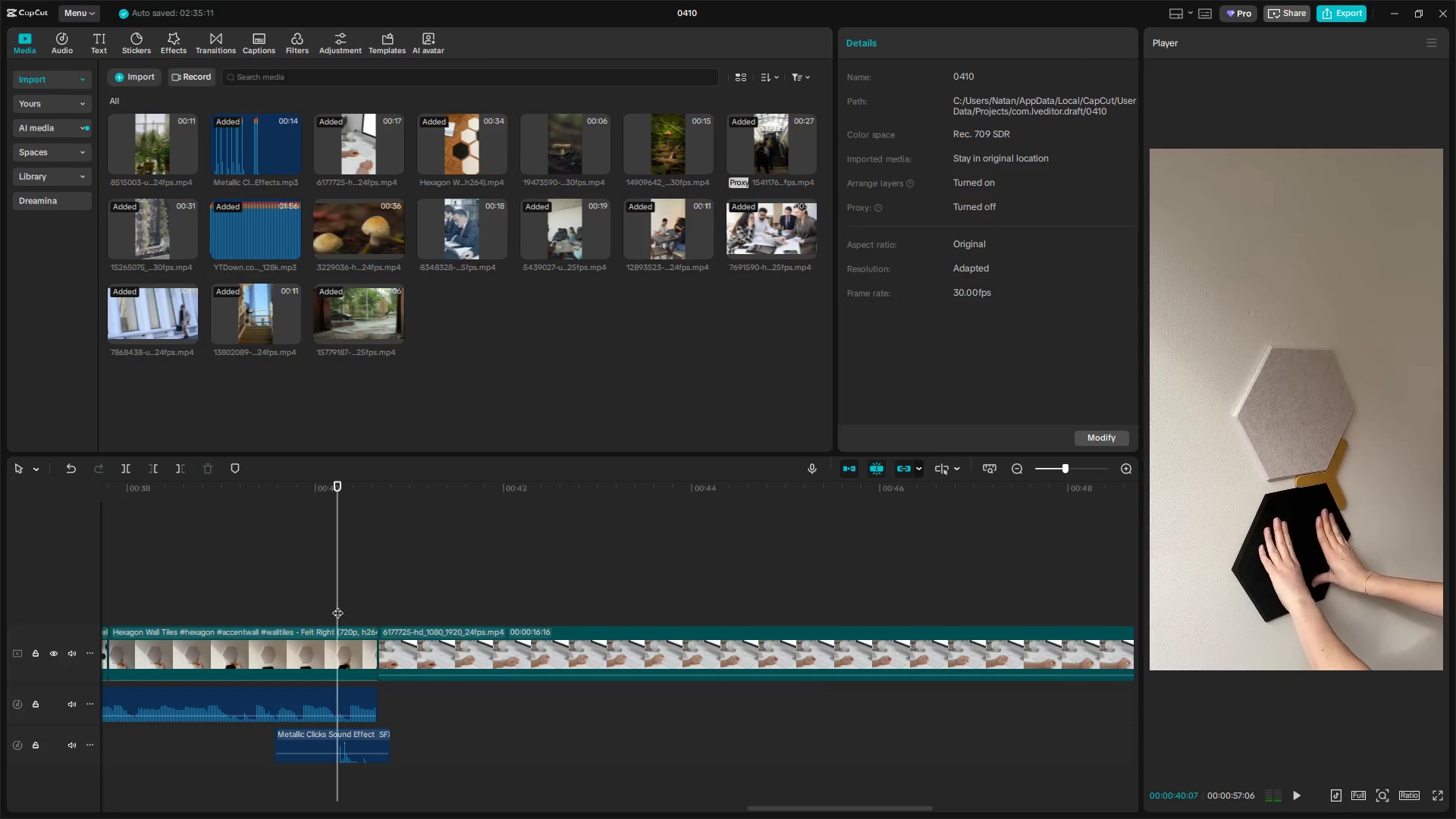 
left_click_drag(start_coordinate=[337, 605], to_coordinate=[287, 604])
 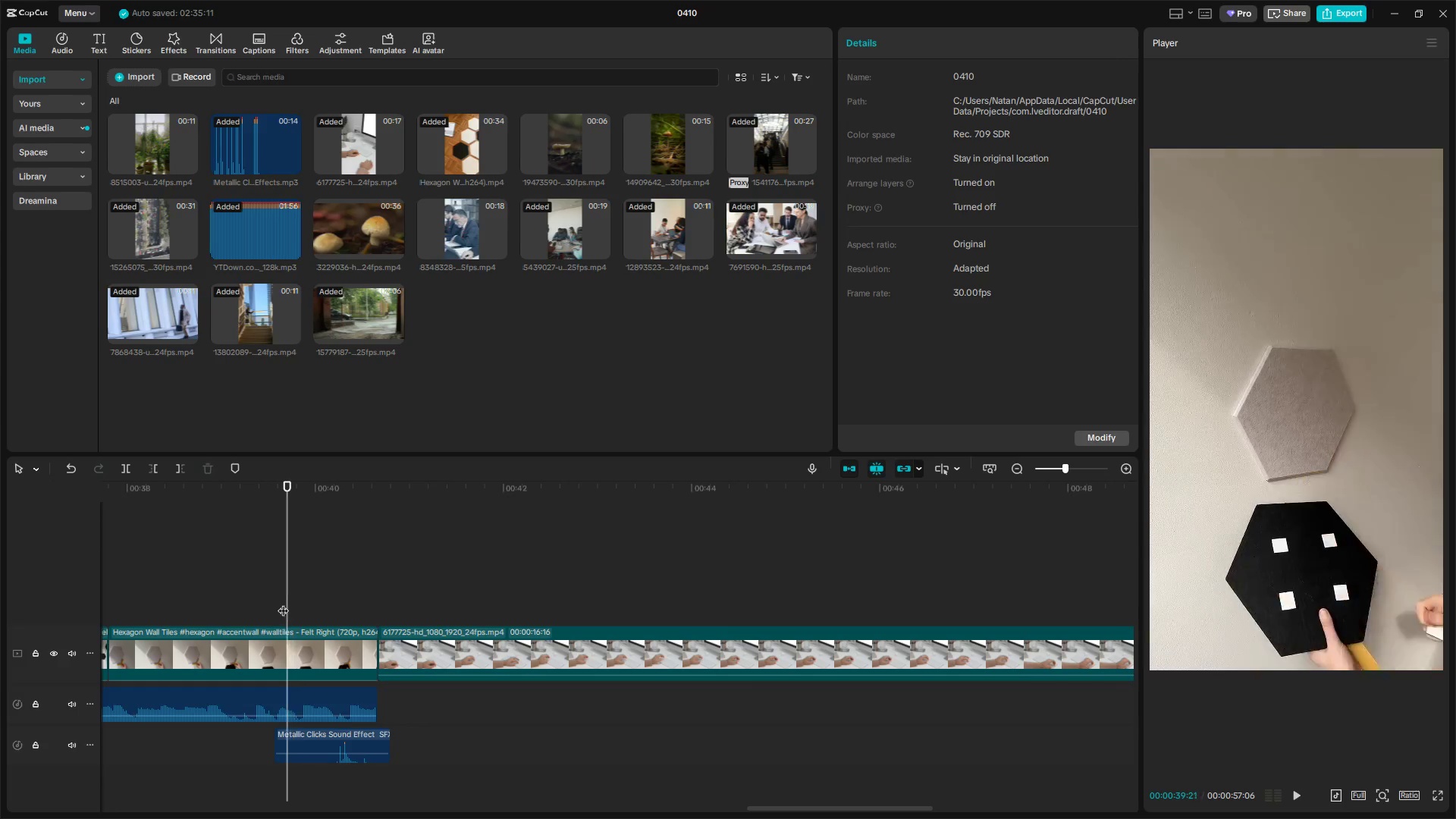 
key(Space)
 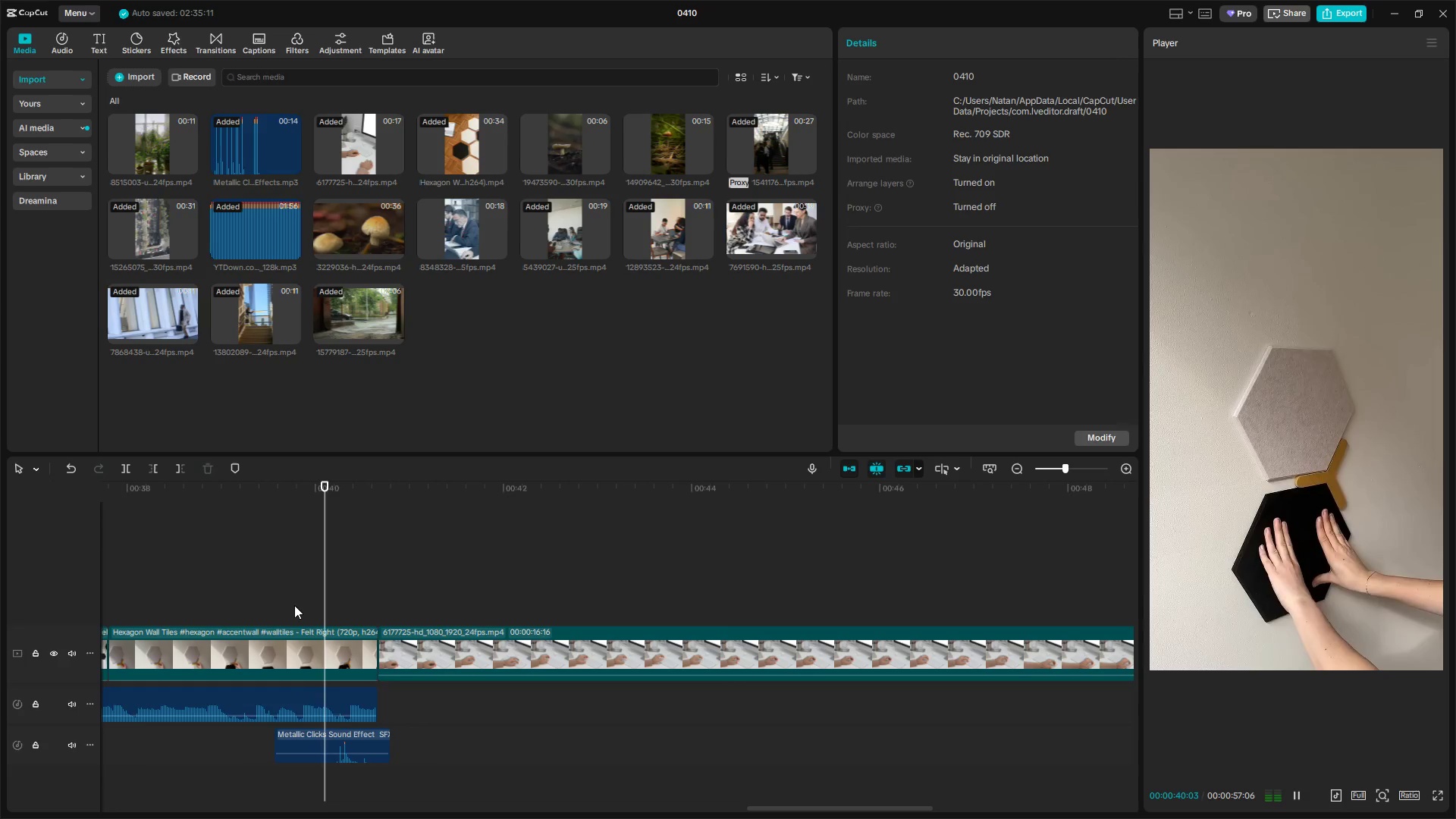 
key(Space)
 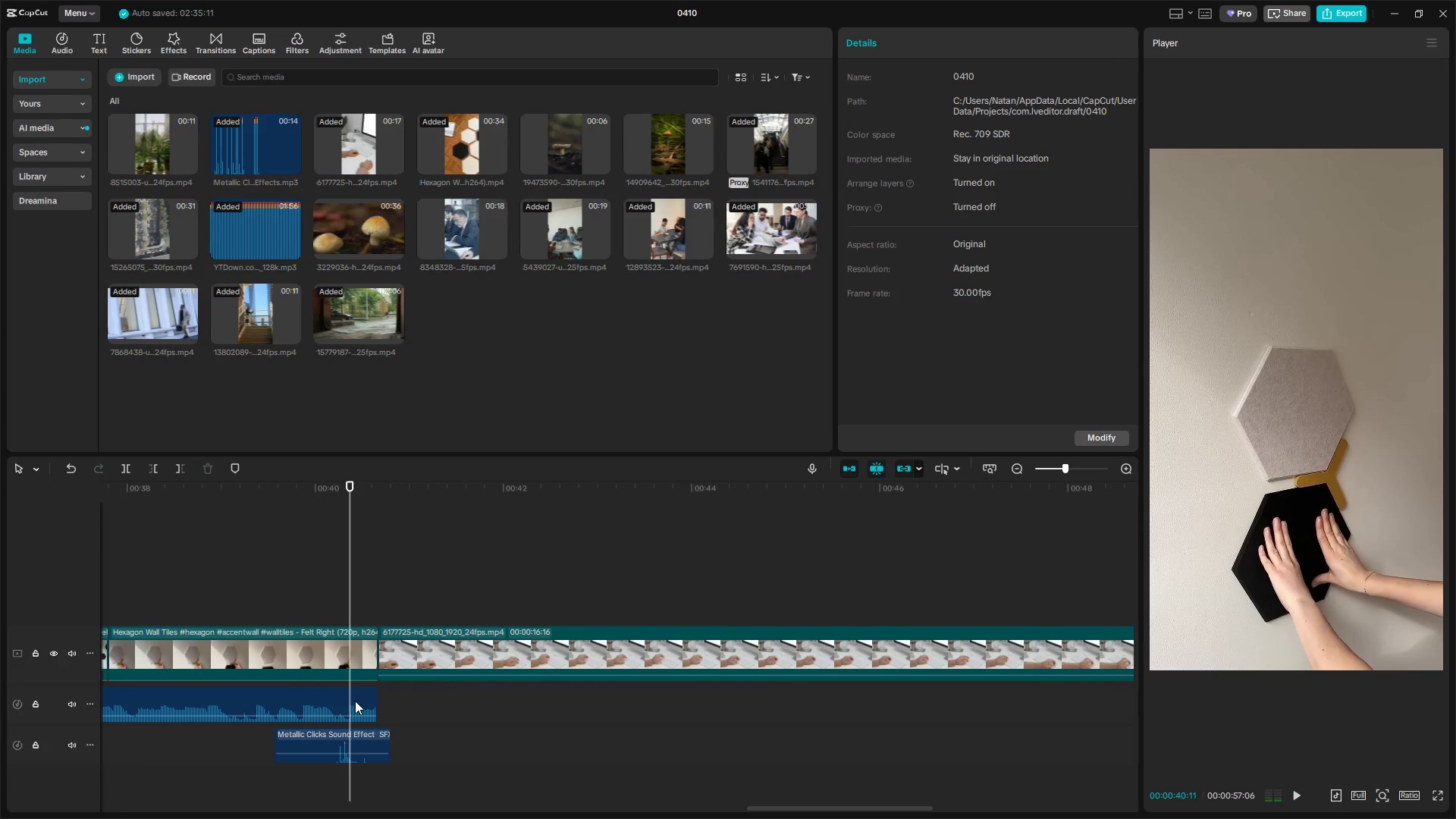 
left_click([356, 704])
 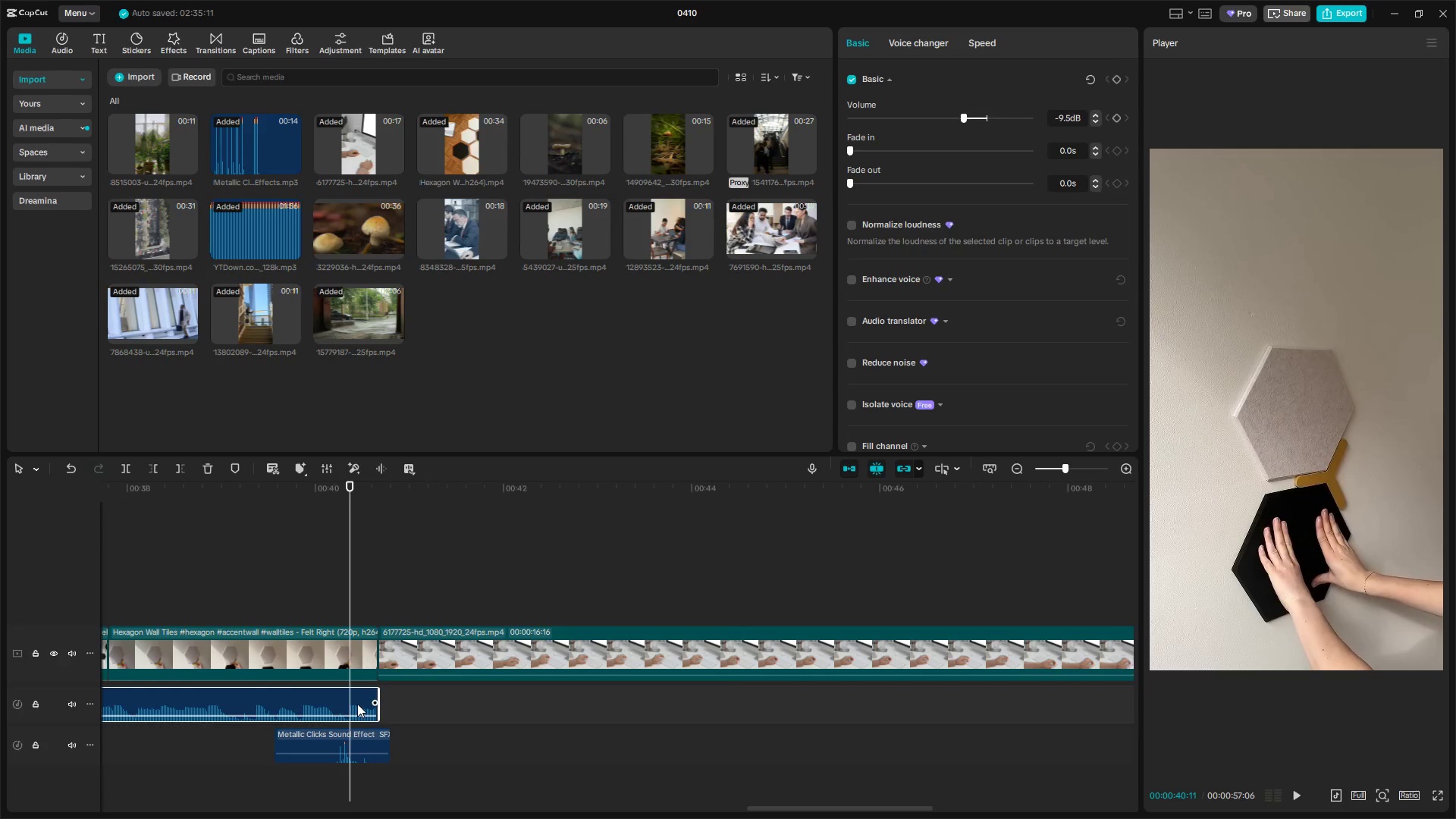 
key(W)
 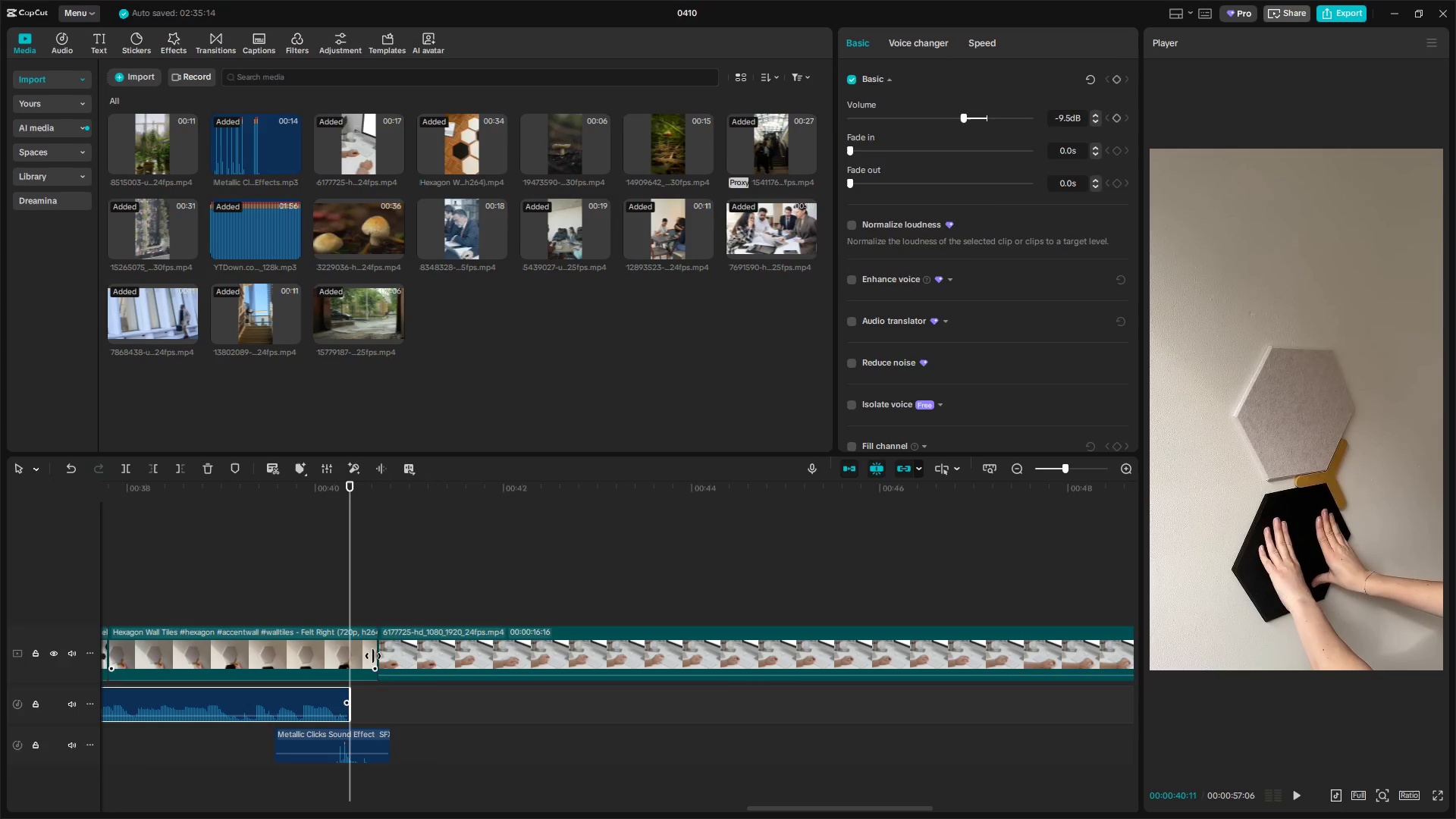 
left_click_drag(start_coordinate=[373, 656], to_coordinate=[345, 657])
 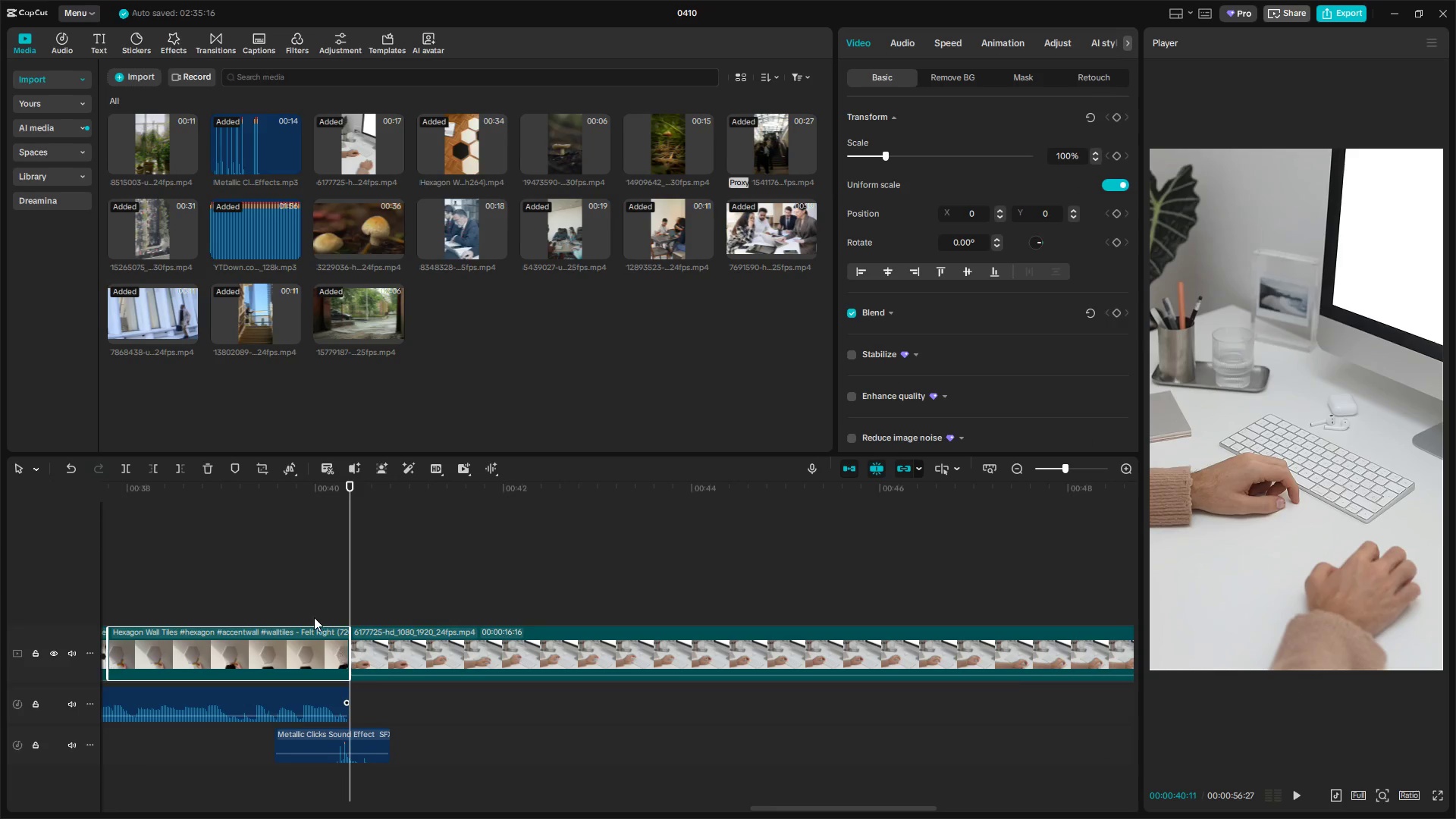 
left_click([307, 607])
 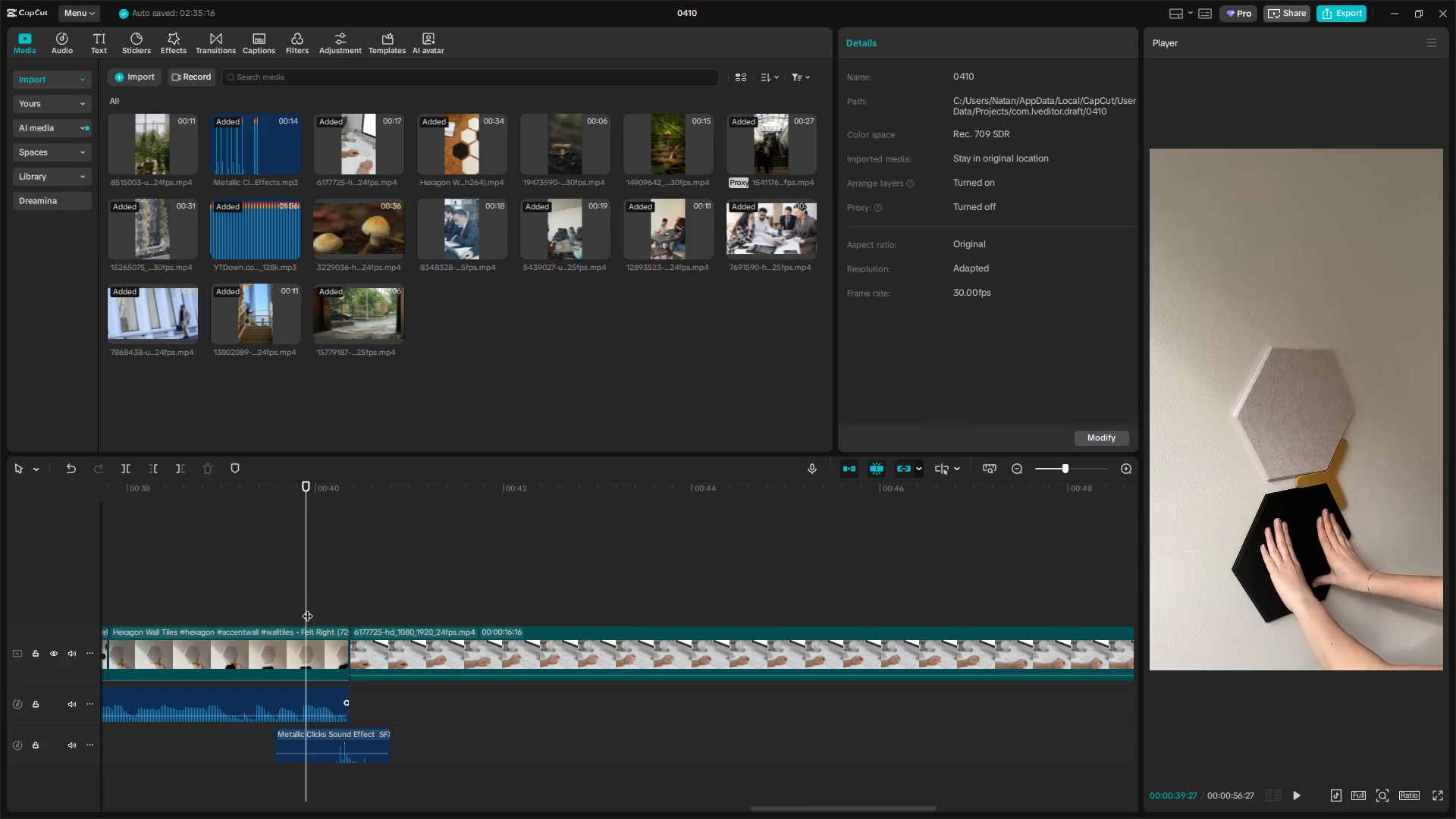 
key(Space)
 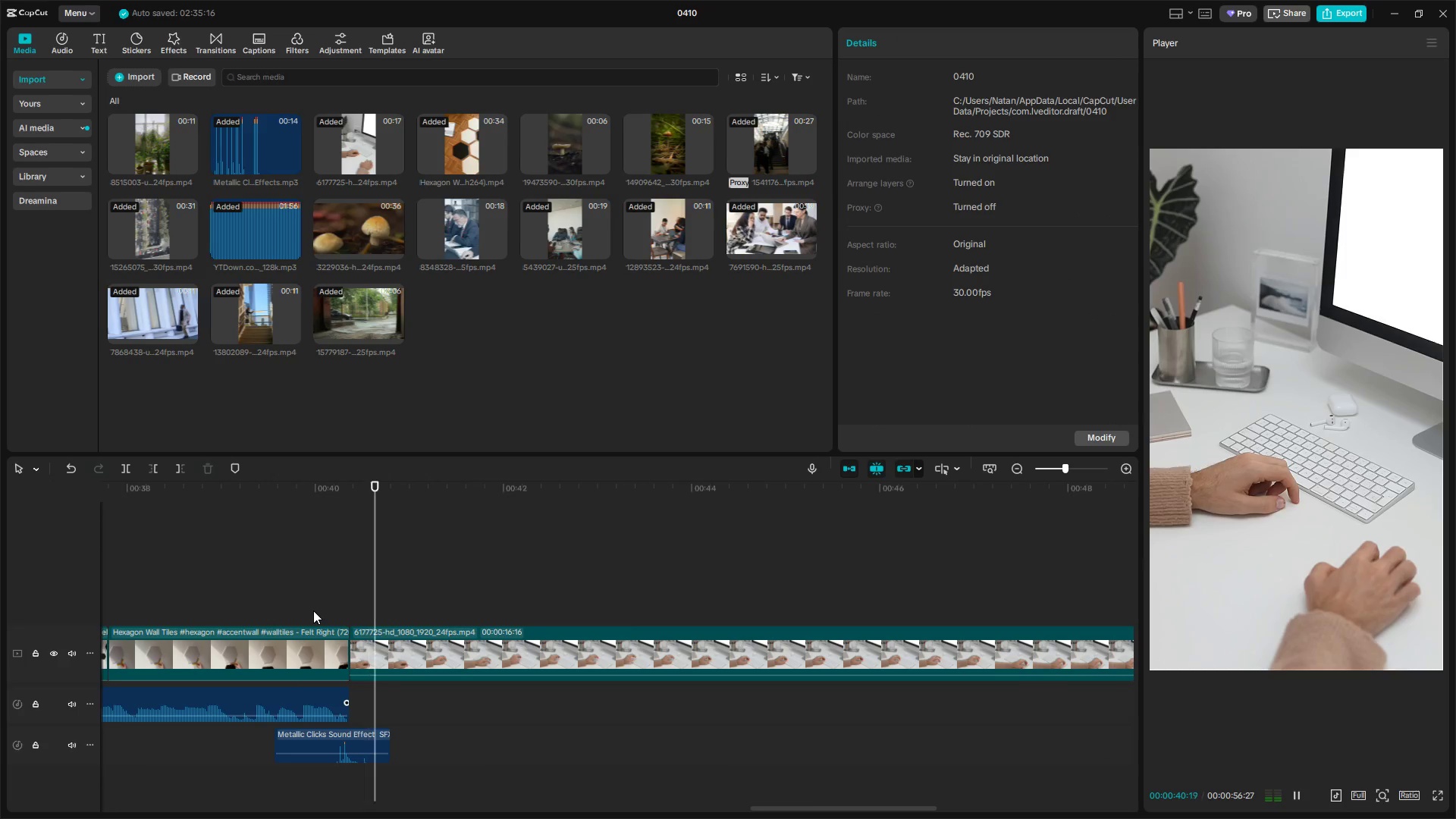 
key(Space)
 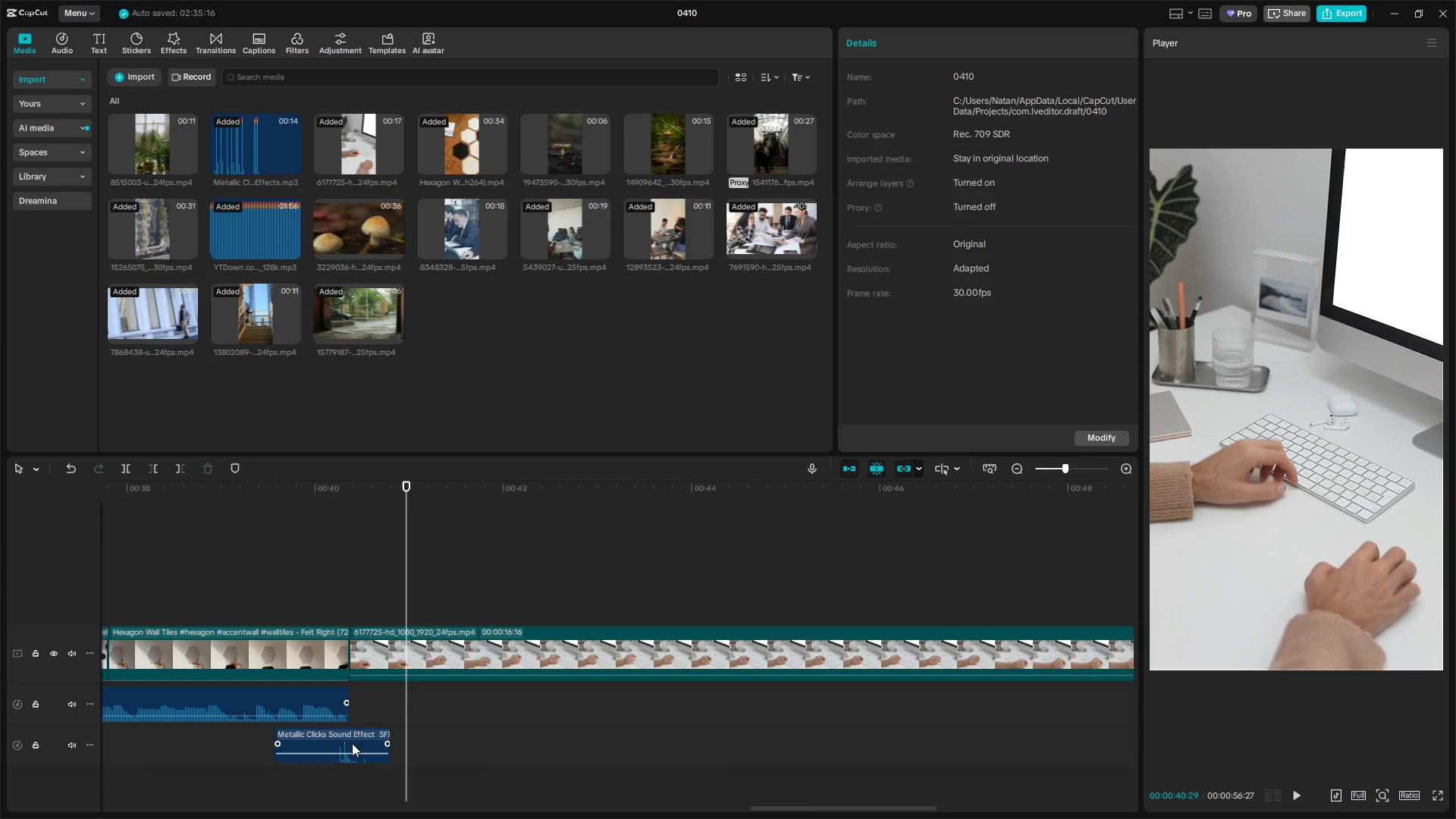 
left_click_drag(start_coordinate=[352, 744], to_coordinate=[334, 745])
 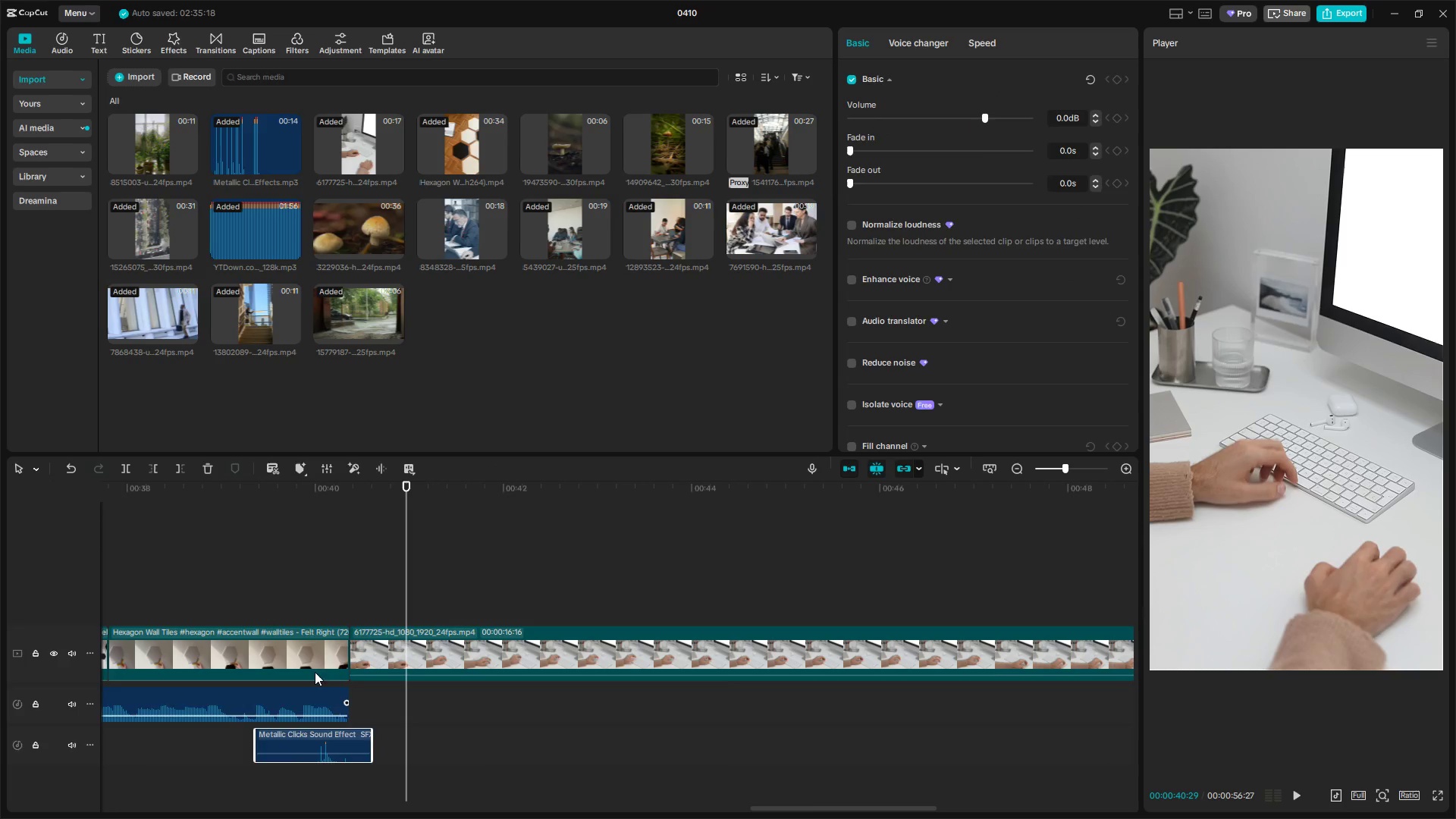 
left_click([299, 610])
 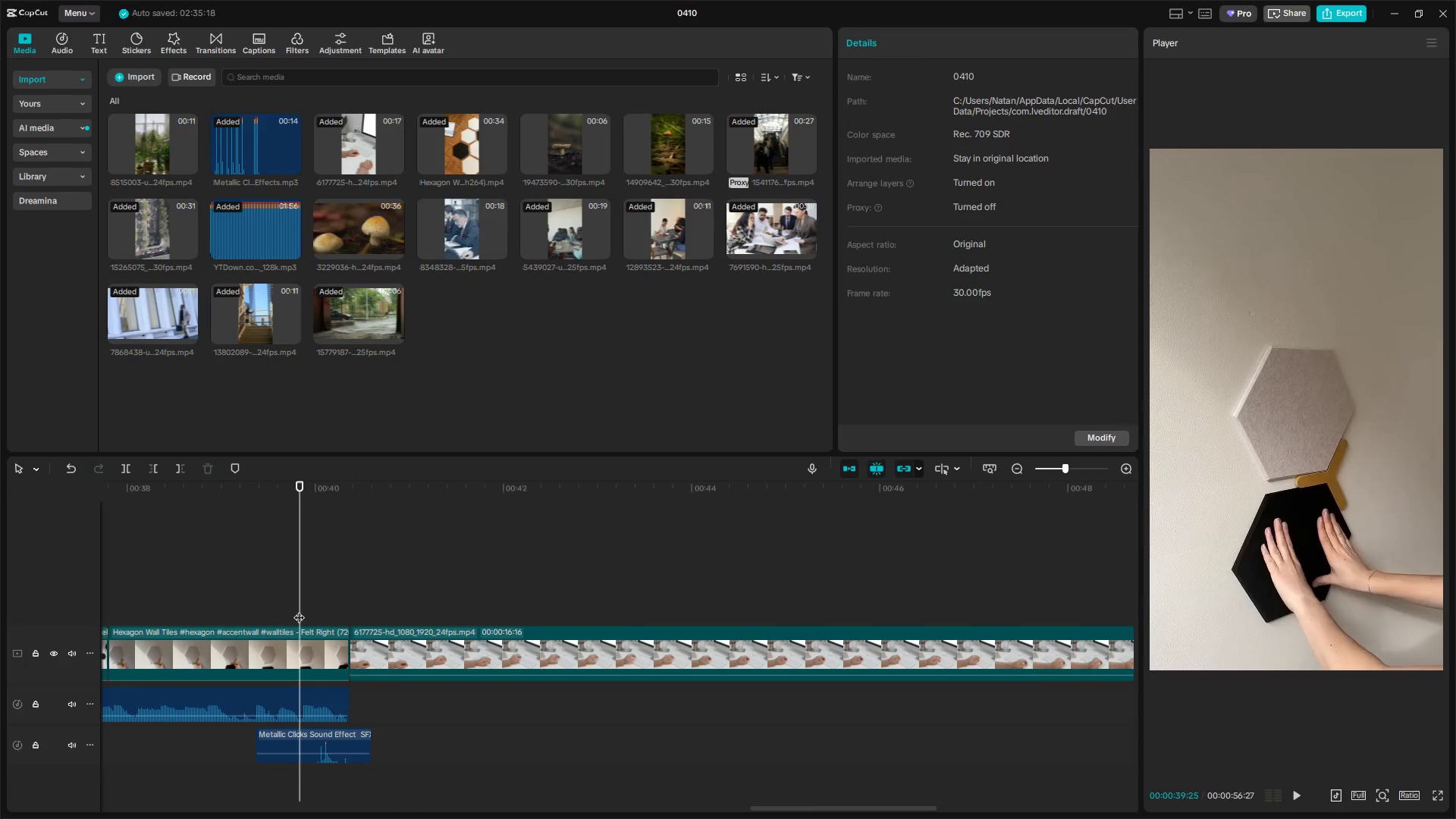 
key(Space)
 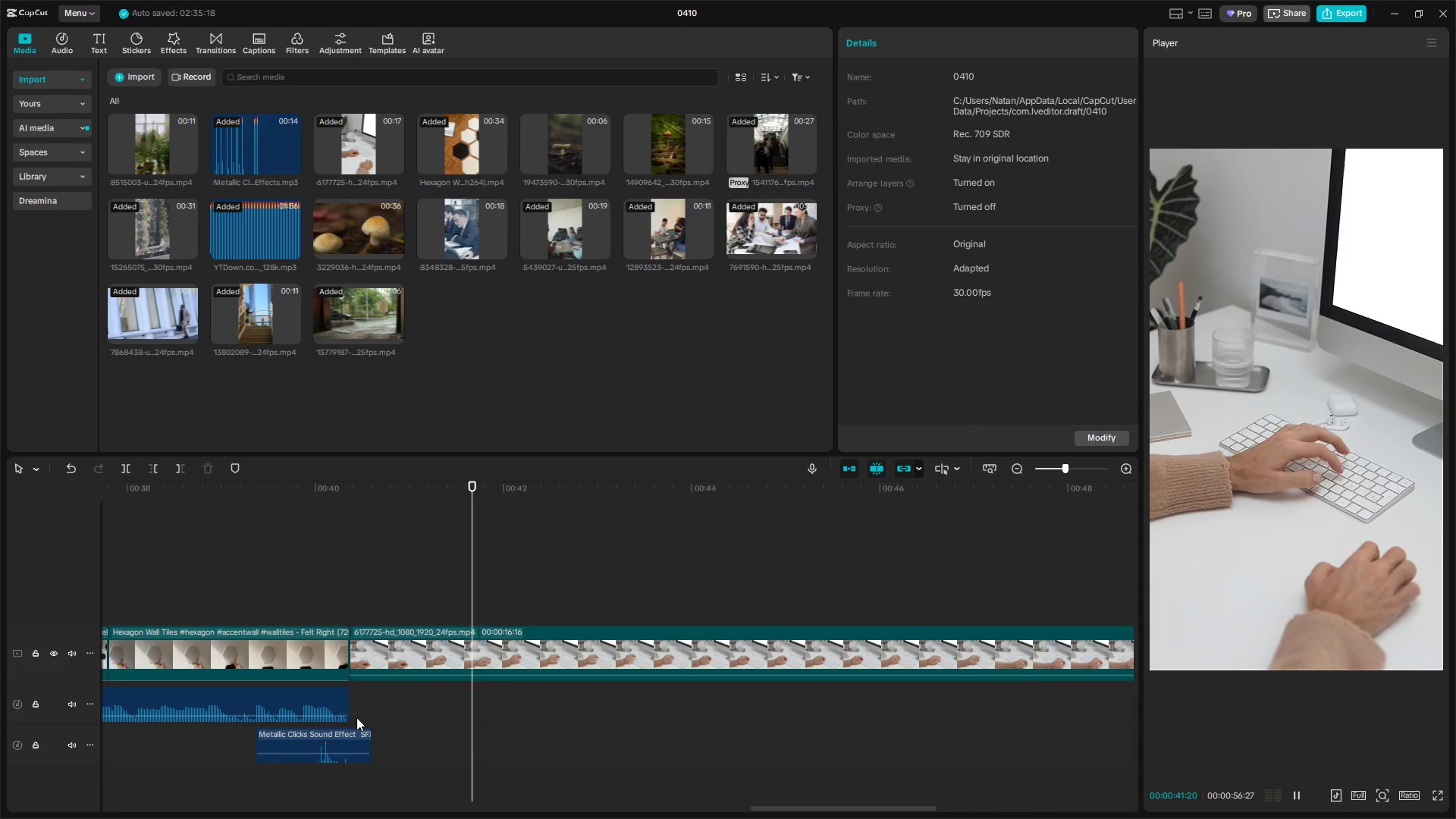 
key(Space)
 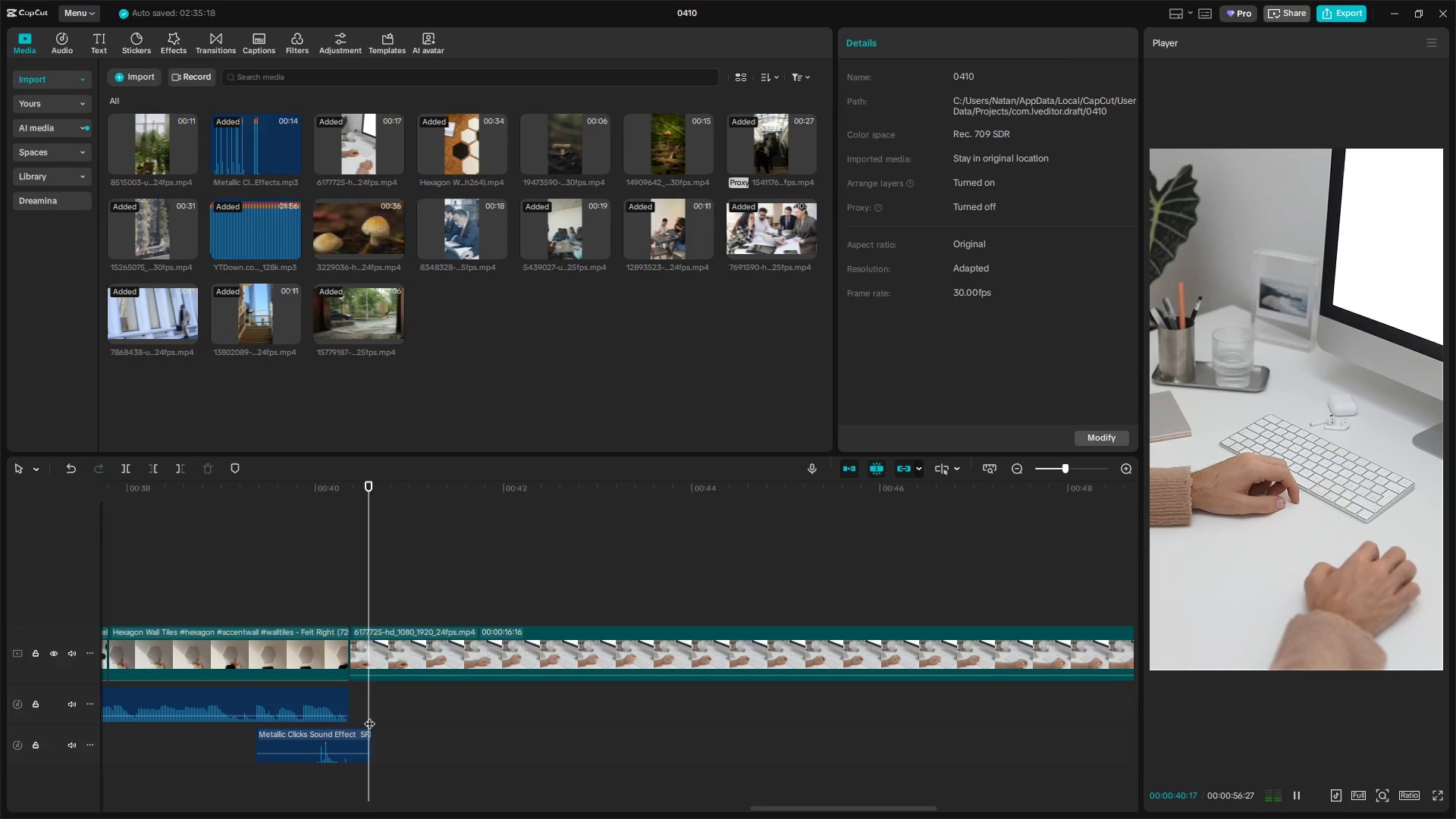 
key(Space)
 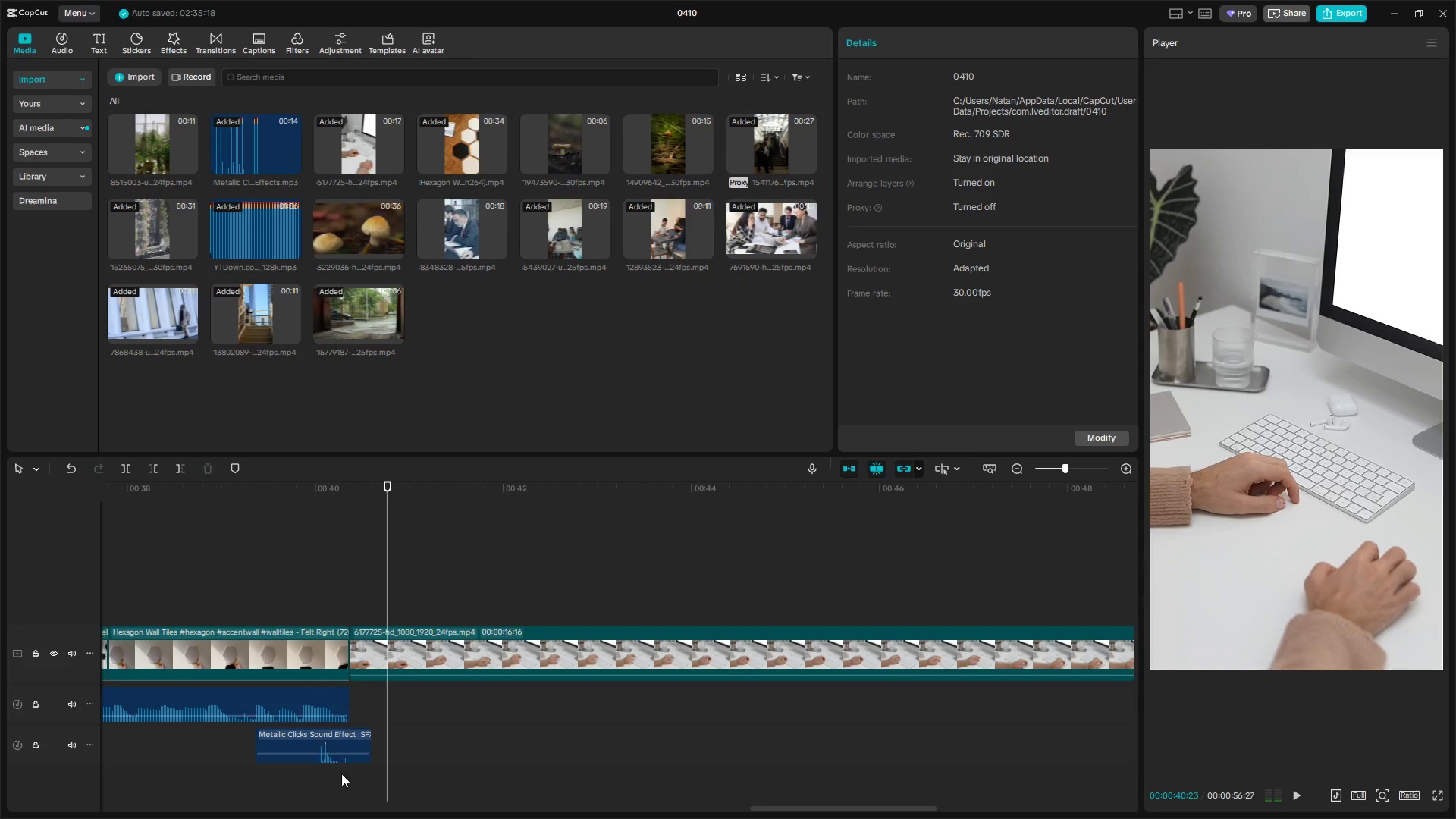 
left_click([337, 783])
 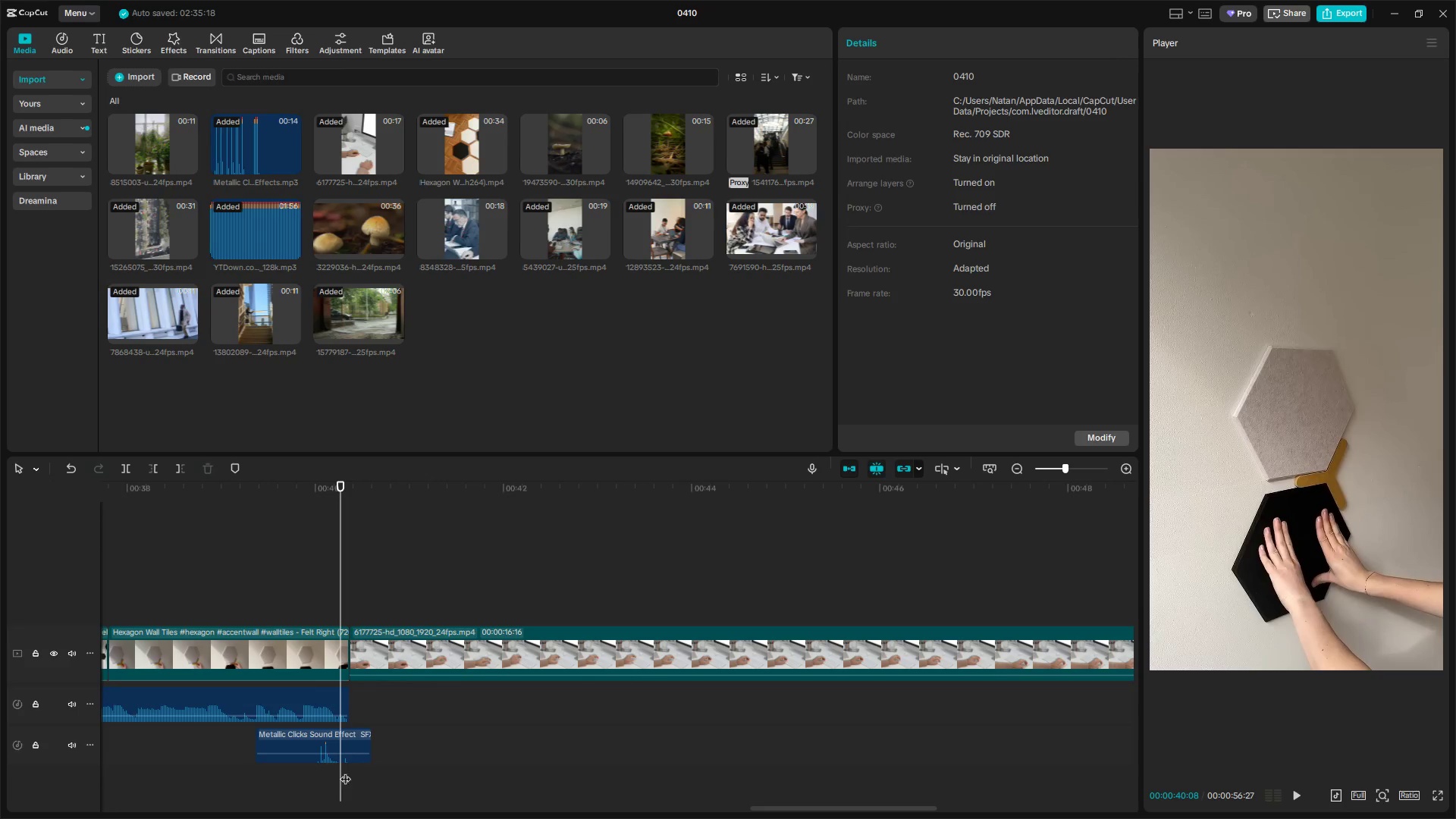 
left_click([356, 742])
 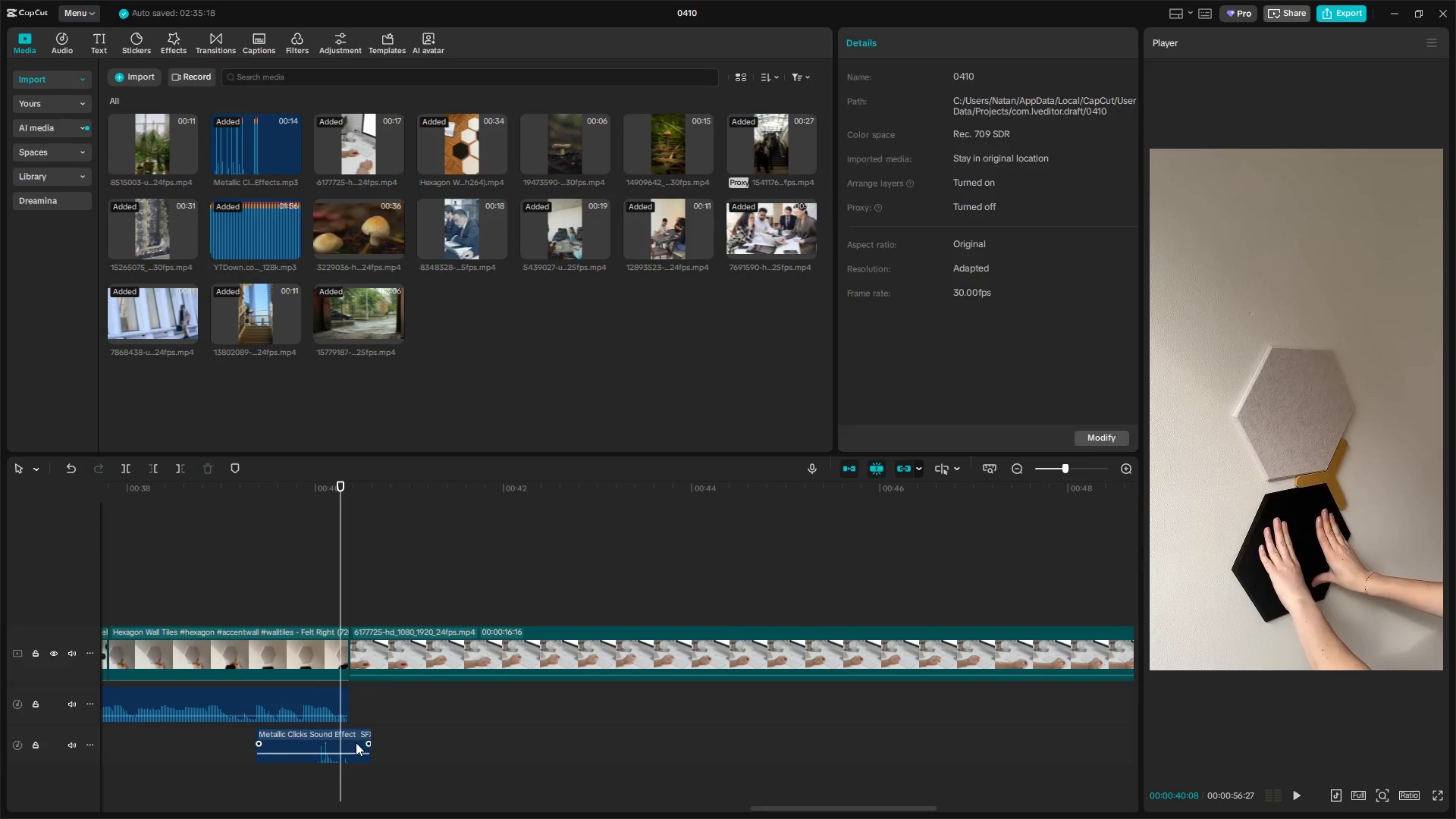 
key(W)
 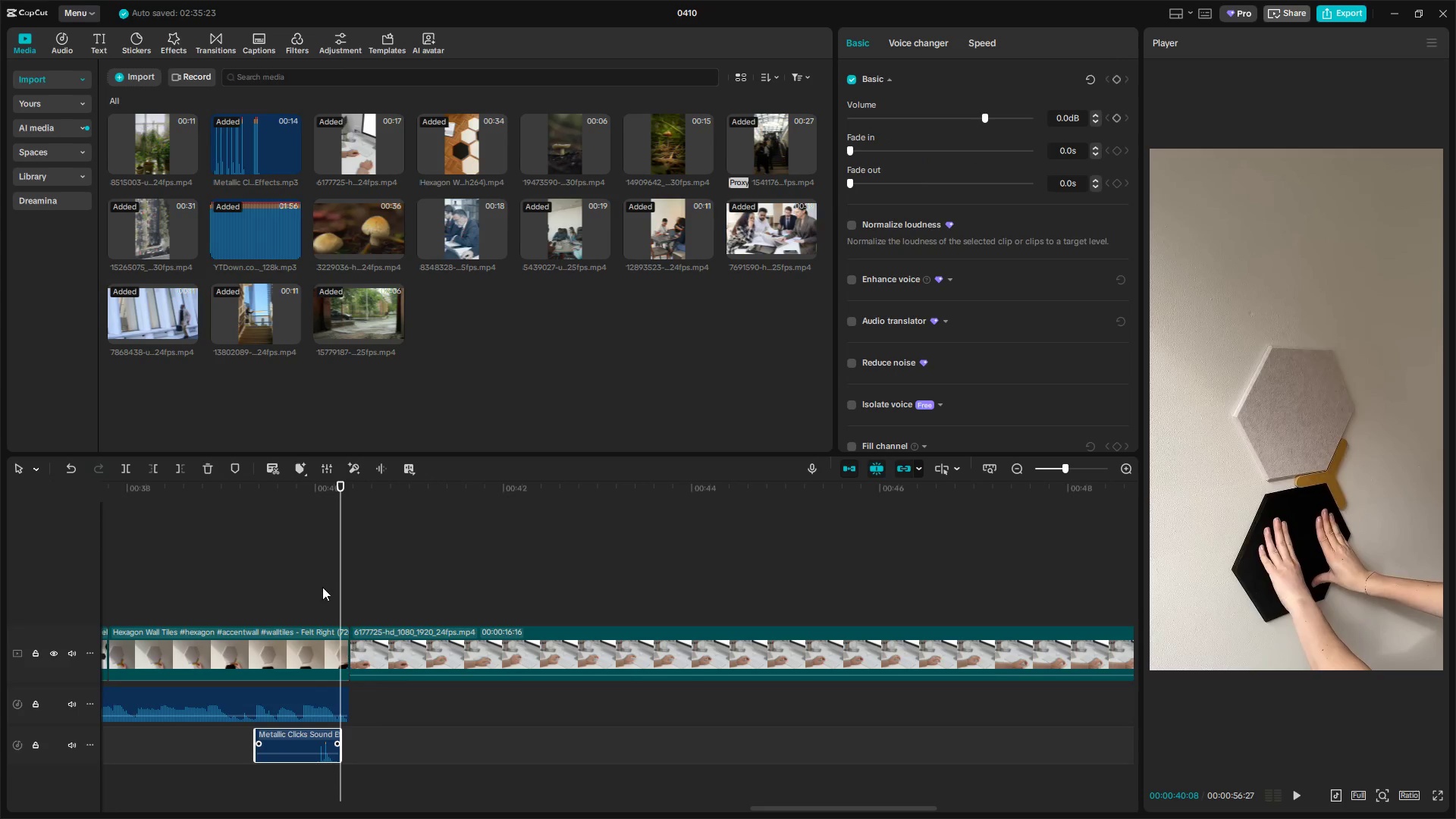 
double_click([308, 560])
 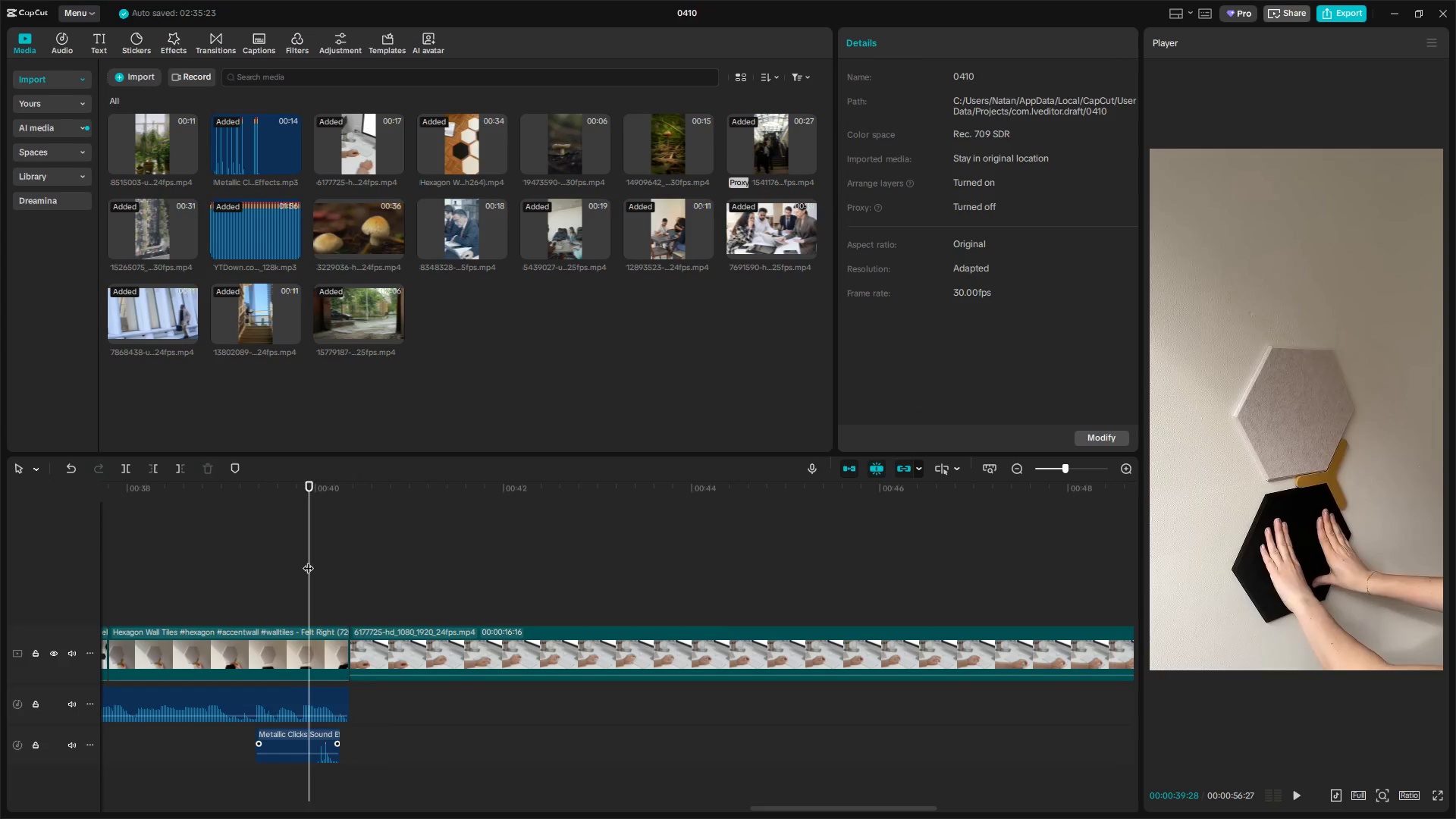 
key(Space)
 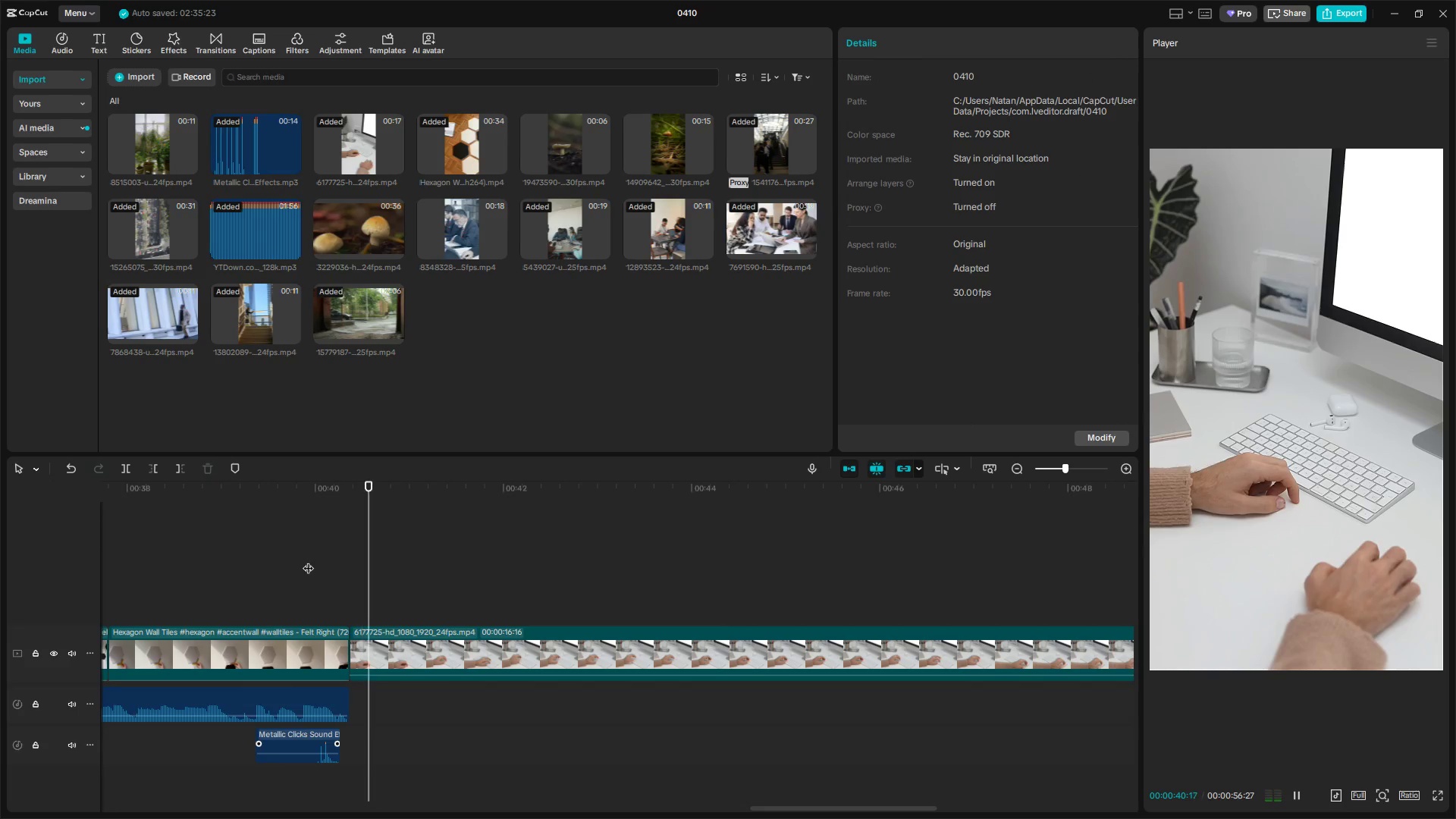 
left_click([308, 560])
 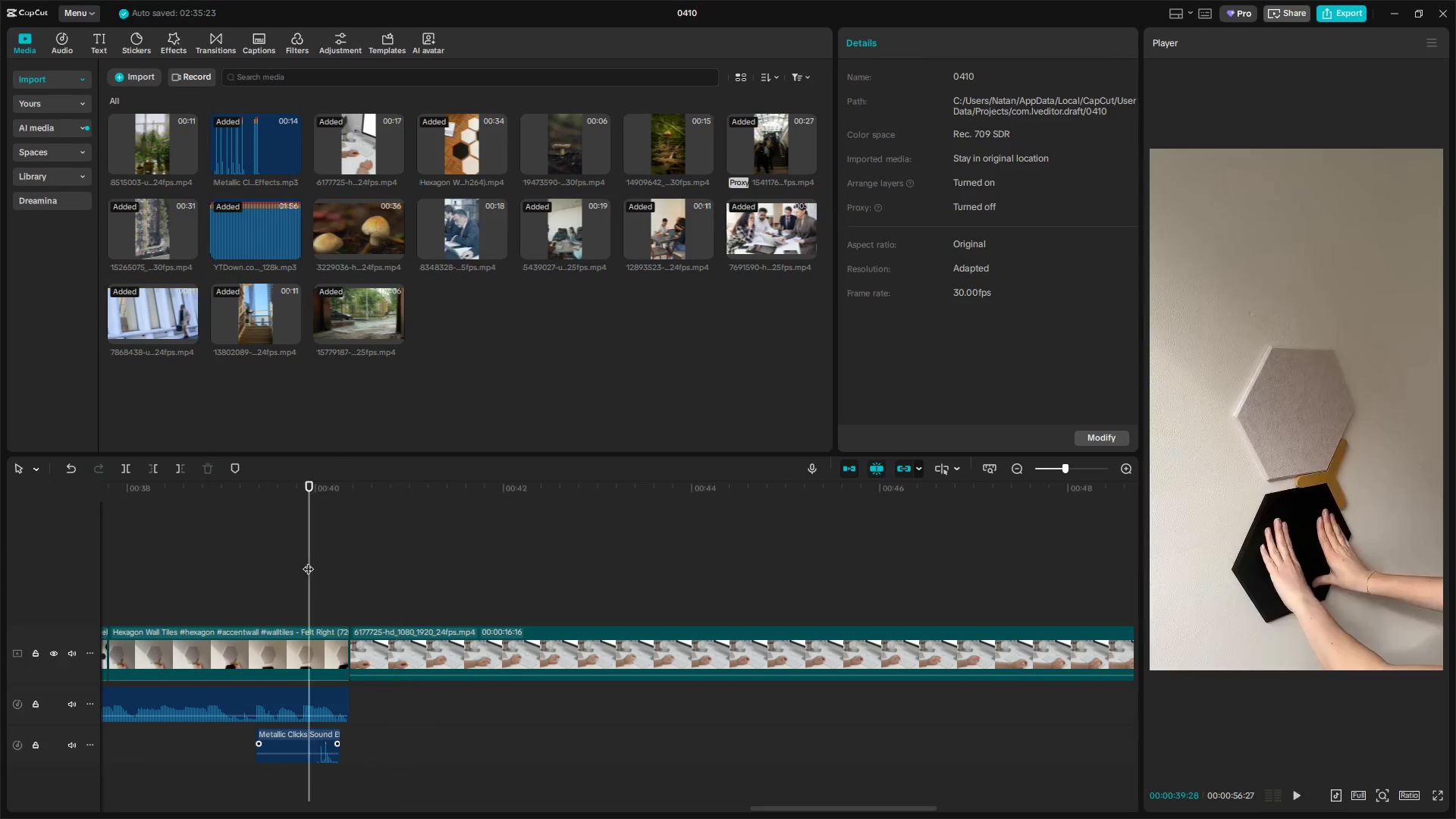 
key(Space)
 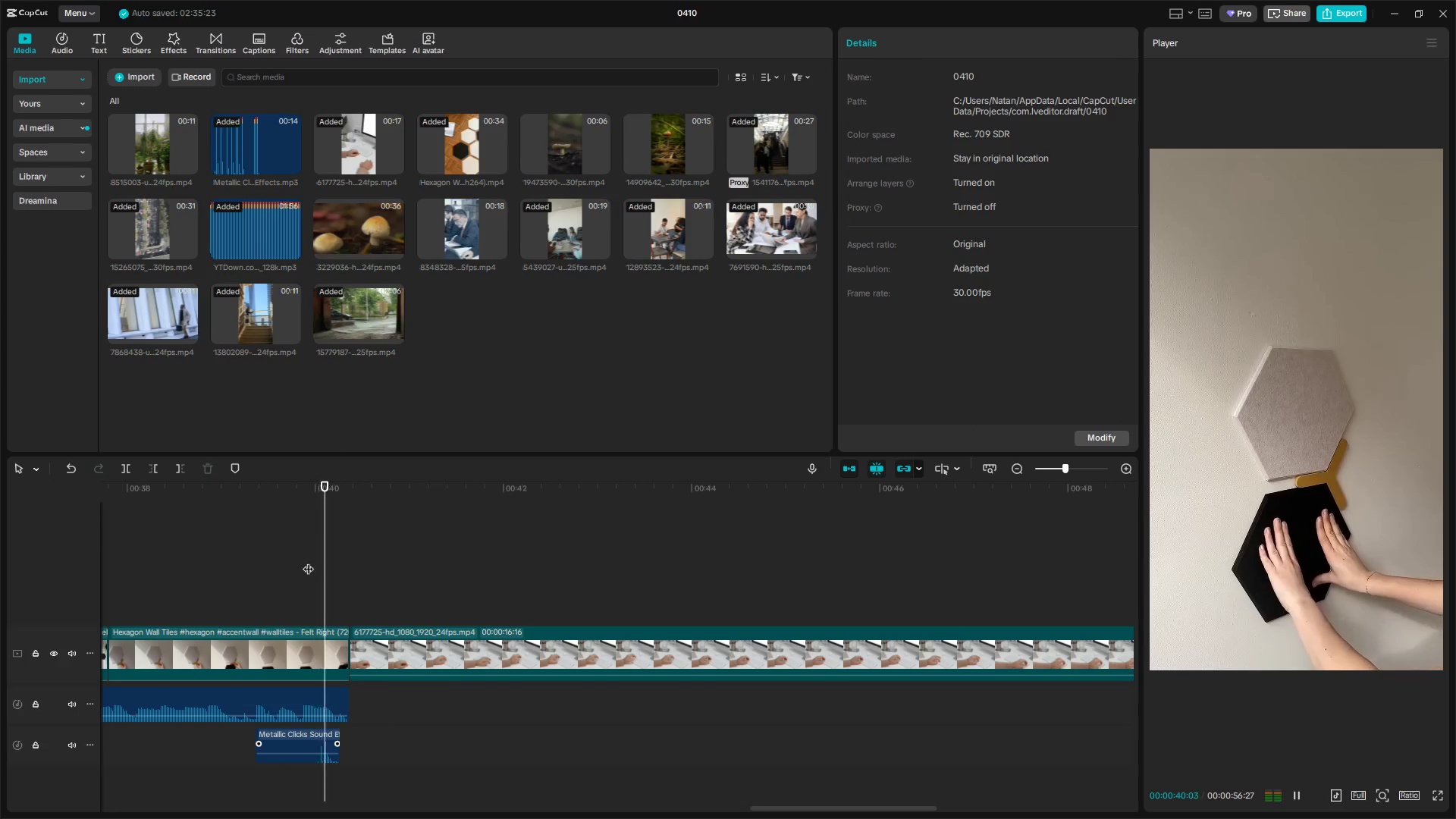 
key(Space)
 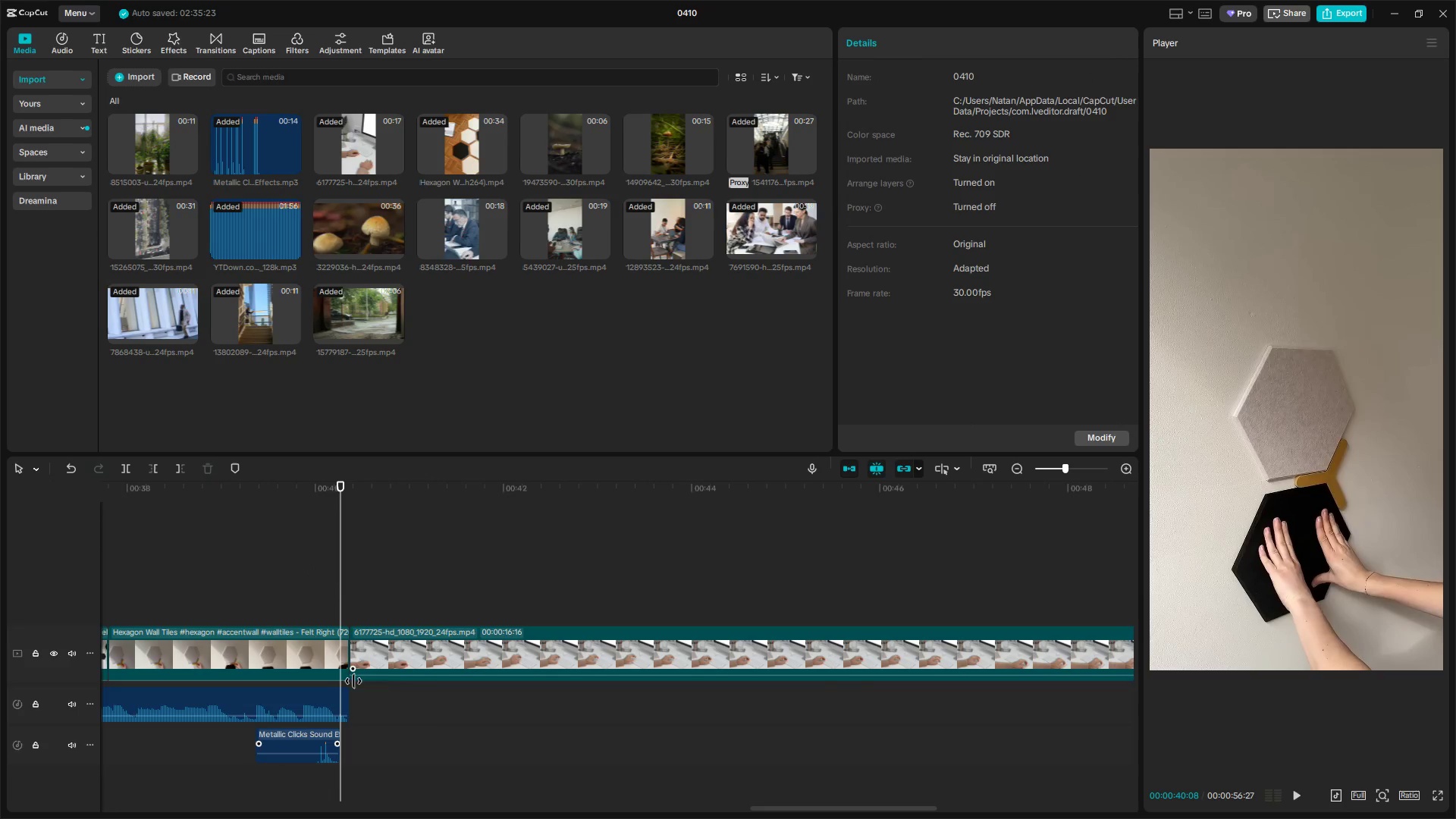 
left_click([346, 695])
 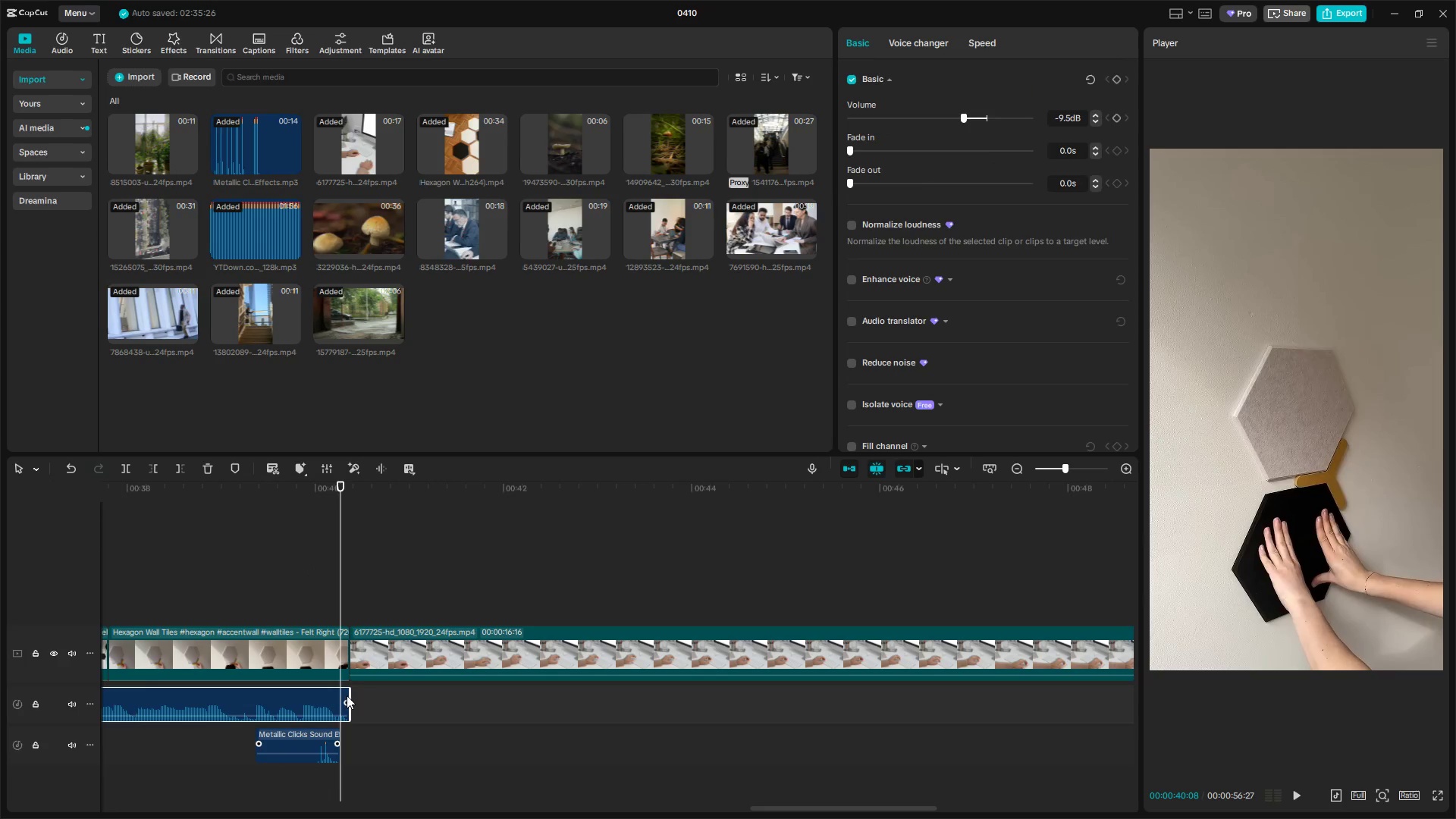 
key(W)
 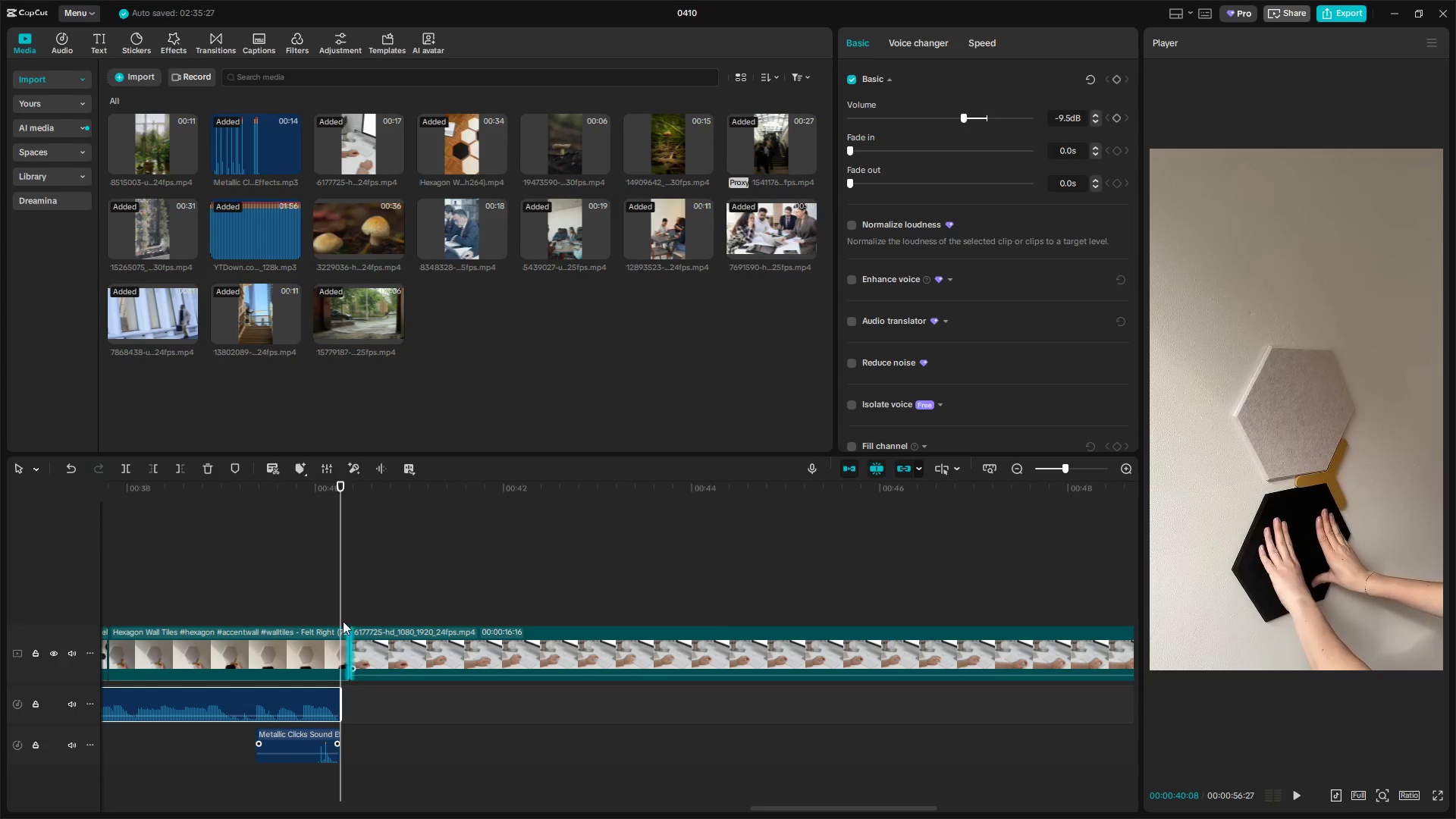 
left_click([318, 591])
 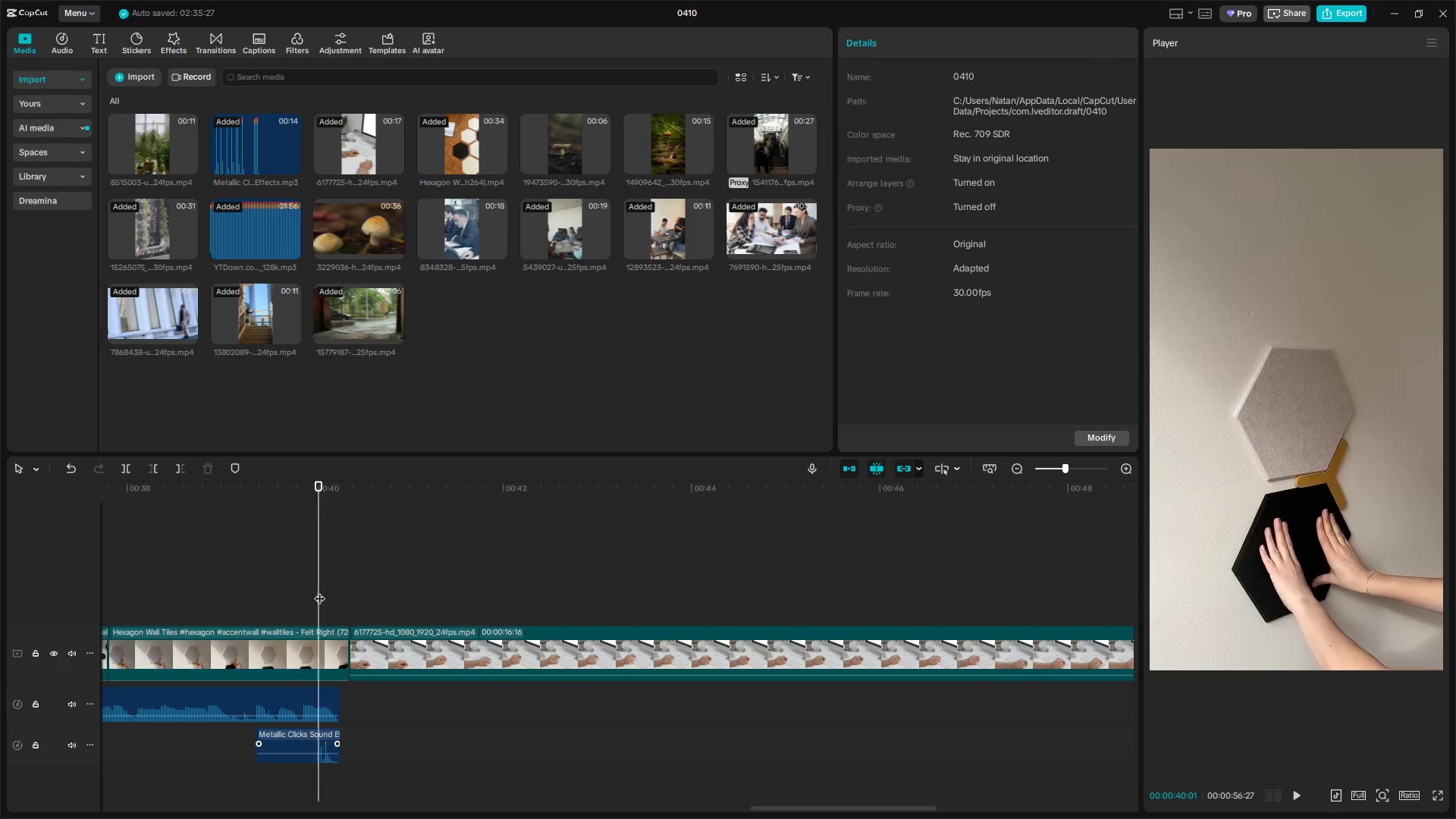 
key(Space)
 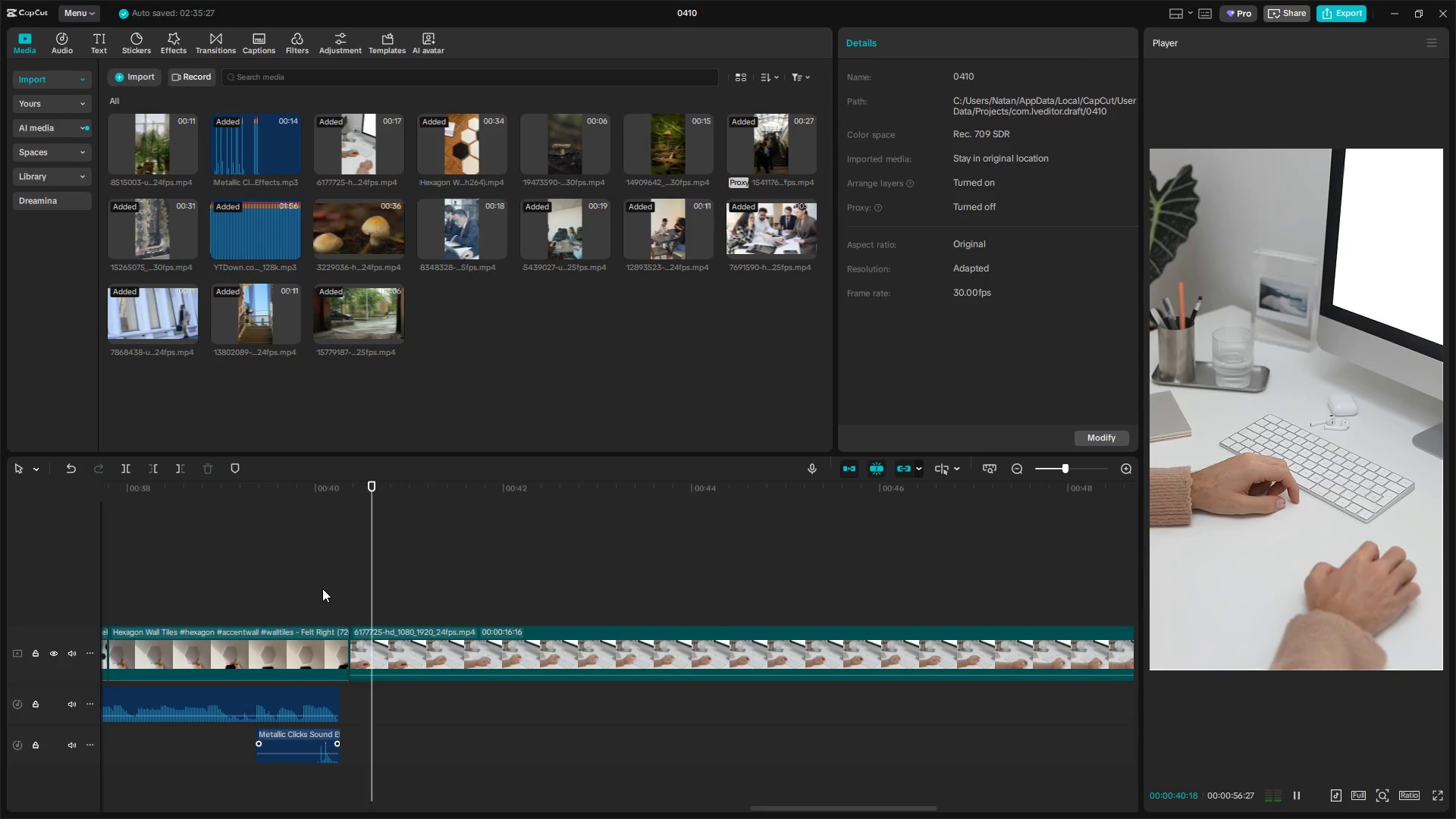 
left_click([293, 588])
 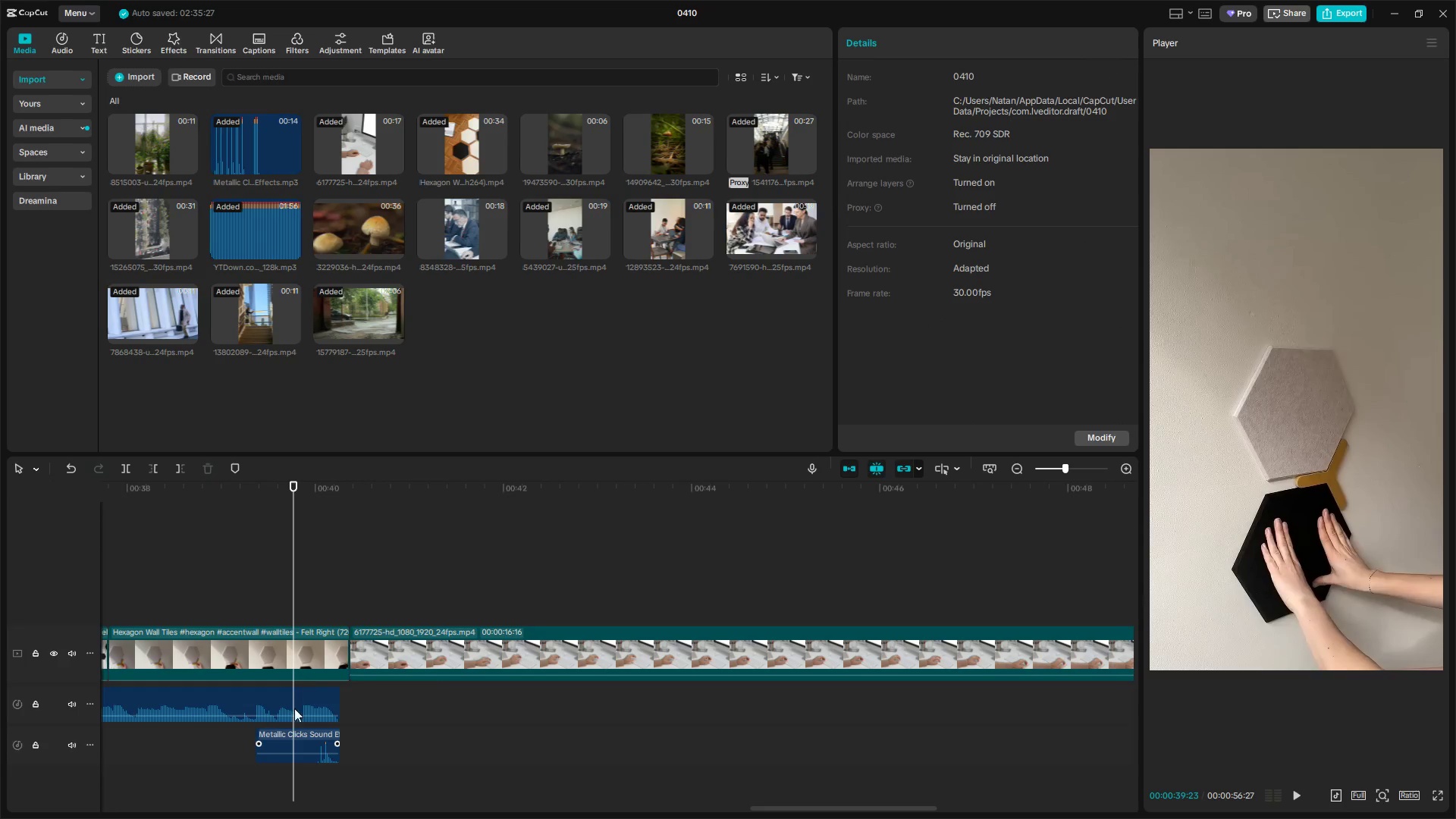 
left_click_drag(start_coordinate=[287, 741], to_coordinate=[254, 741])
 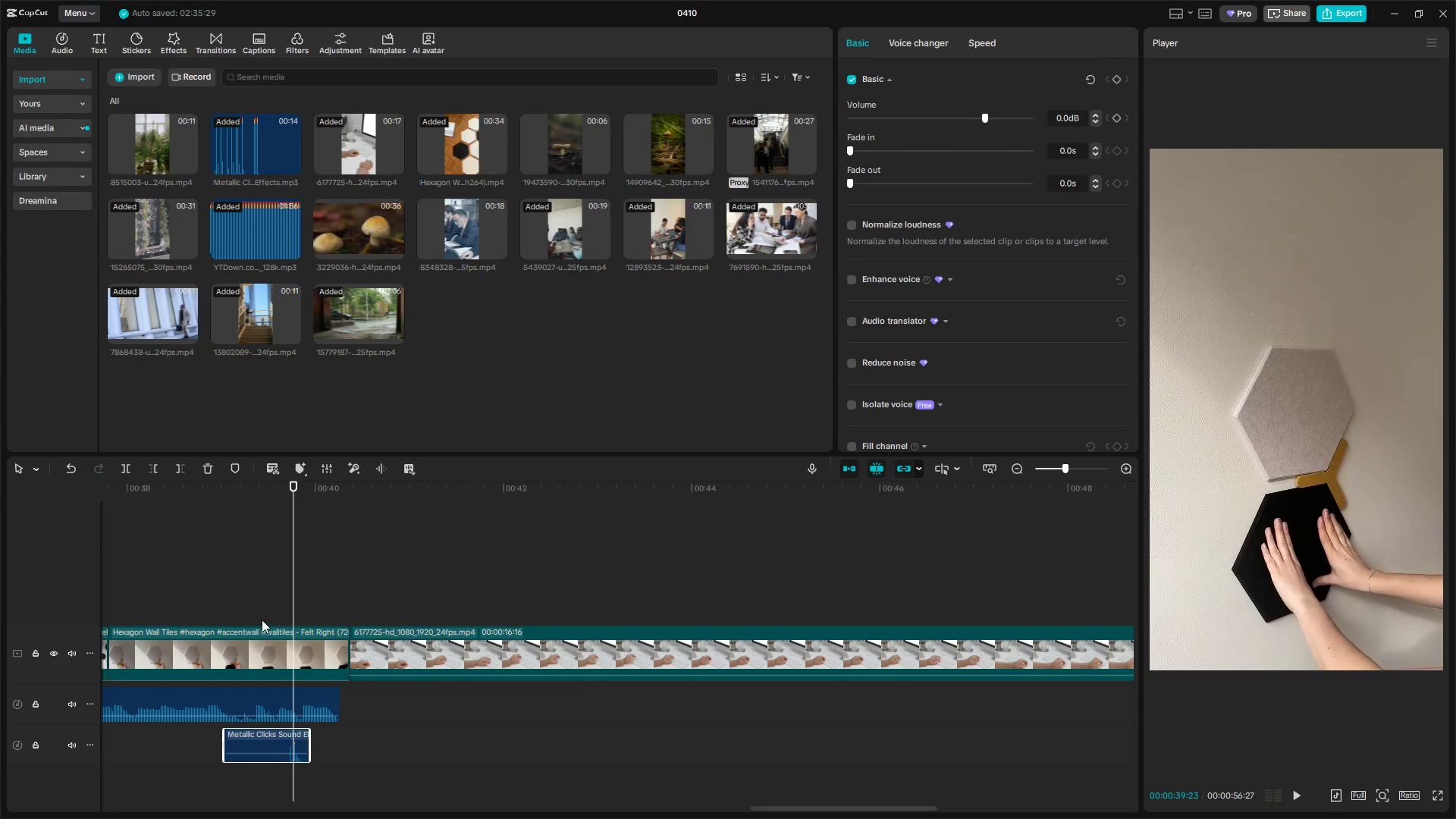 
key(Space)
 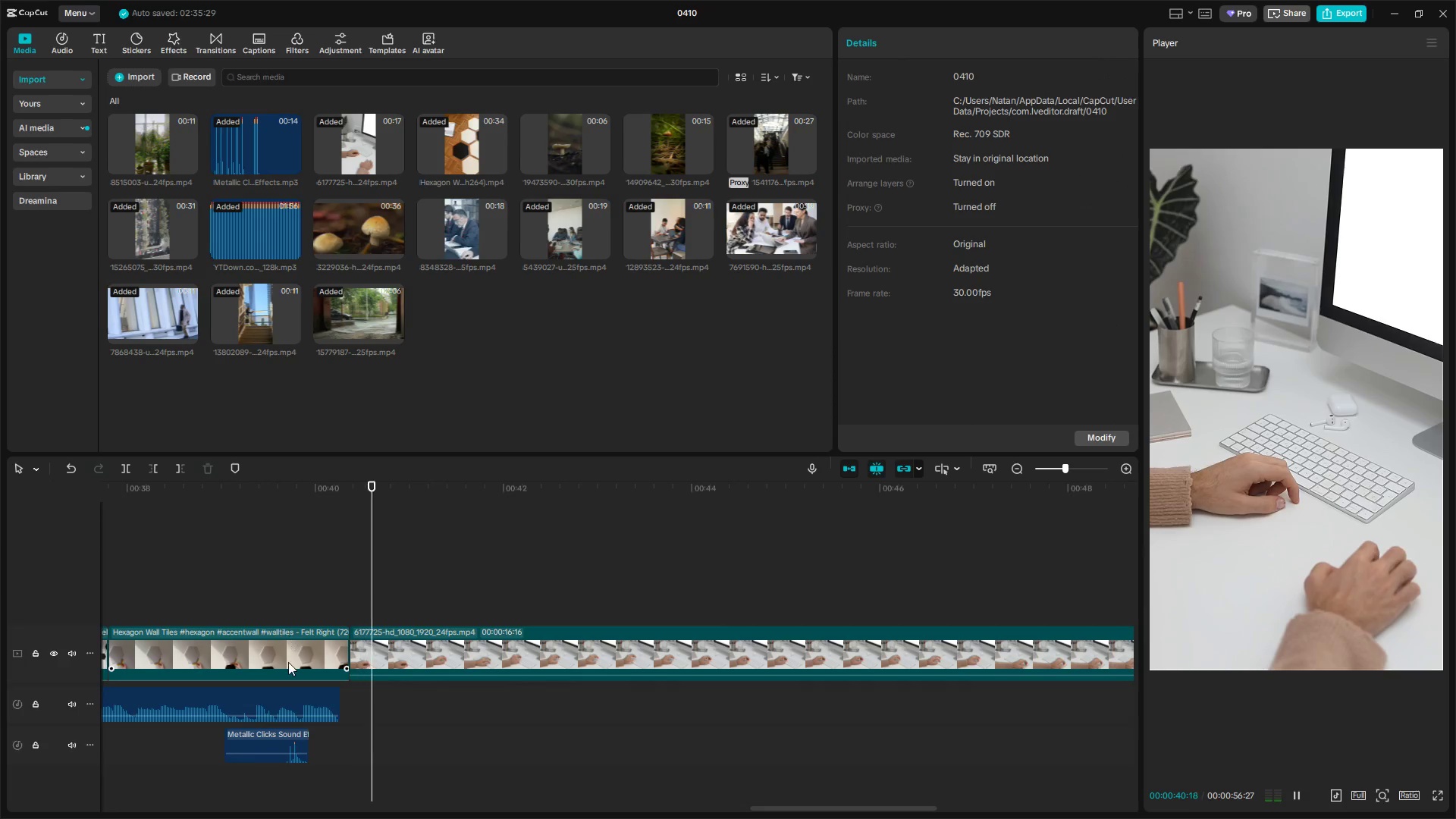 
left_click_drag(start_coordinate=[269, 747], to_coordinate=[291, 750])
 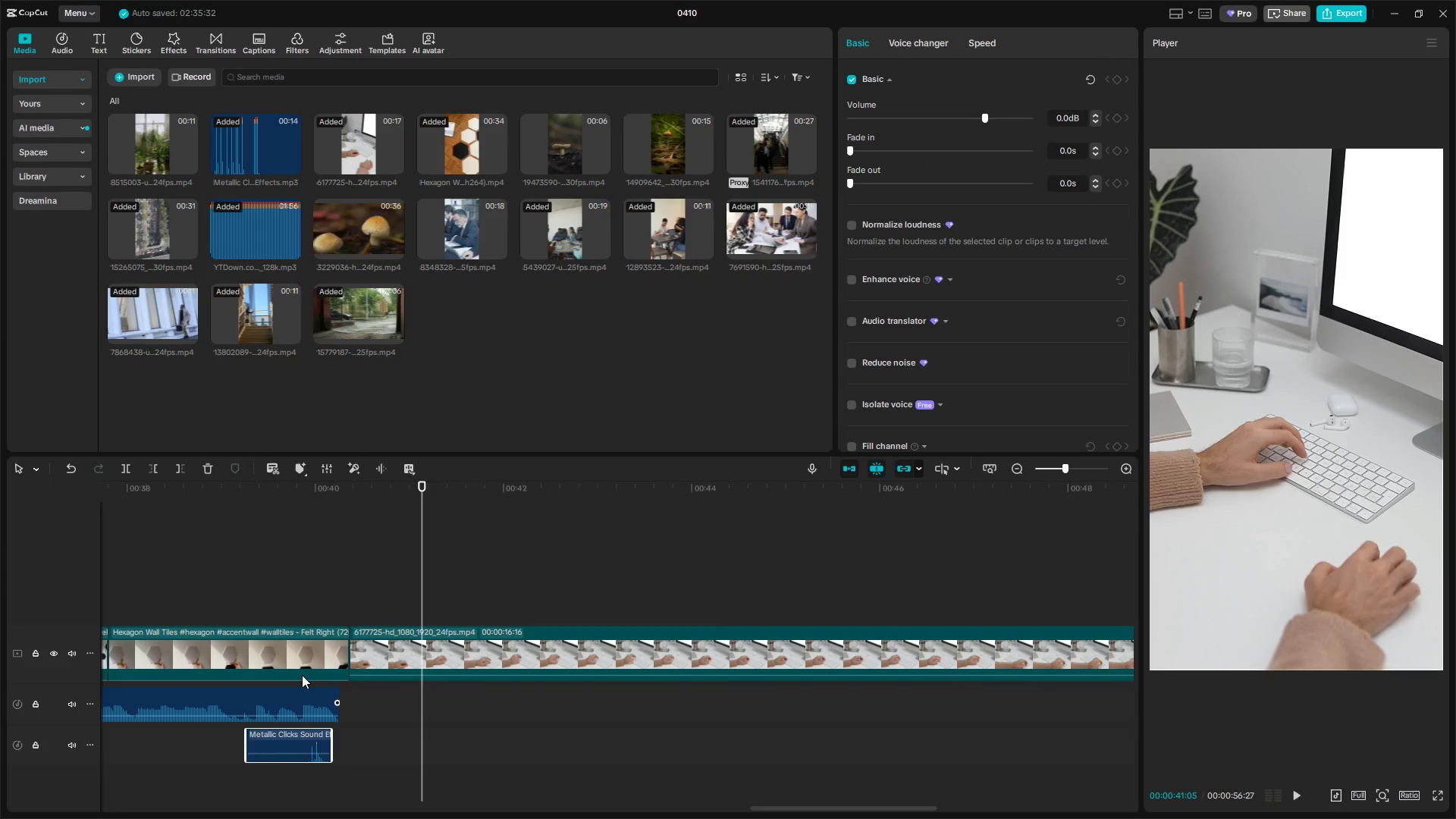 
left_click([293, 623])
 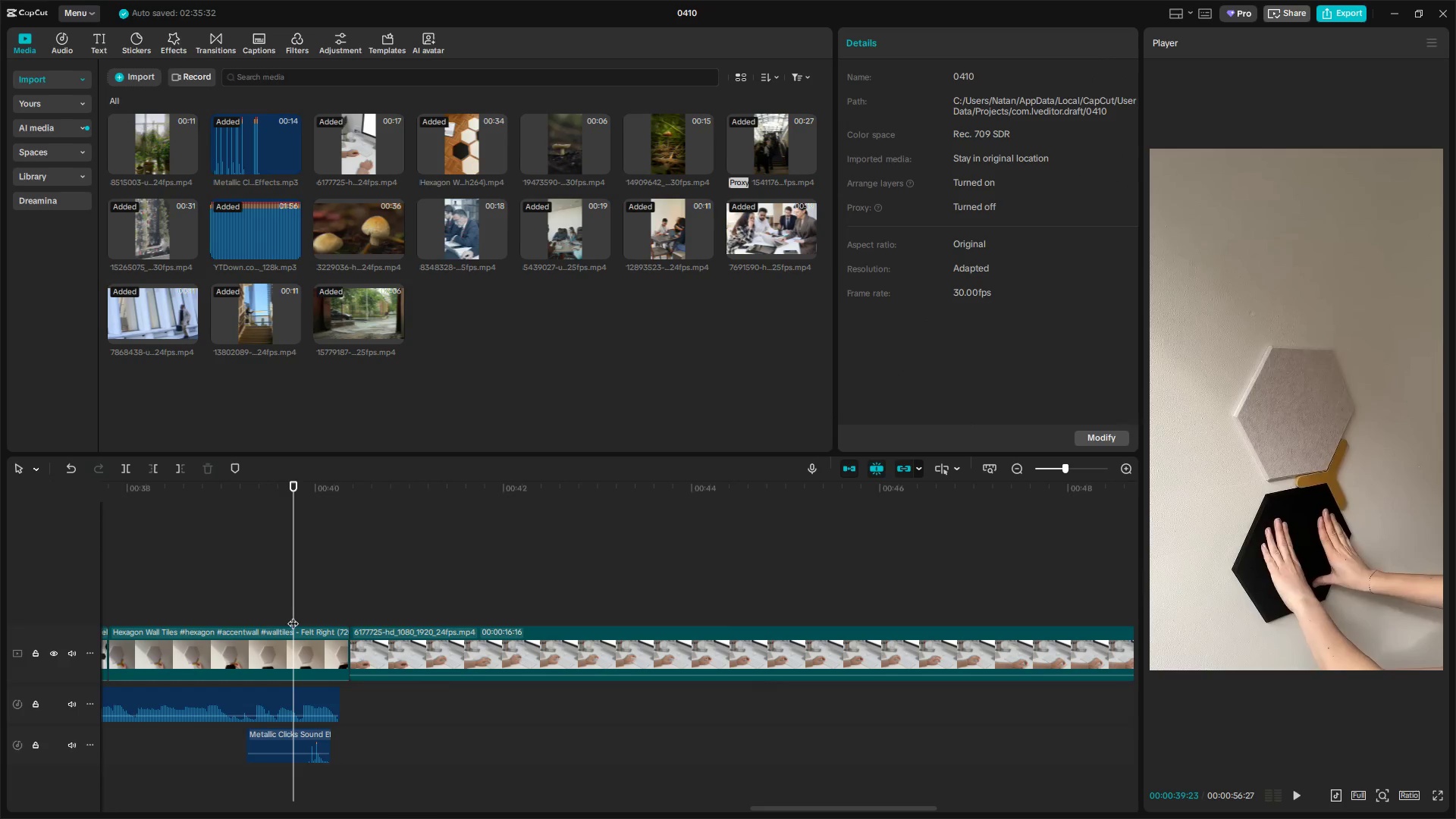 
left_click_drag(start_coordinate=[292, 614], to_coordinate=[289, 607])
 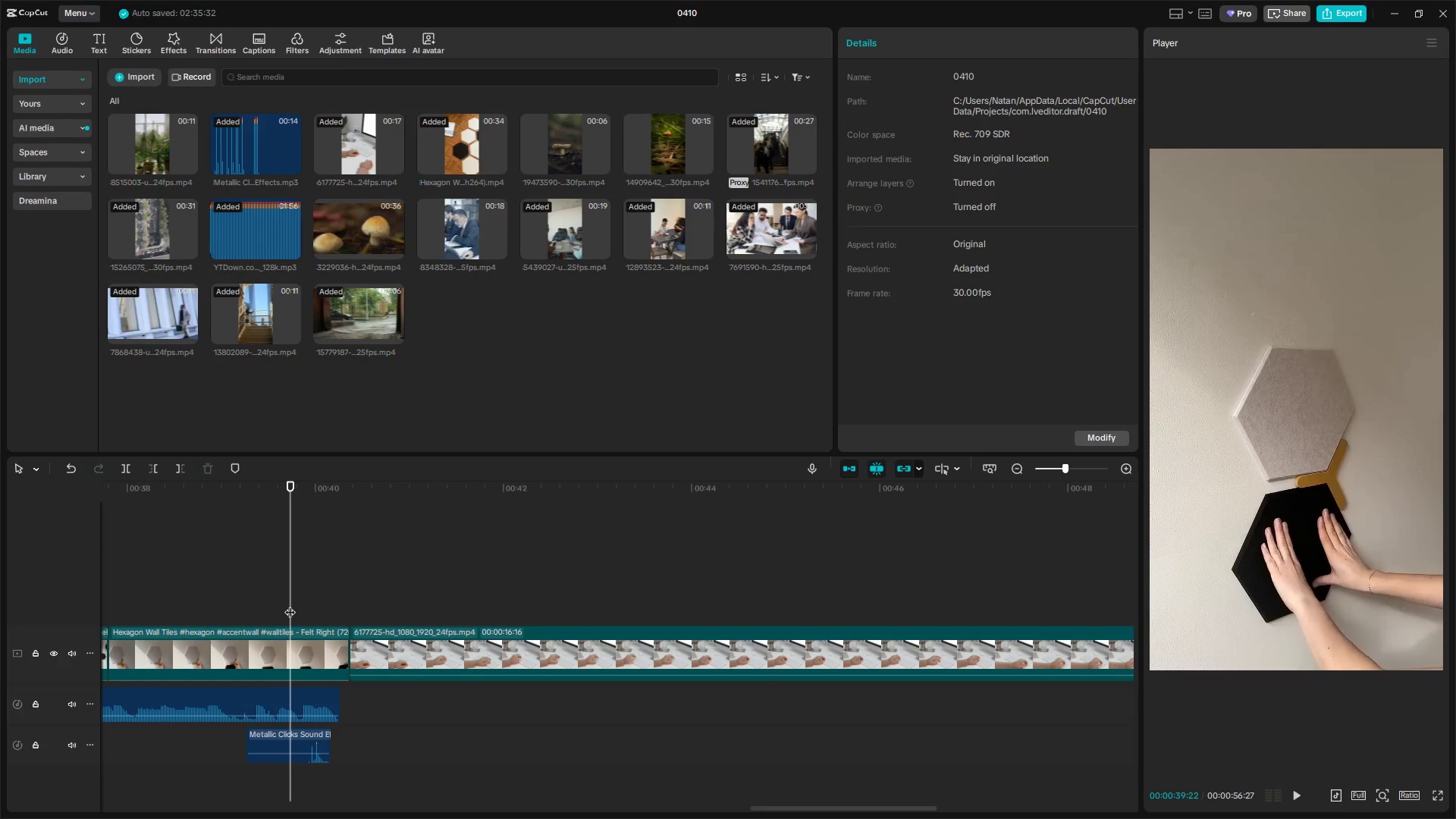 
key(Space)
 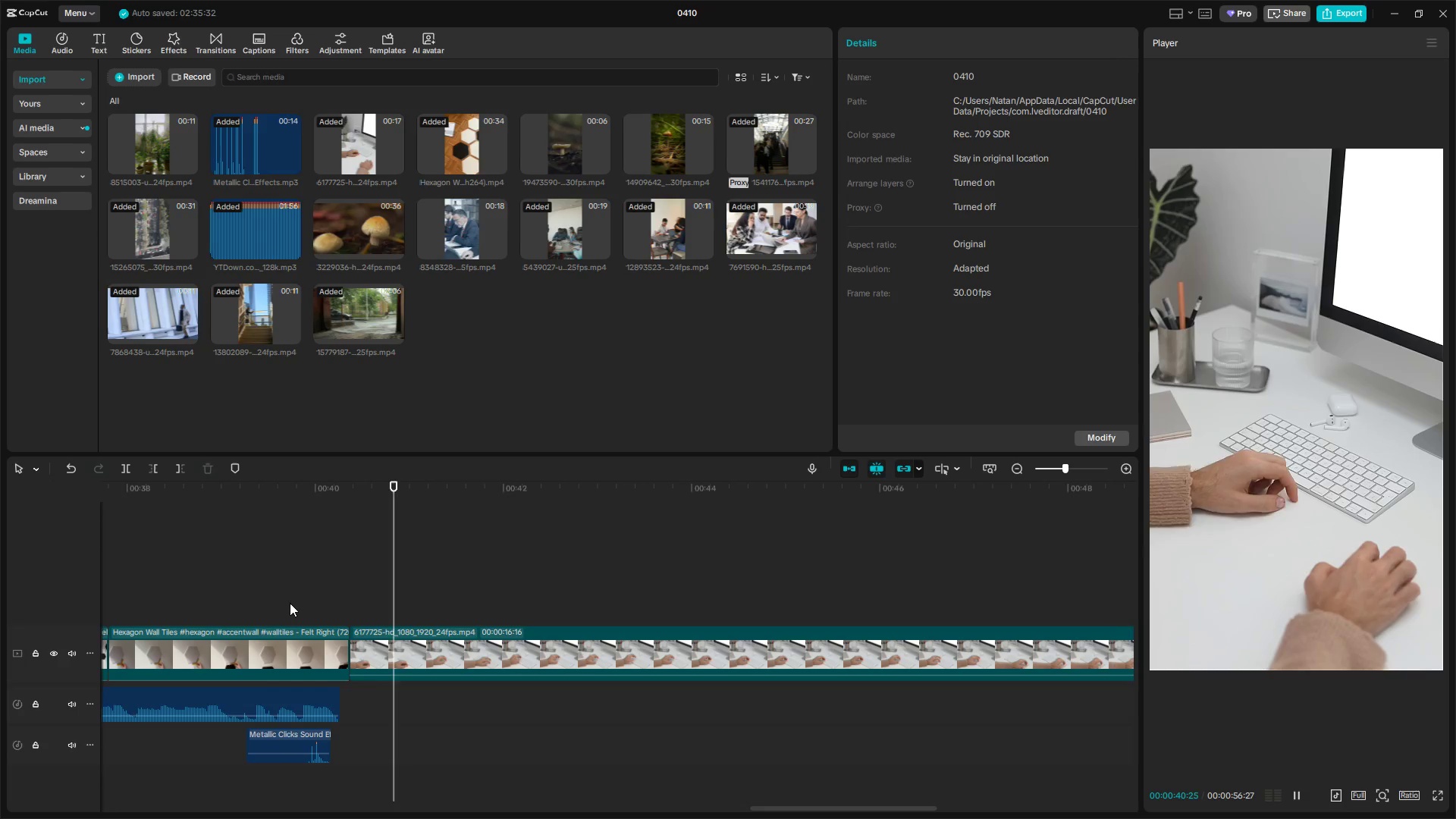 
key(Space)
 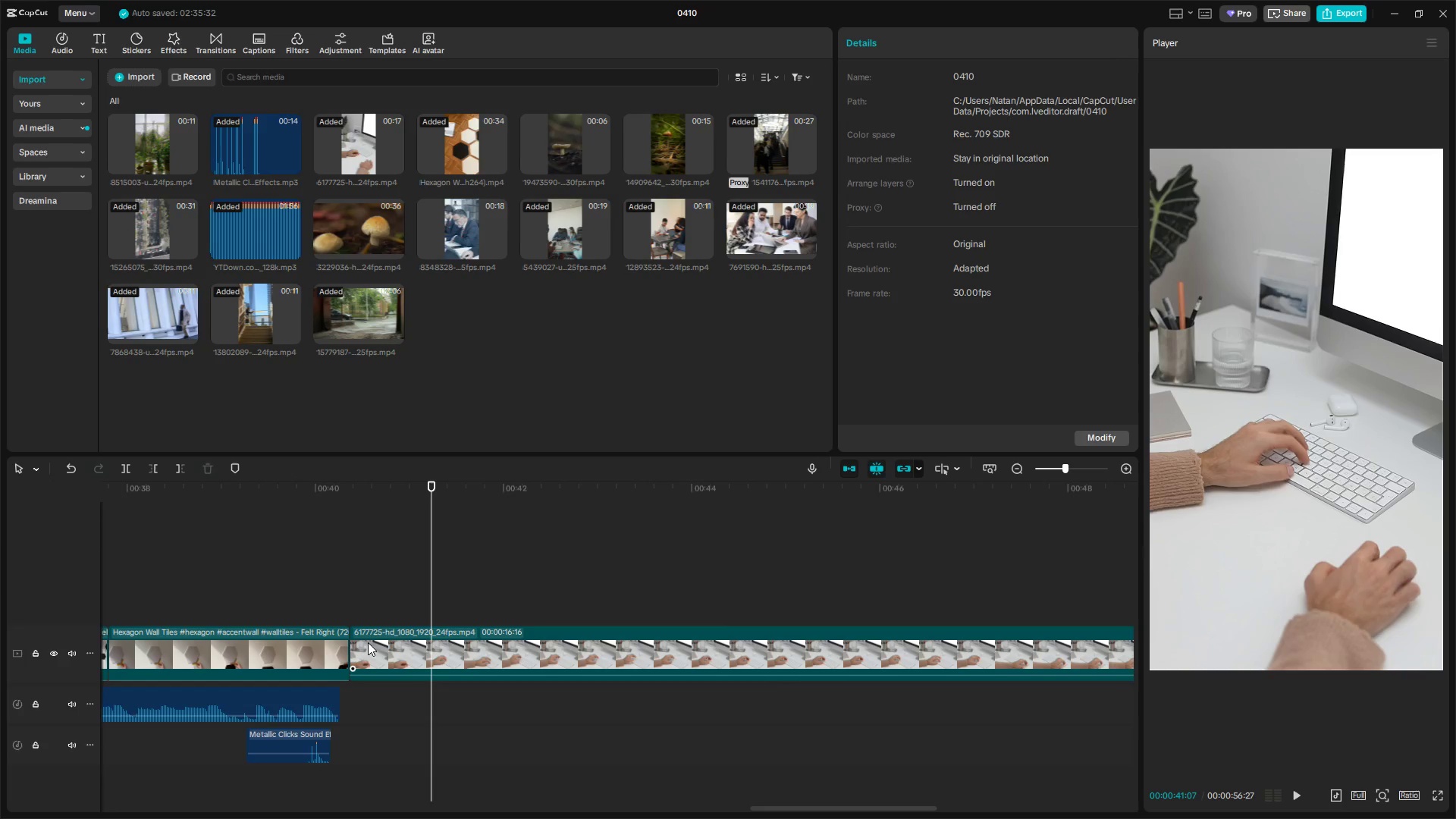 
left_click([368, 642])
 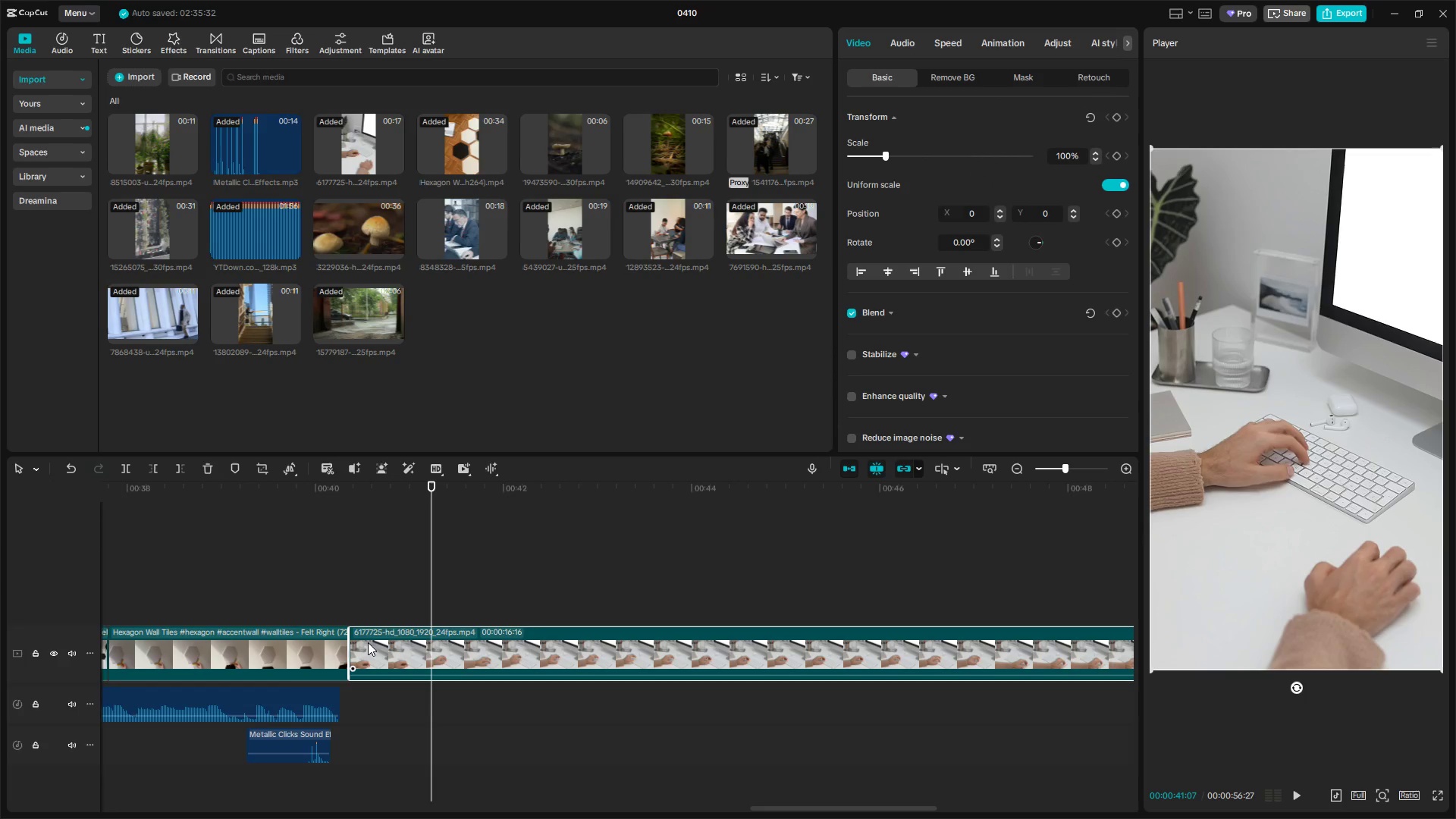 
key(Alt+AltLeft)
 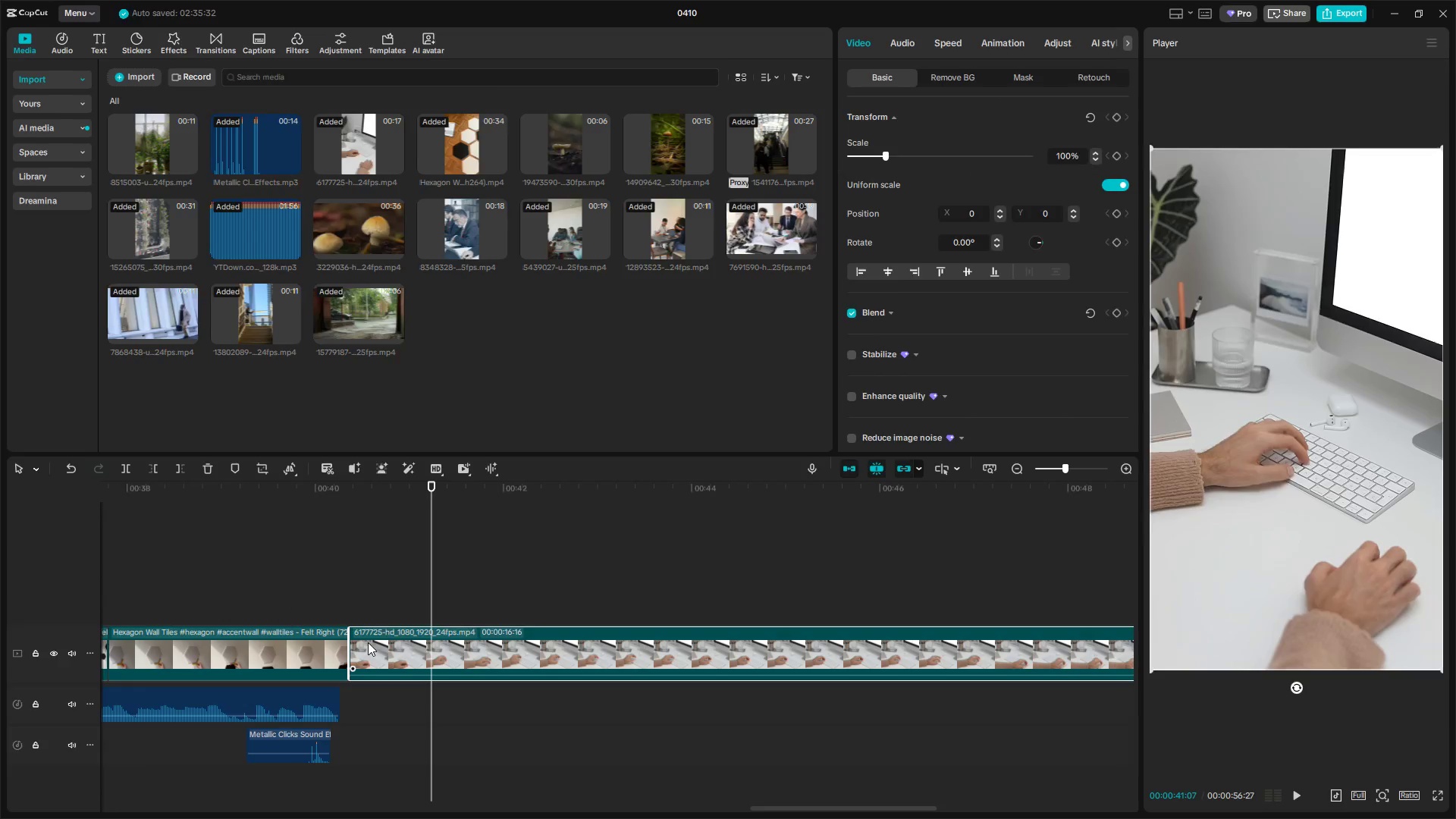 
key(Alt+Tab)
 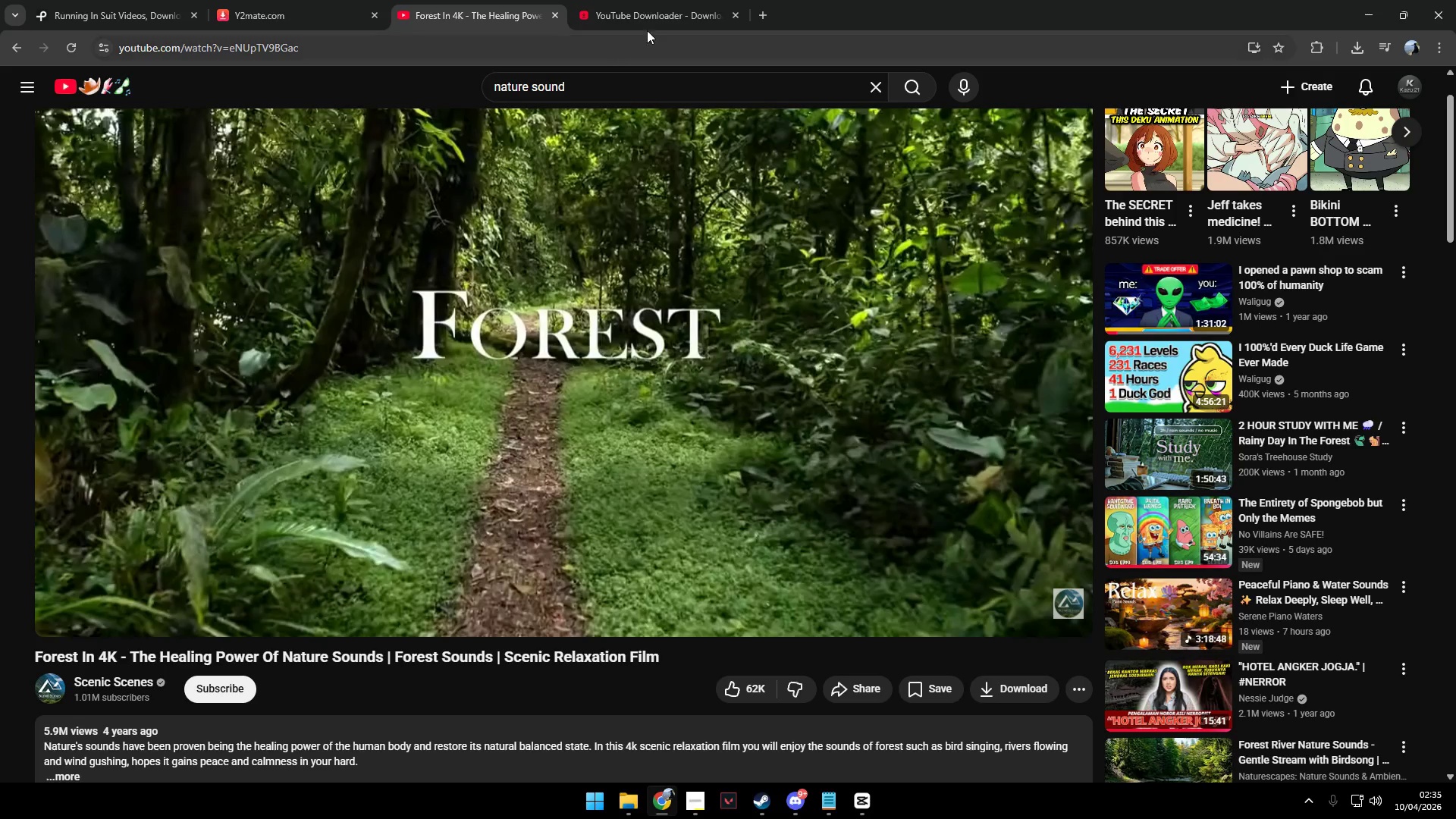 
double_click([106, 0])
 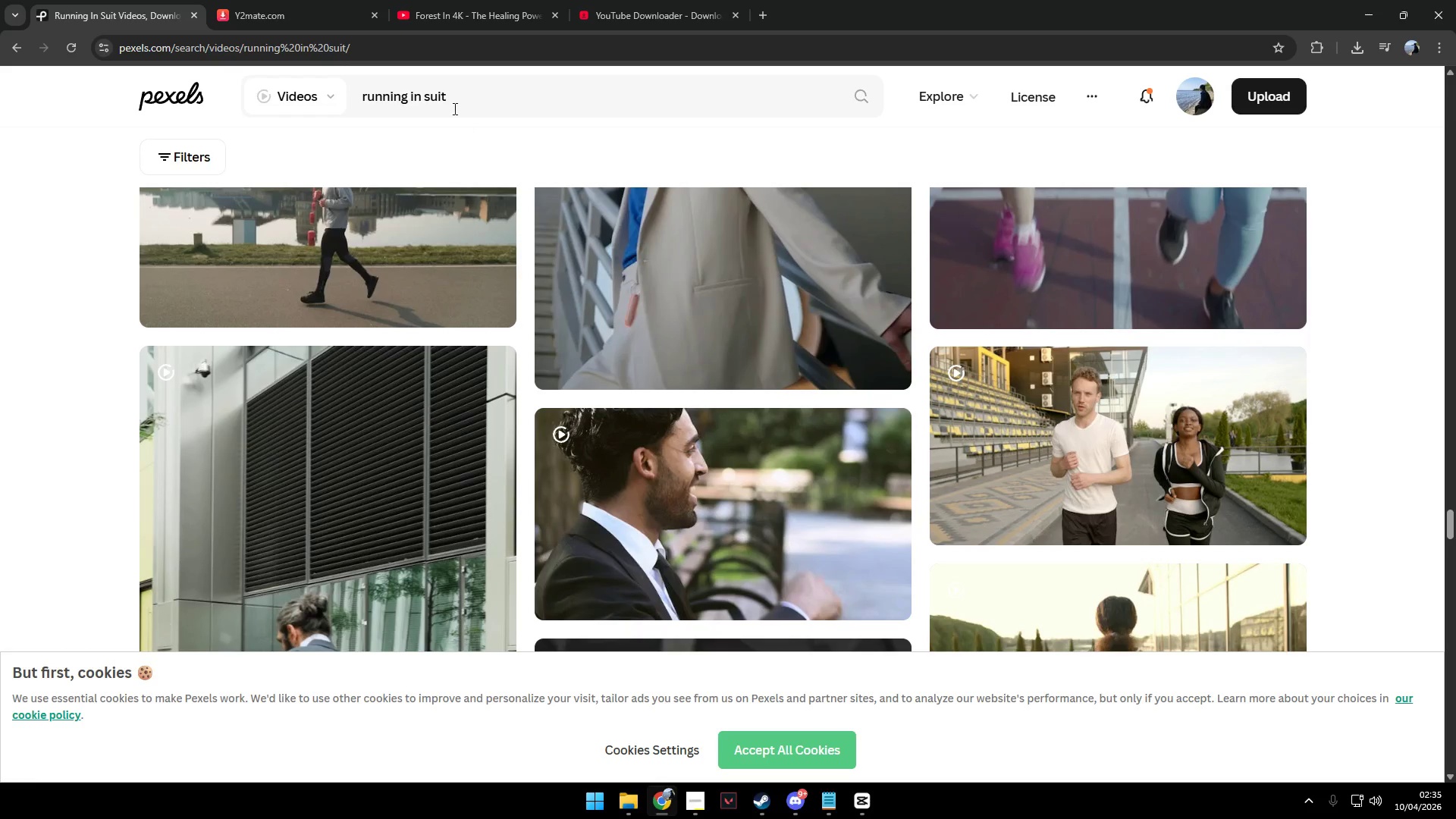 
left_click_drag(start_coordinate=[473, 93], to_coordinate=[255, 96])
 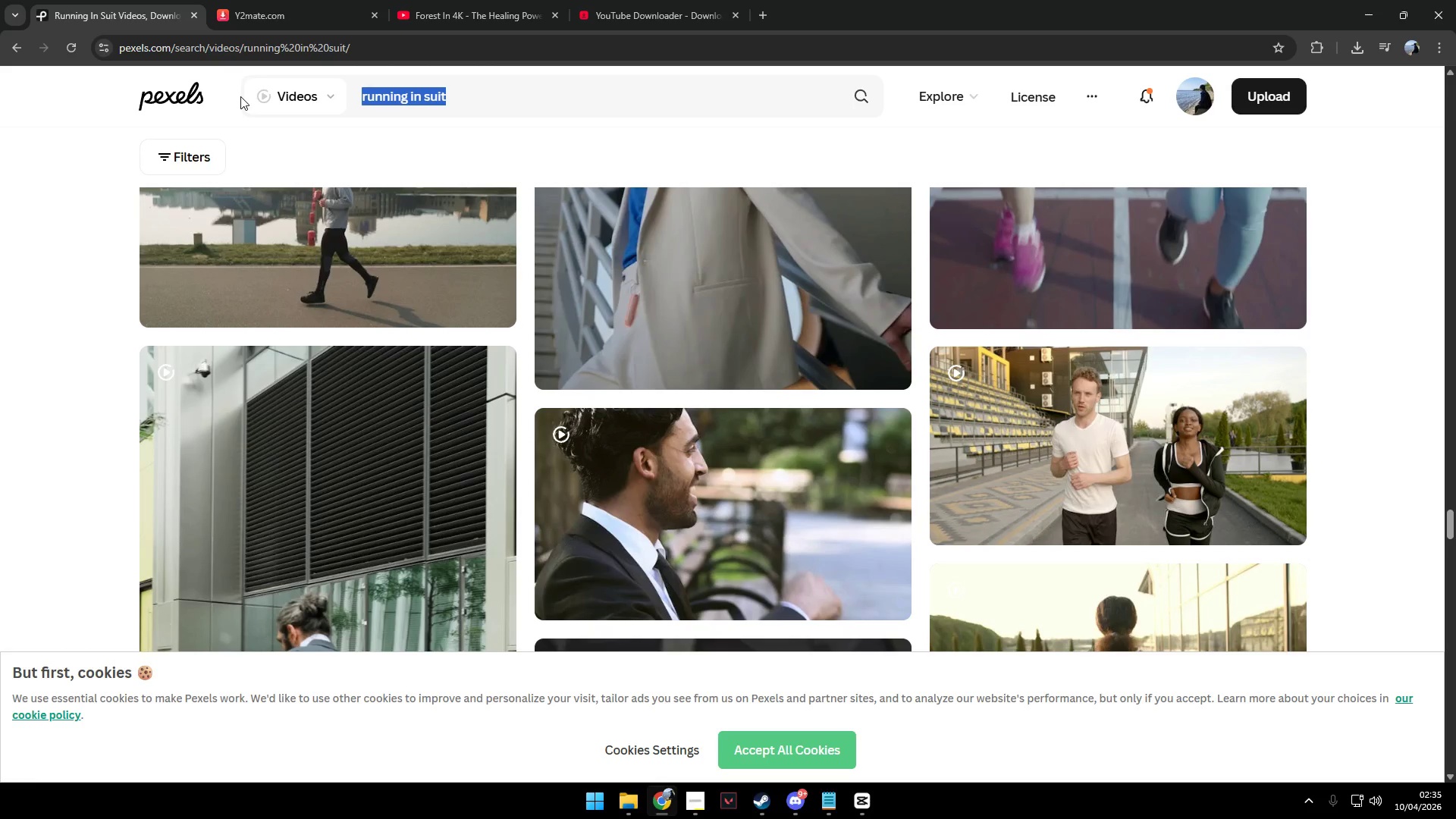 
type(wfh)
 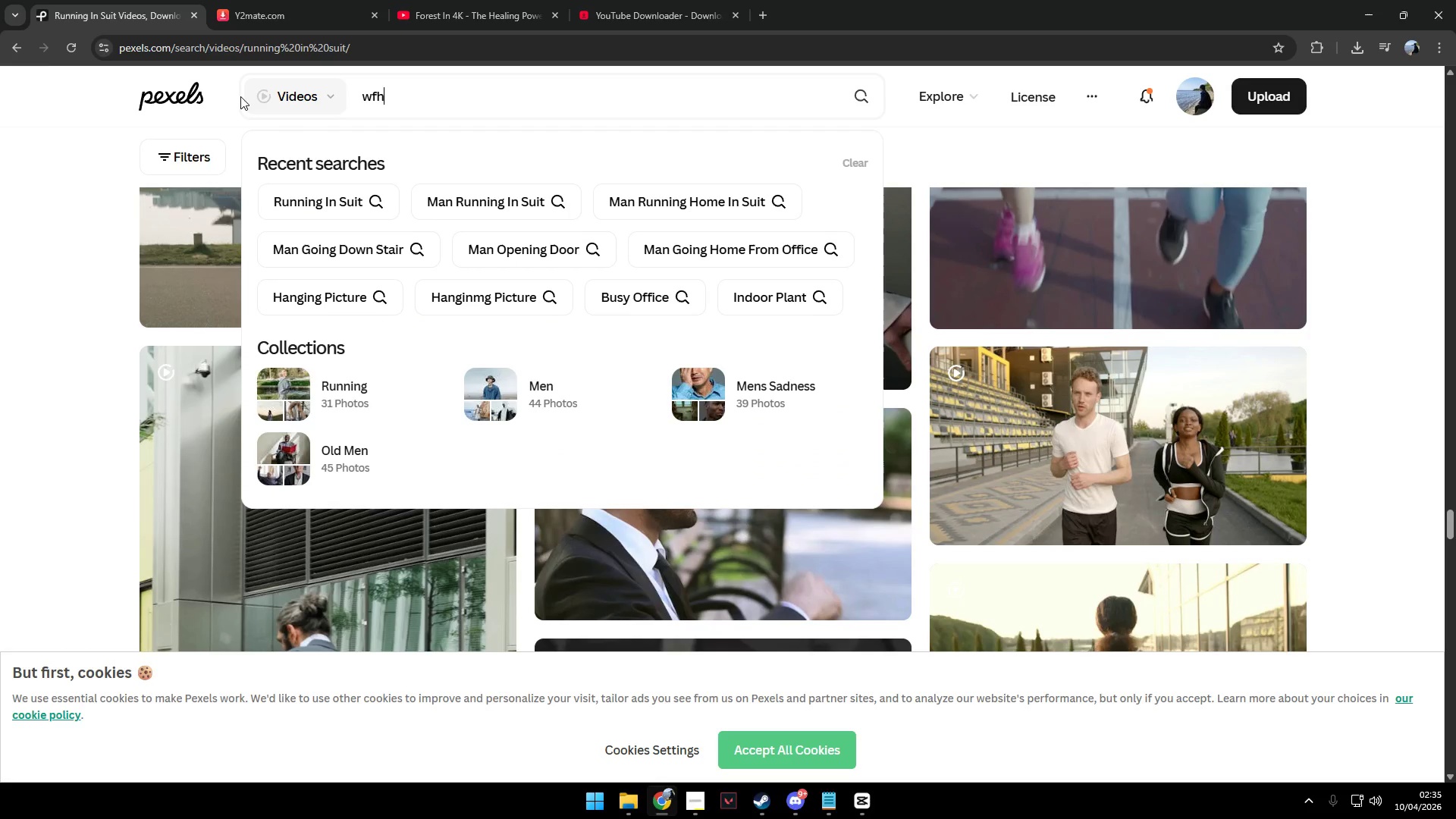 
key(Enter)
 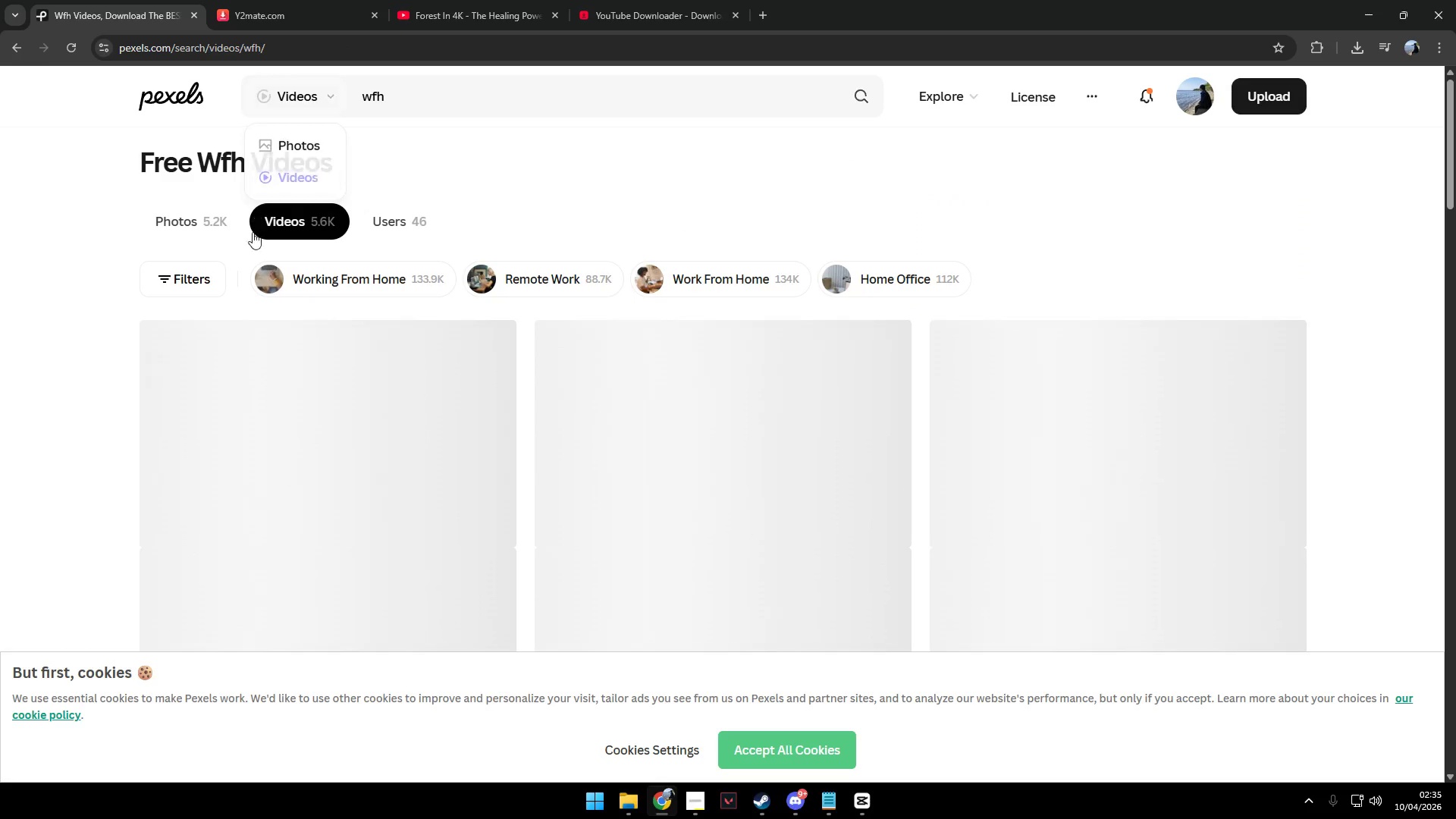 
left_click_drag(start_coordinate=[431, 99], to_coordinate=[304, 101])
 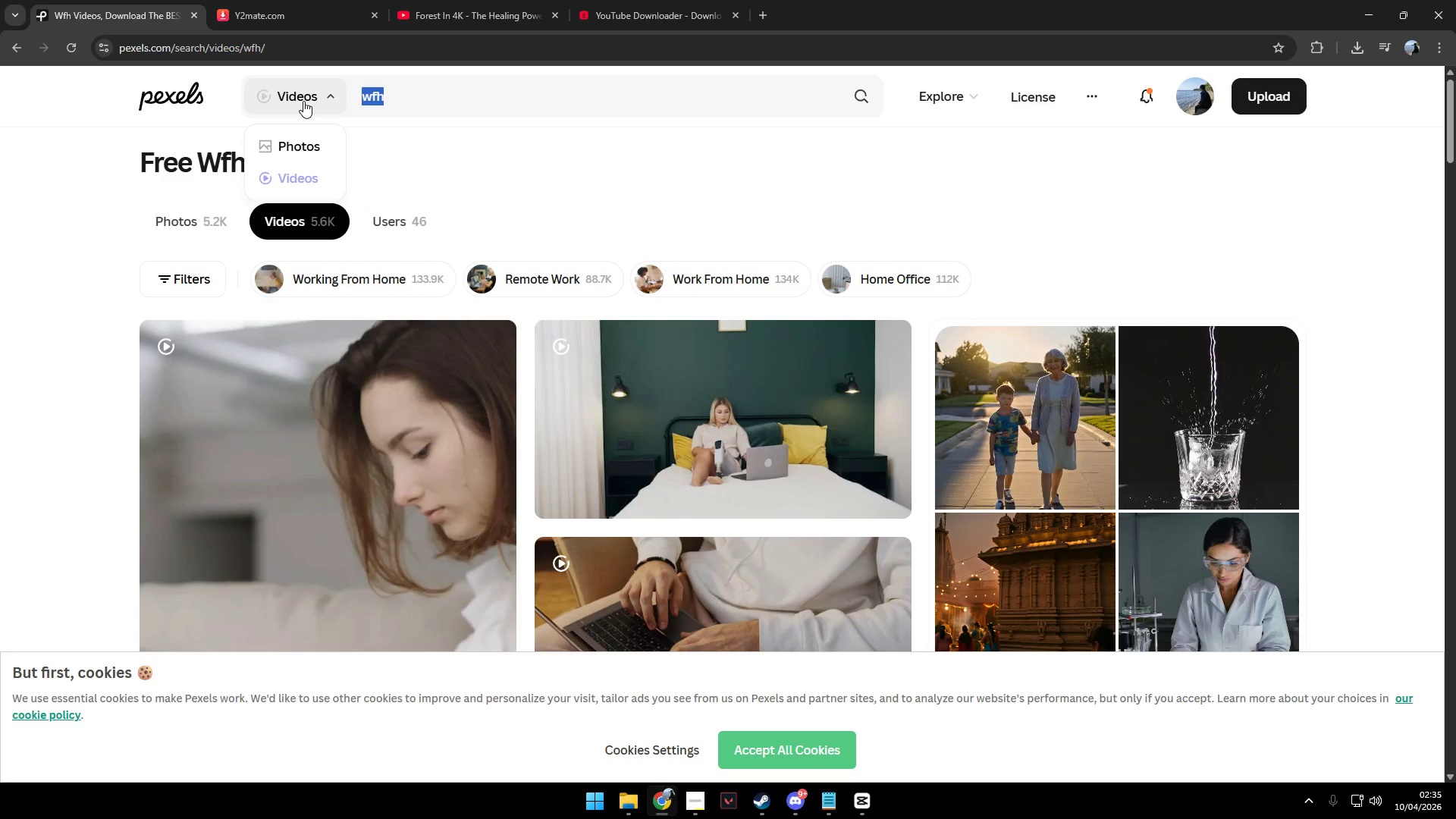 
type(working sil)
key(Backspace)
 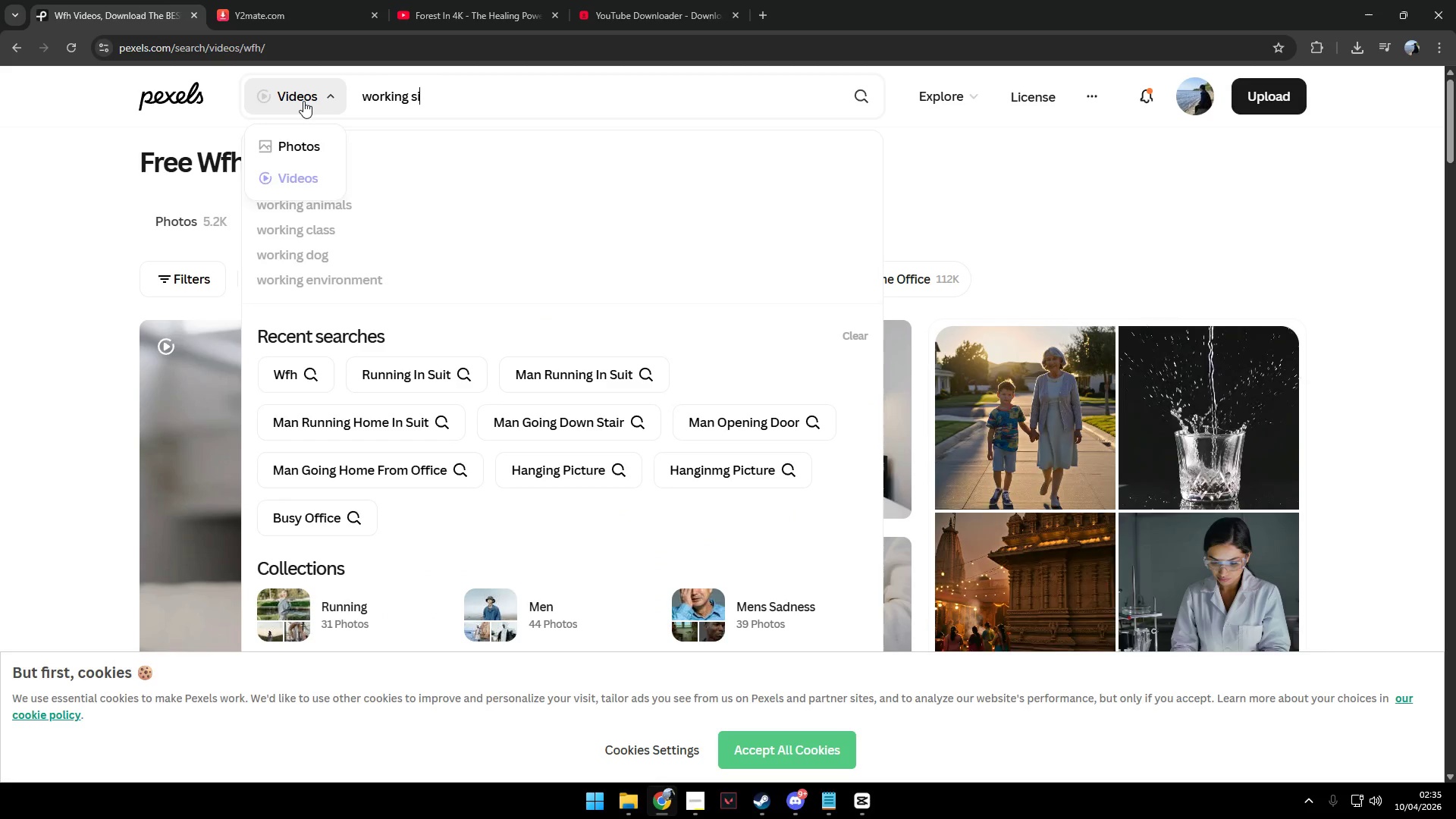 
key(Control+ControlLeft)
 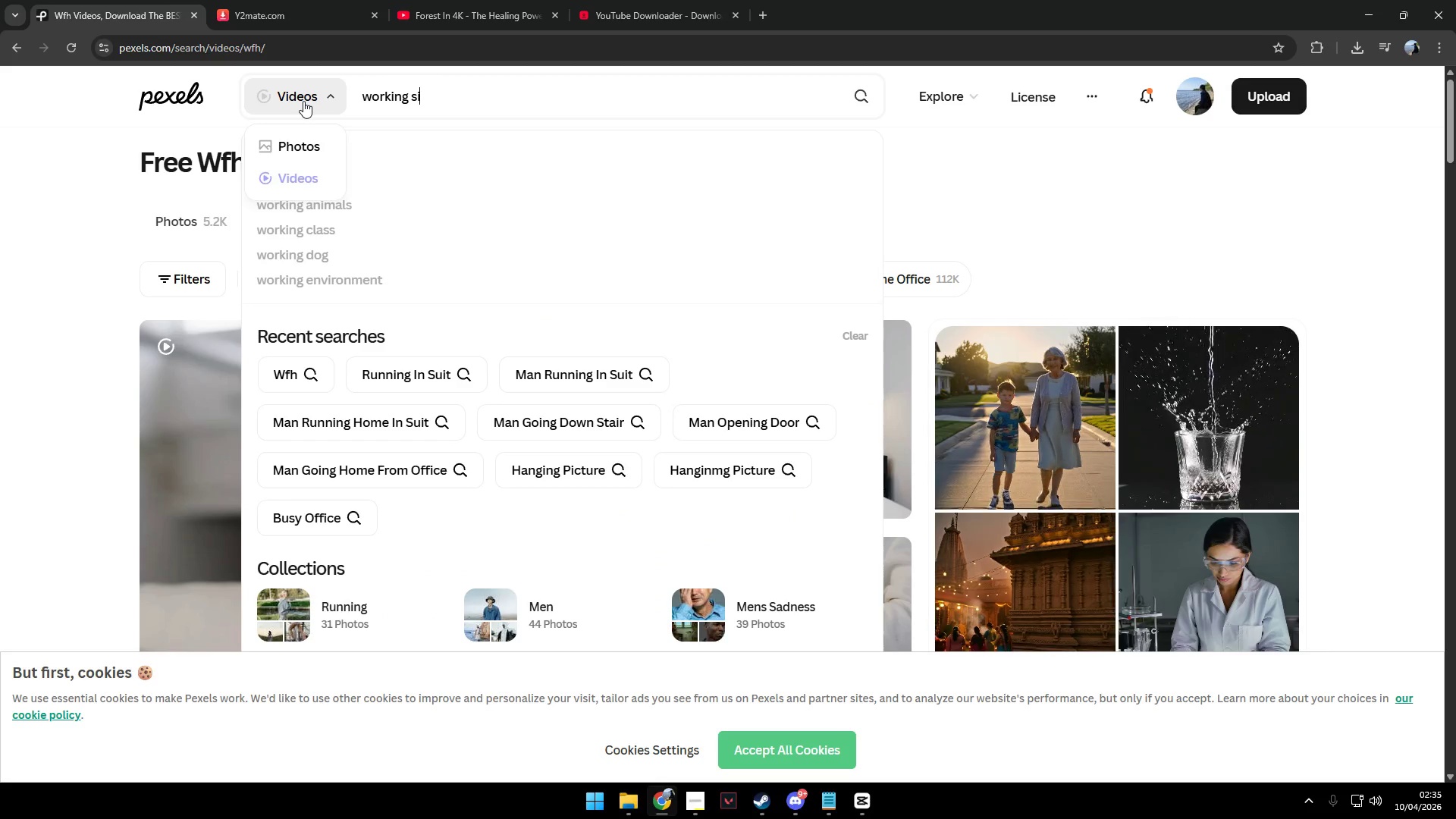 
key(Control+A)
 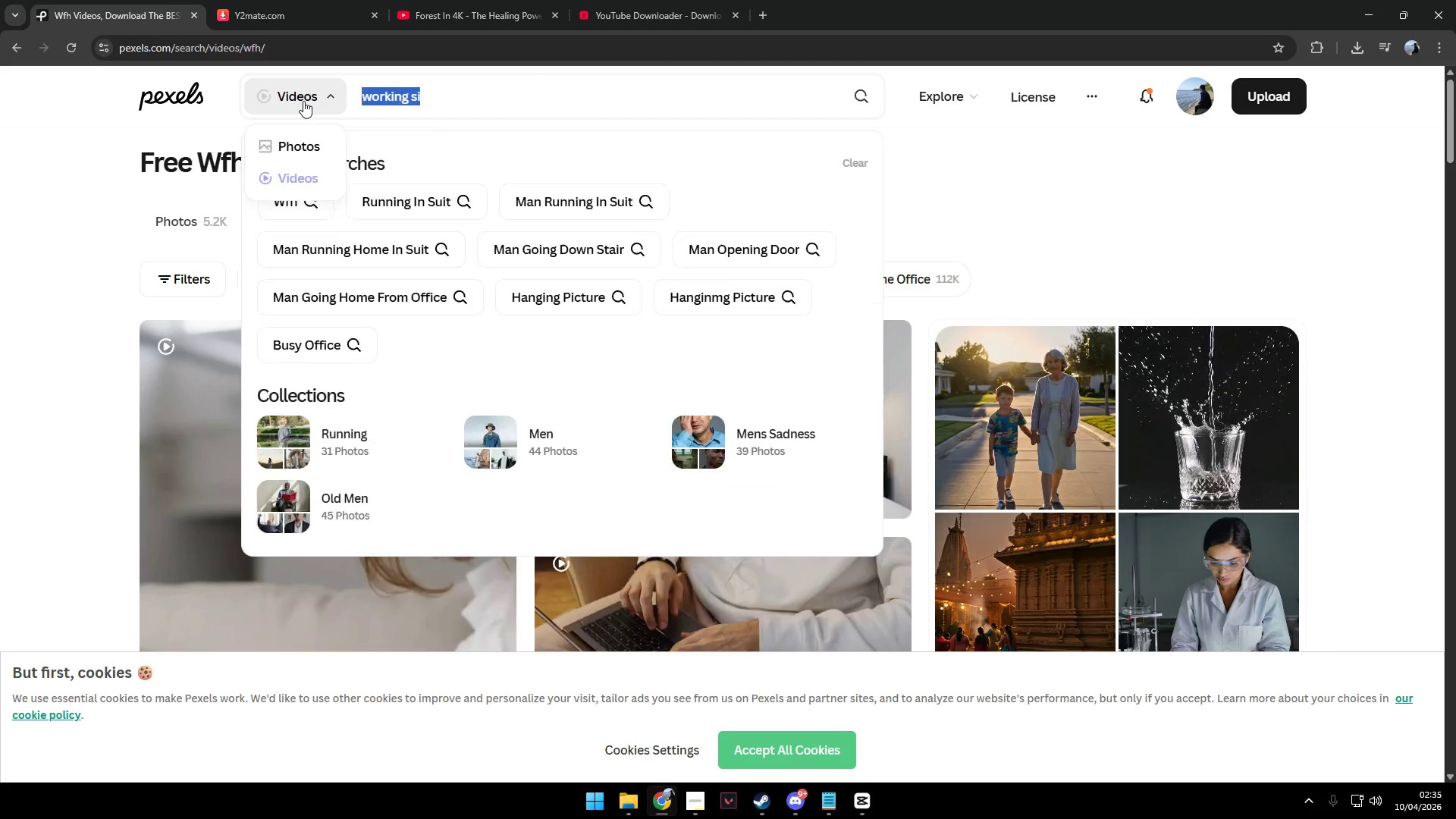 
key(Backspace)
type(silent)
 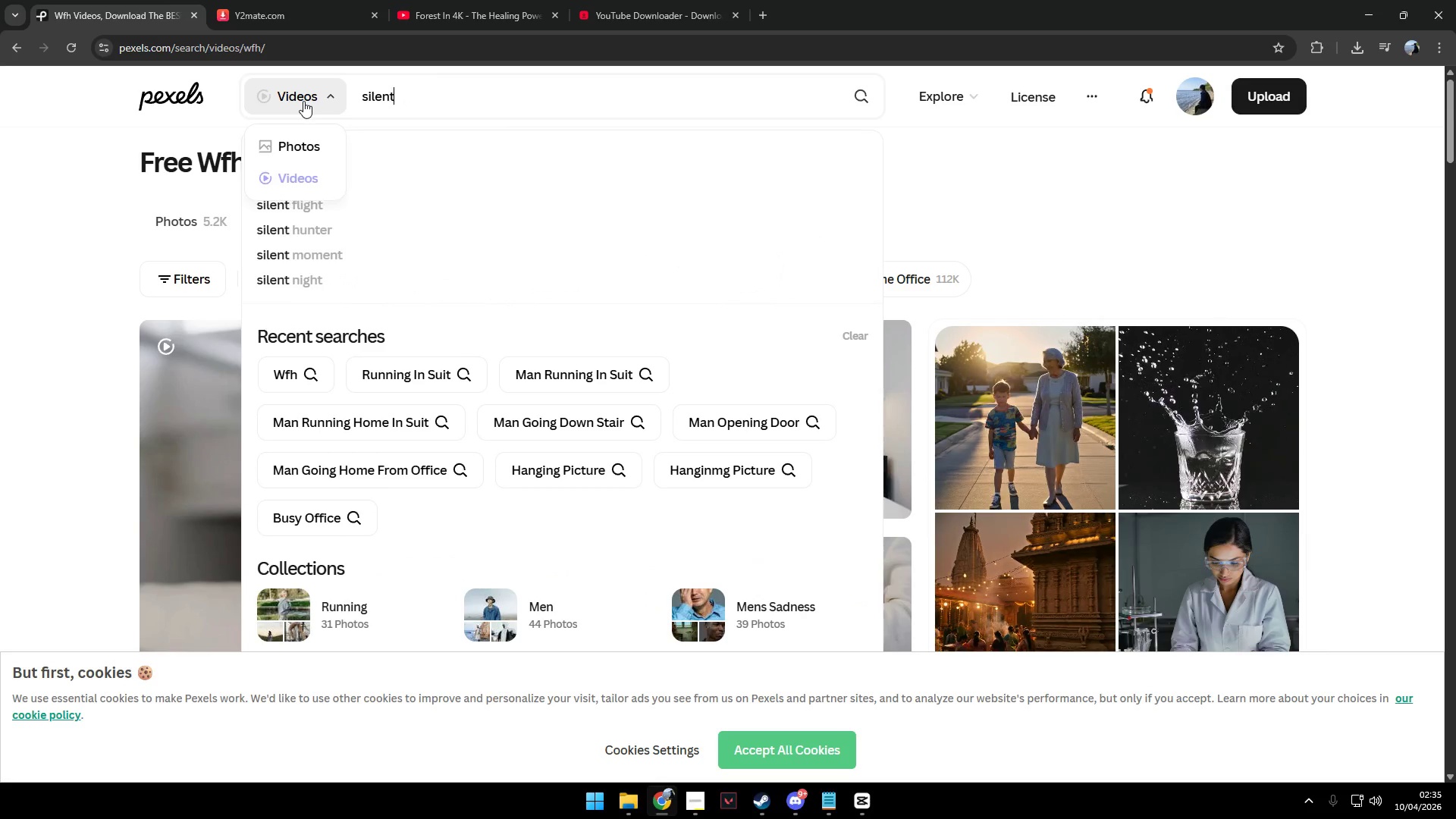 
key(Enter)
 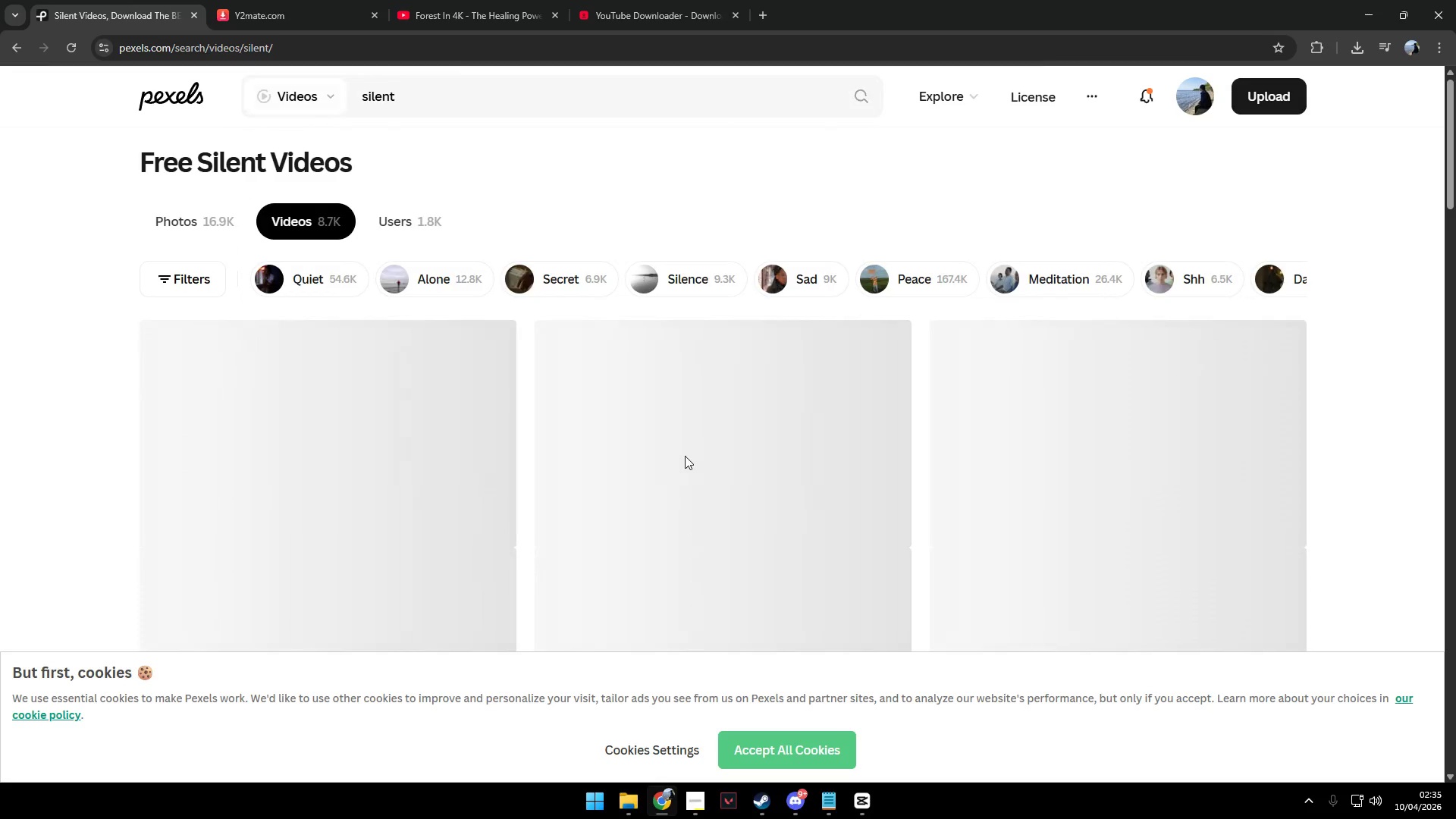 
scroll: coordinate [702, 446], scroll_direction: down, amount: 5.0
 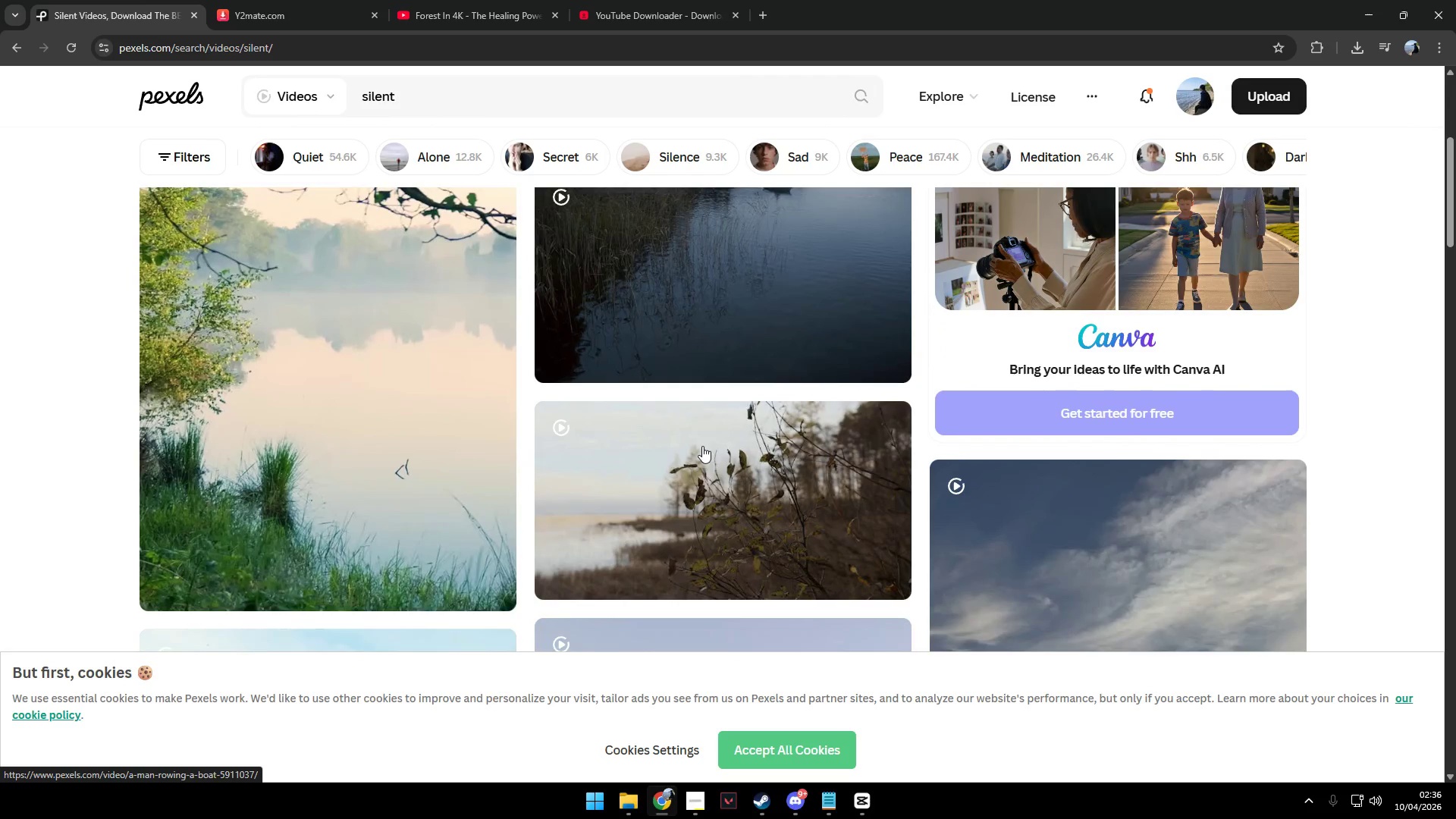 
scroll: coordinate [702, 446], scroll_direction: up, amount: 3.0
 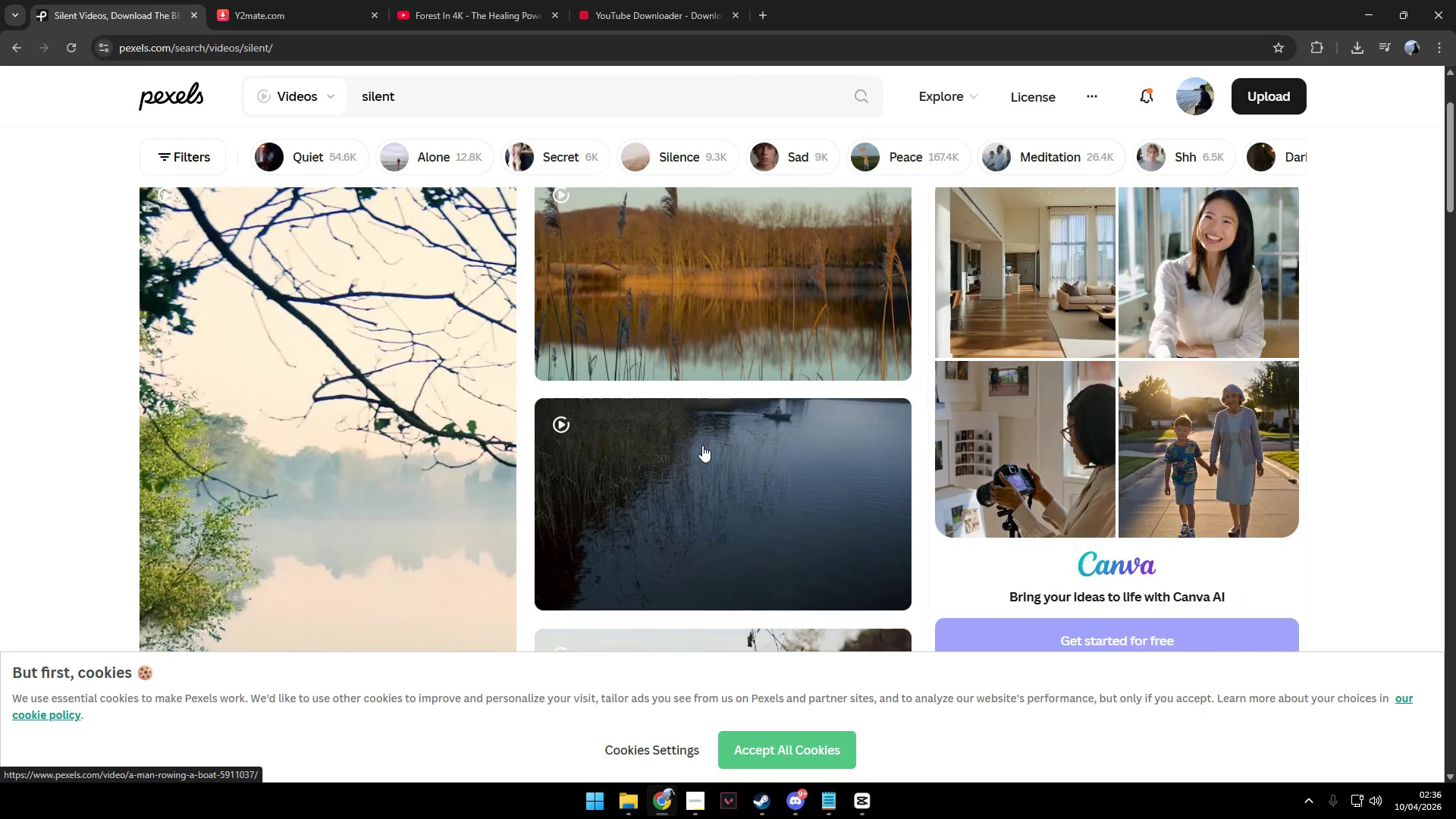 
scroll: coordinate [702, 443], scroll_direction: down, amount: 42.0
 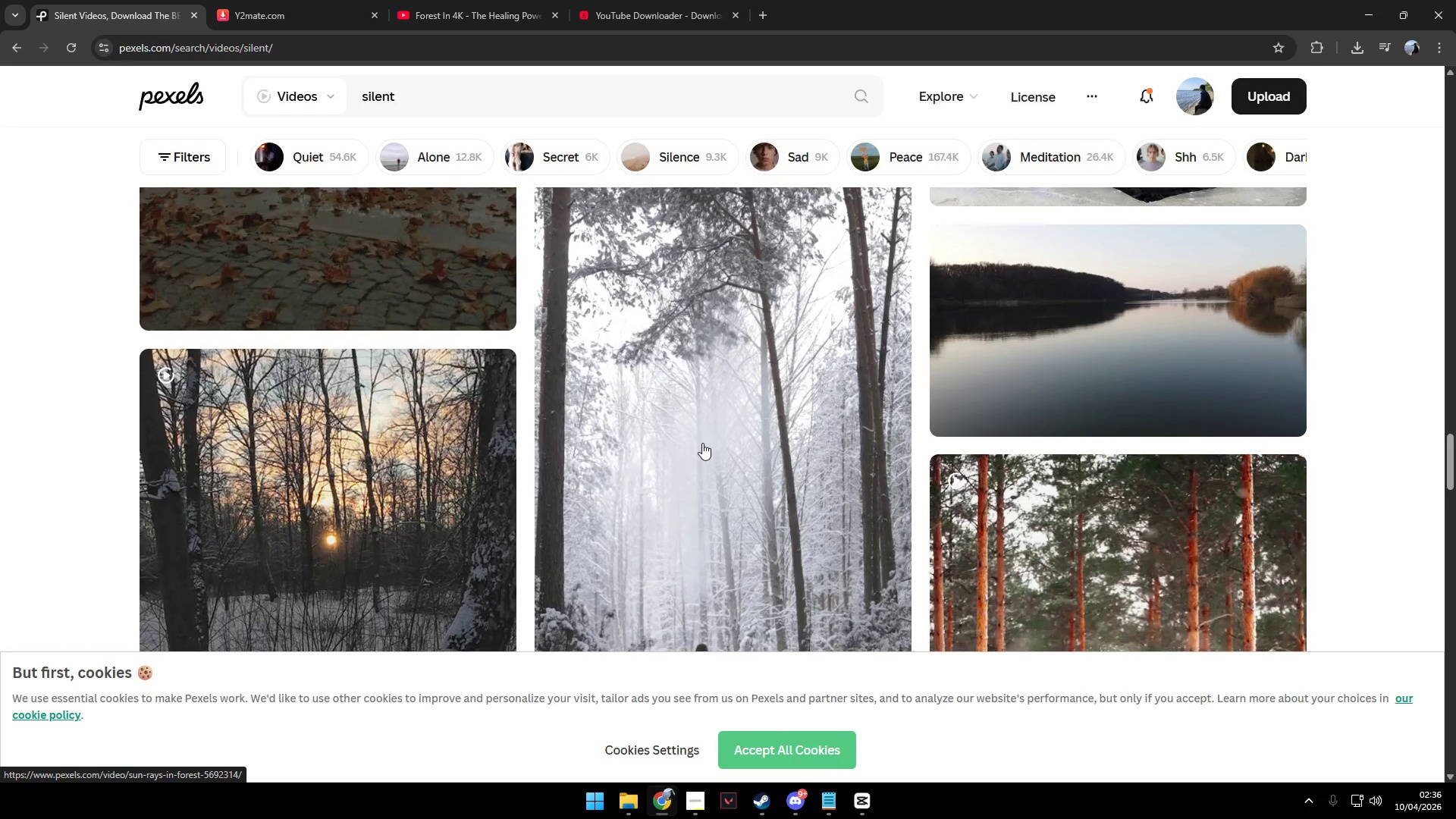 
left_click([566, 95])
 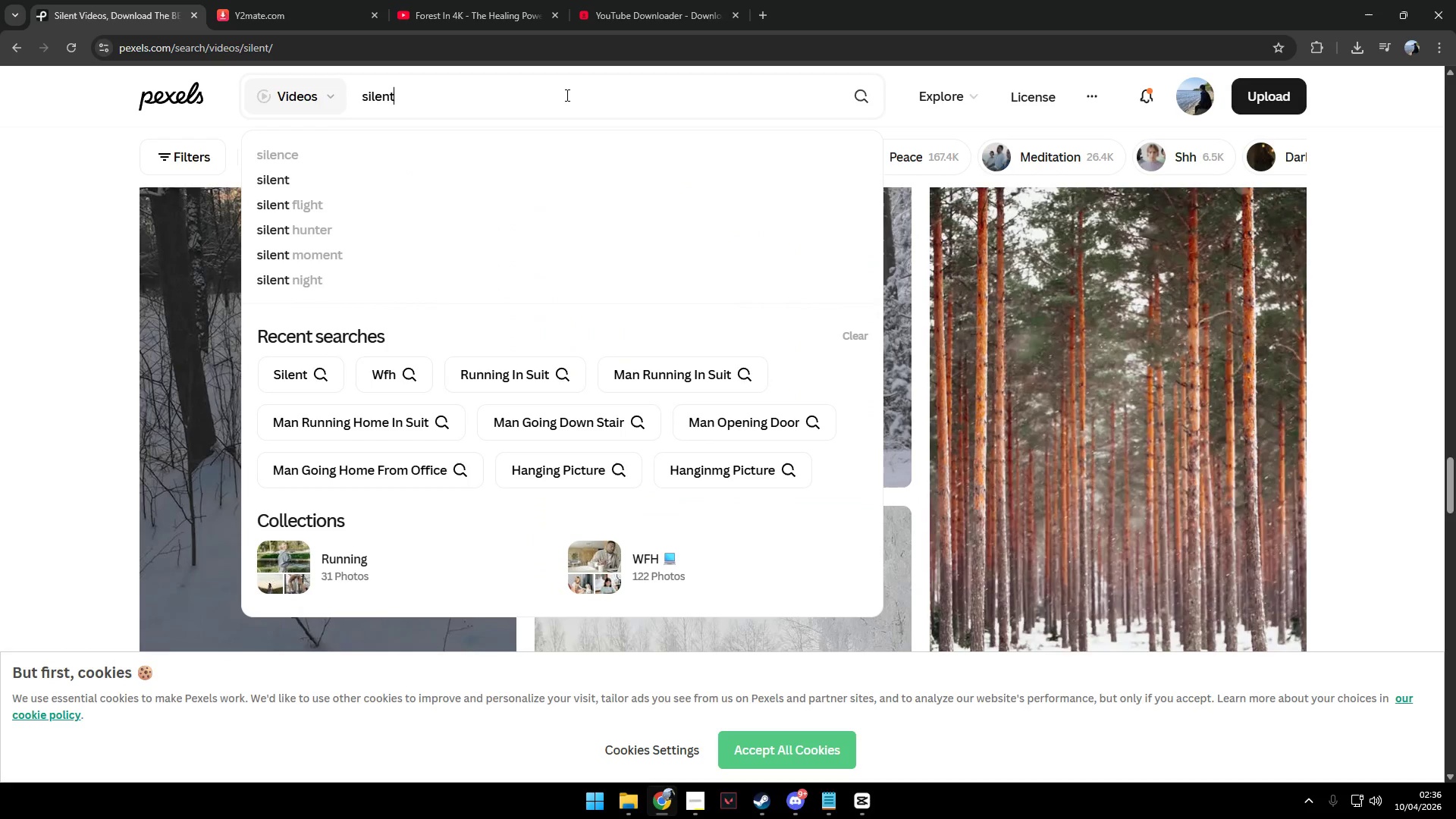 
type( office)
 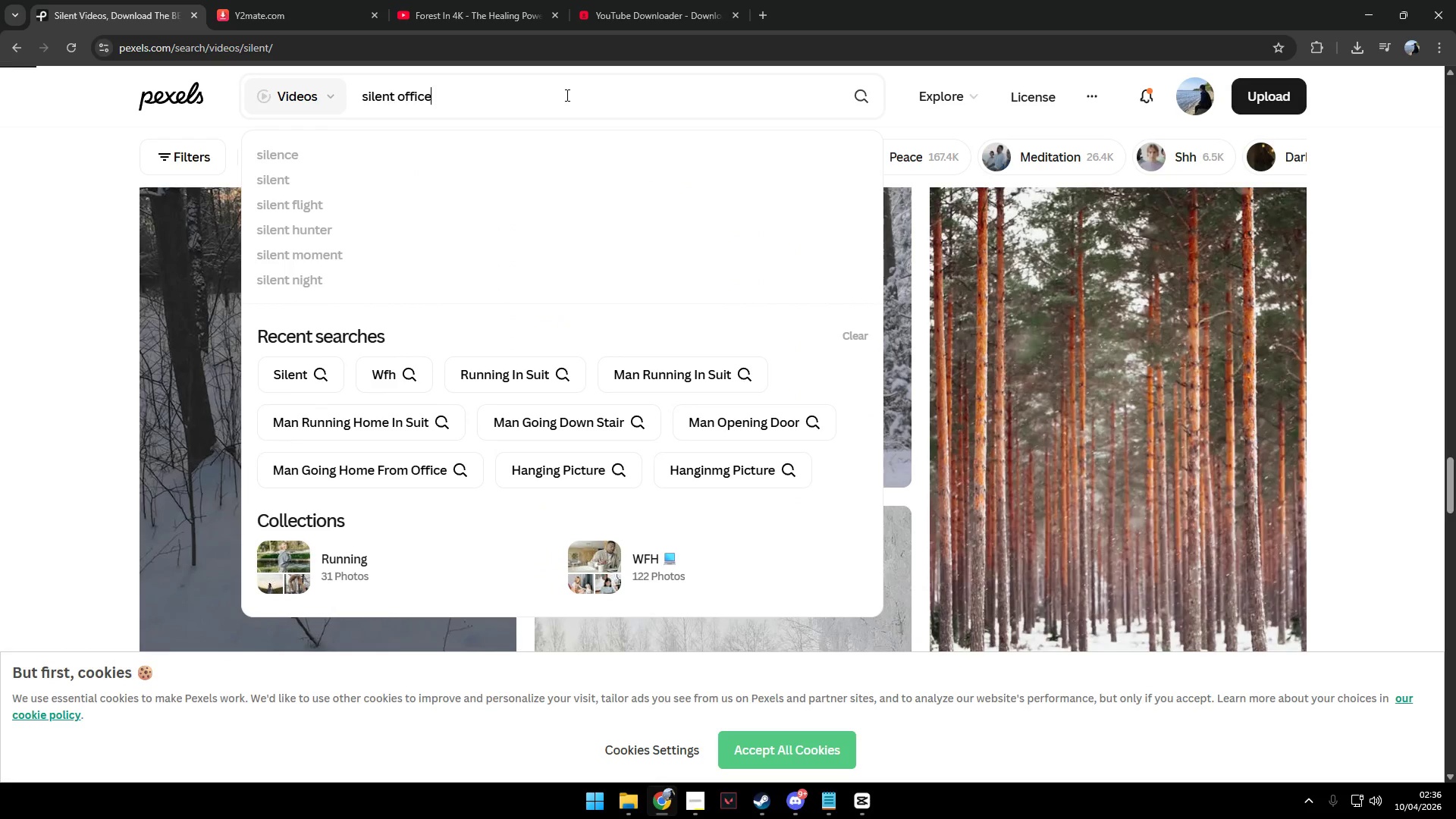 
key(Enter)
 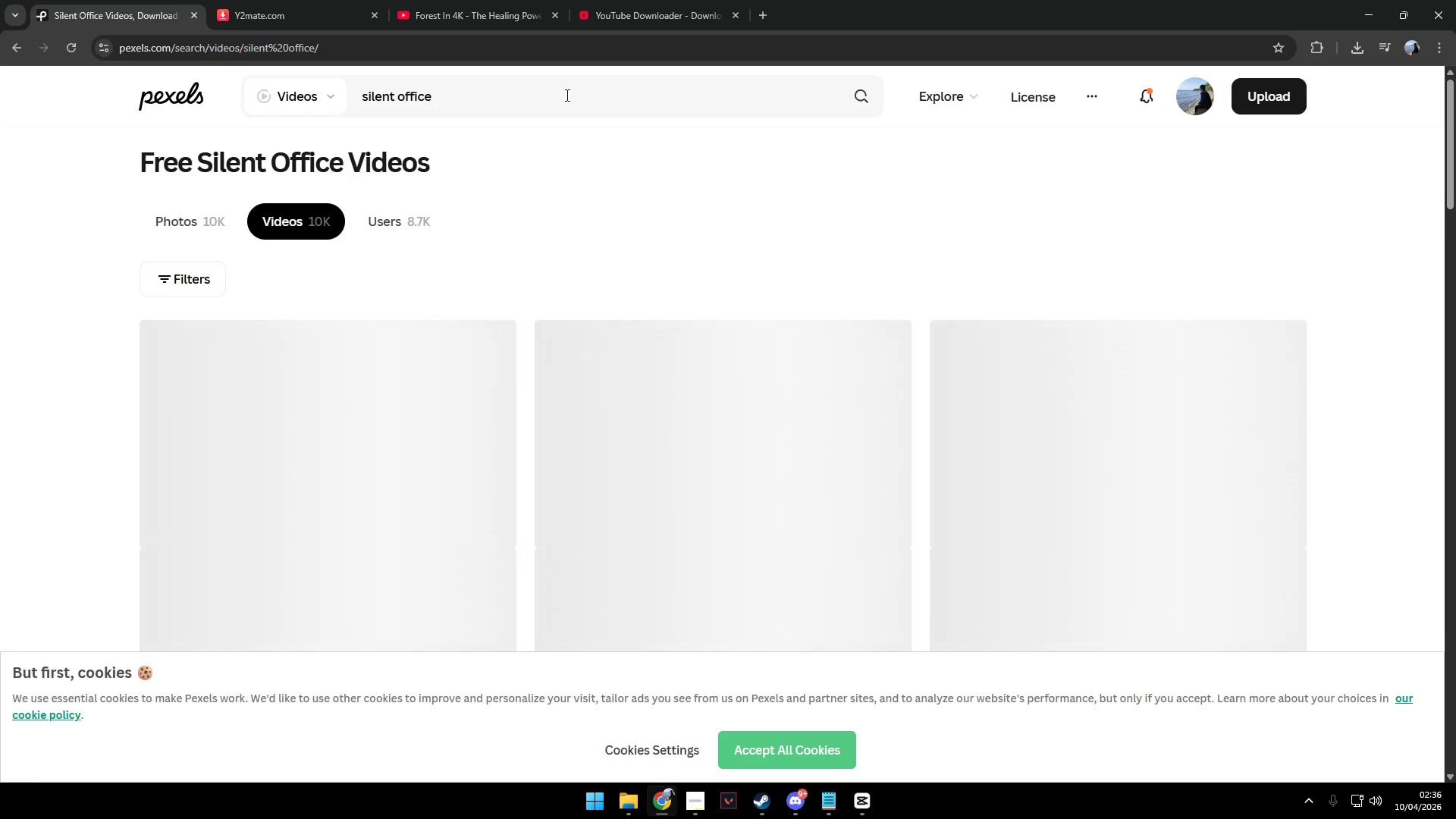 
scroll: coordinate [692, 497], scroll_direction: down, amount: 17.0
 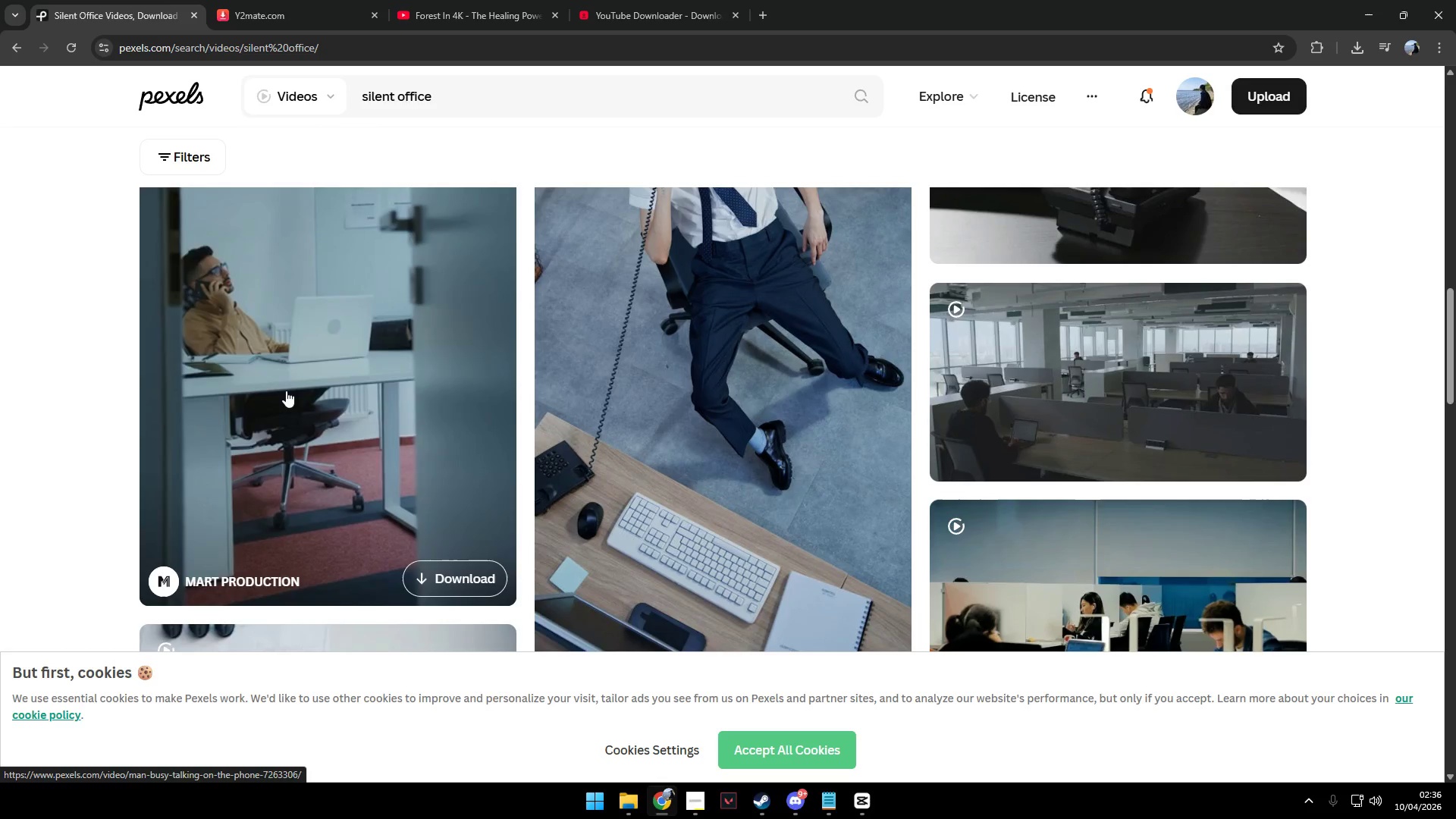 
scroll: coordinate [318, 392], scroll_direction: down, amount: 7.0
 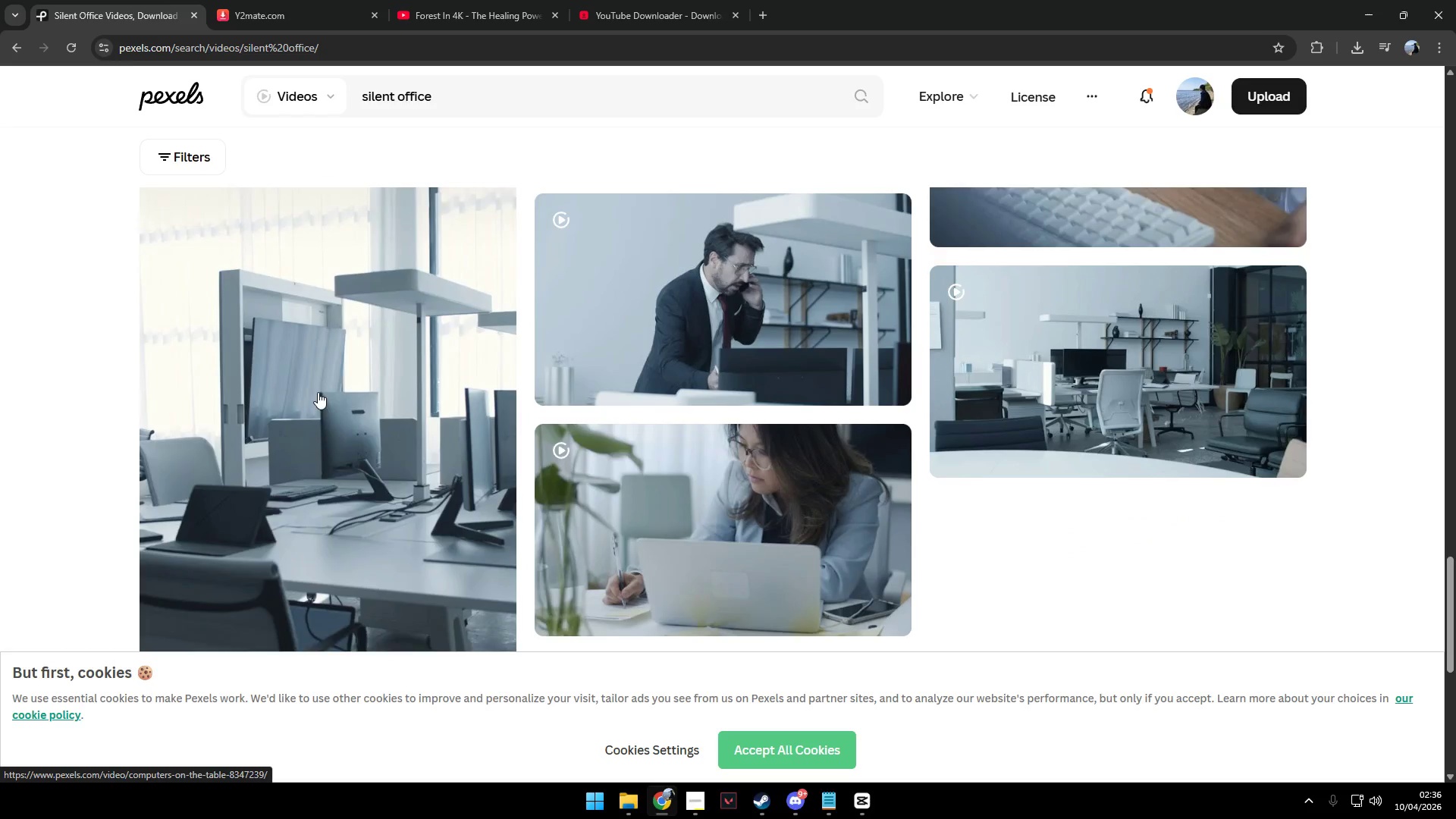 
left_click_drag(start_coordinate=[538, 109], to_coordinate=[305, 102])
 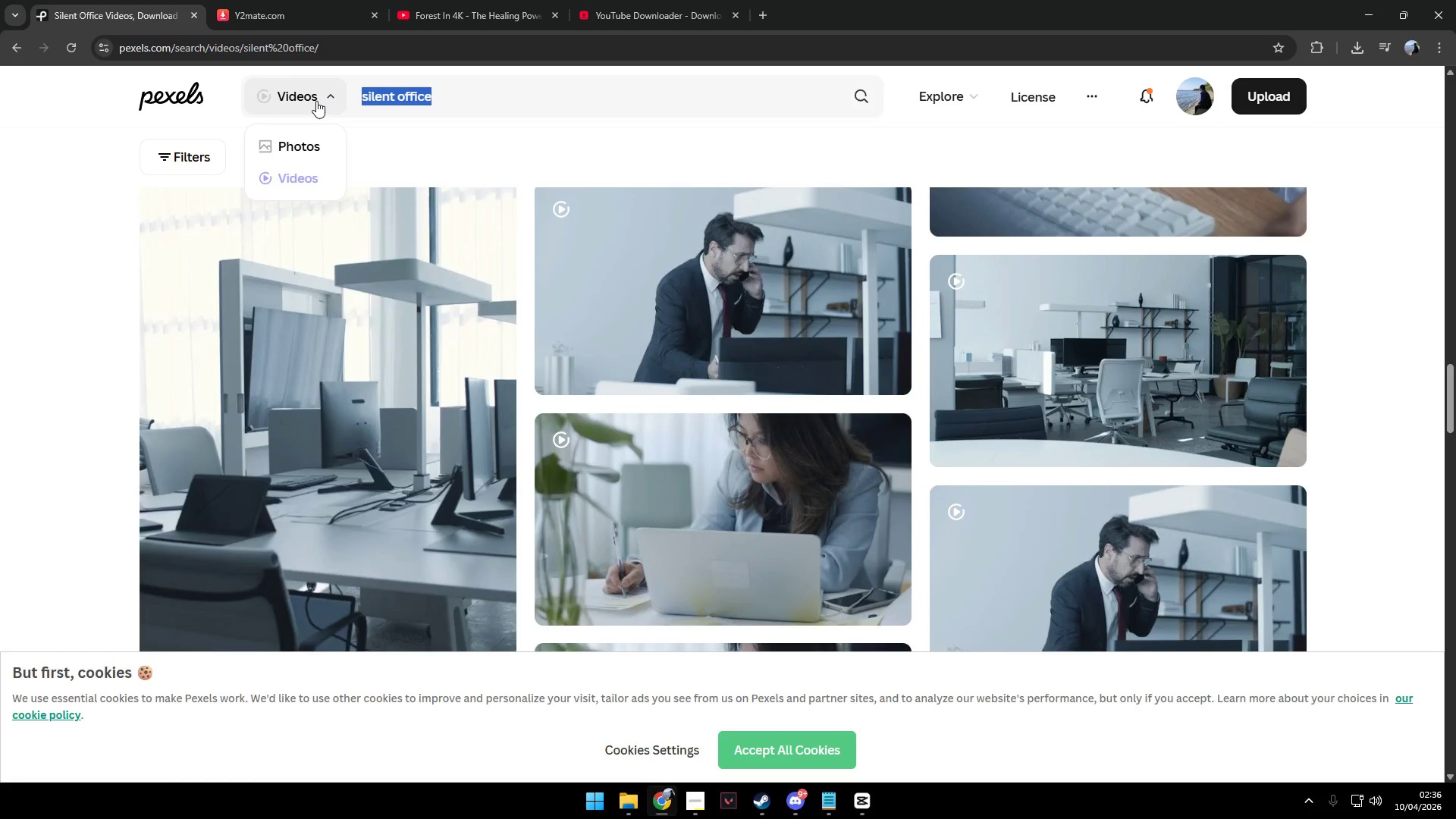 
type(chilling at home;)
key(Backspace)
 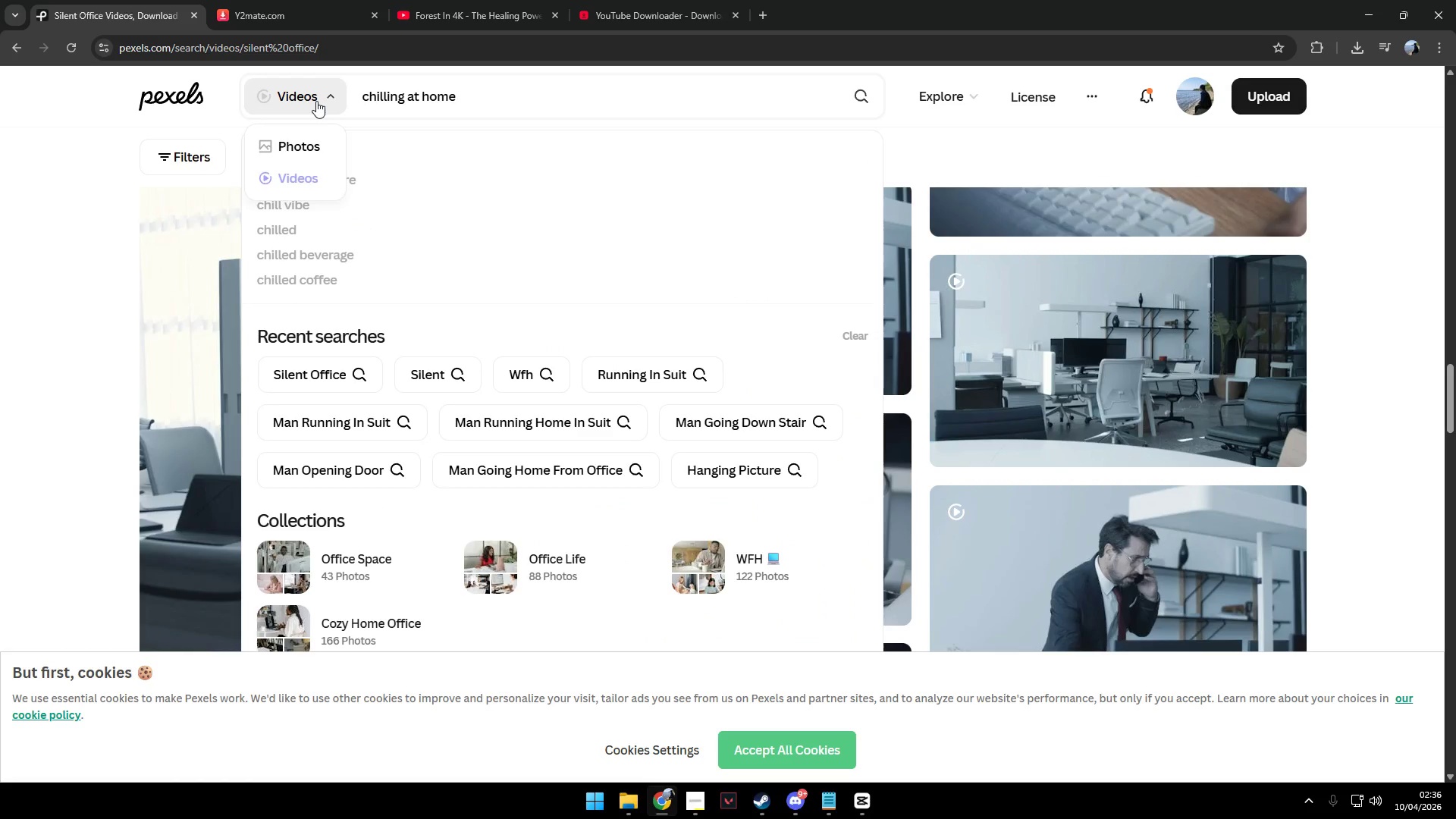 
key(Enter)
 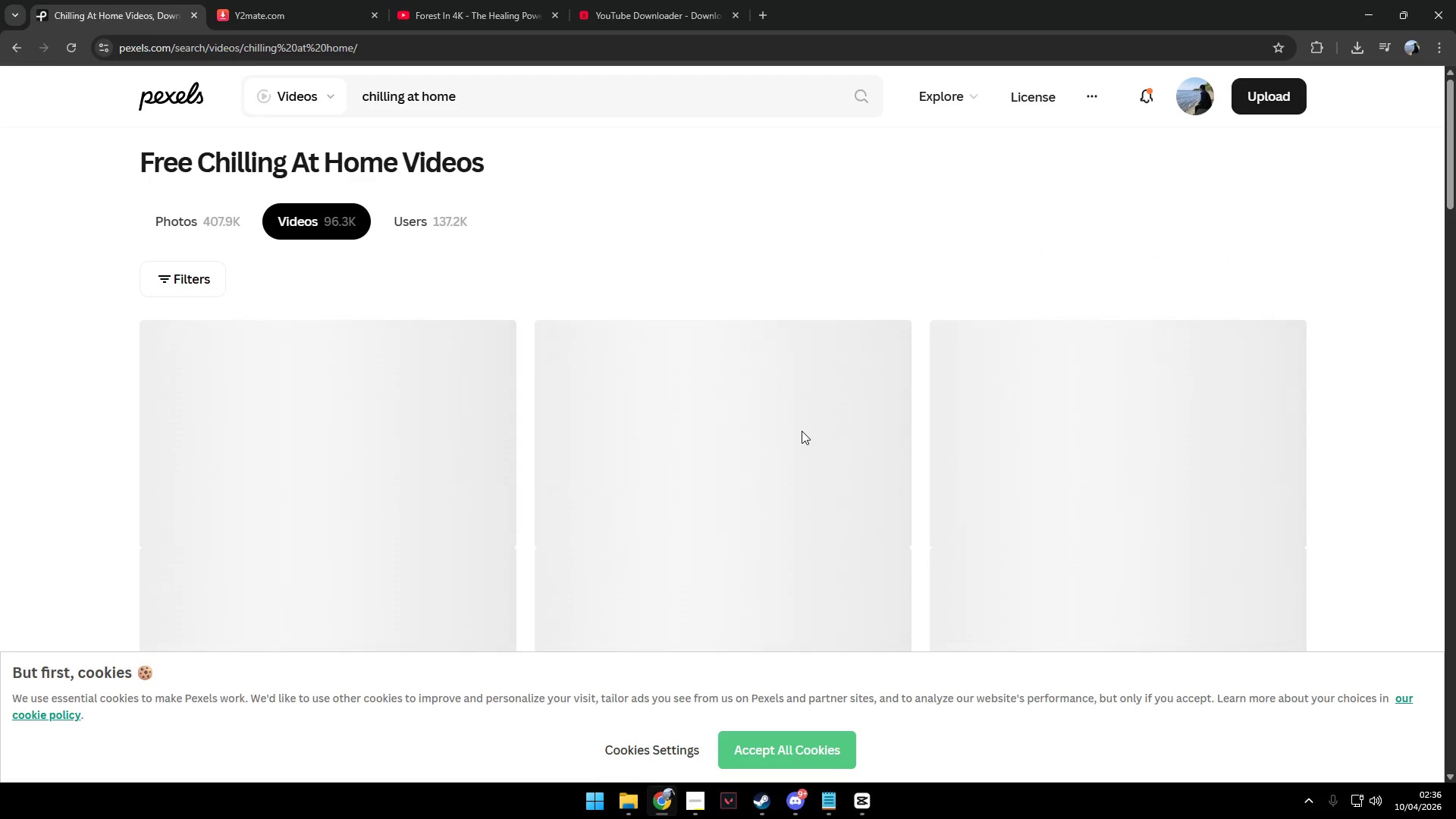 
scroll: coordinate [802, 431], scroll_direction: down, amount: 2.0
 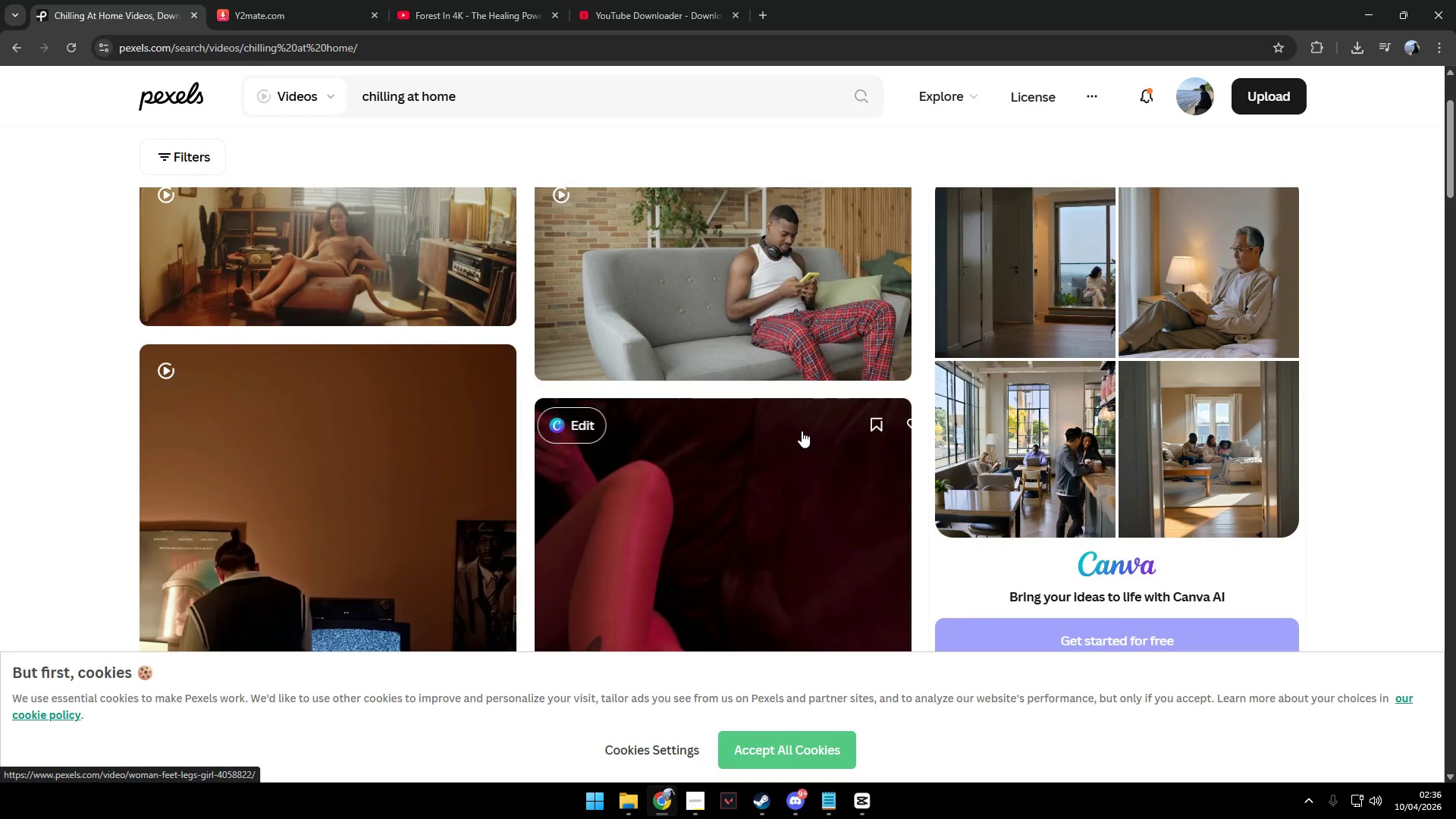 
scroll: coordinate [802, 431], scroll_direction: up, amount: 1.0
 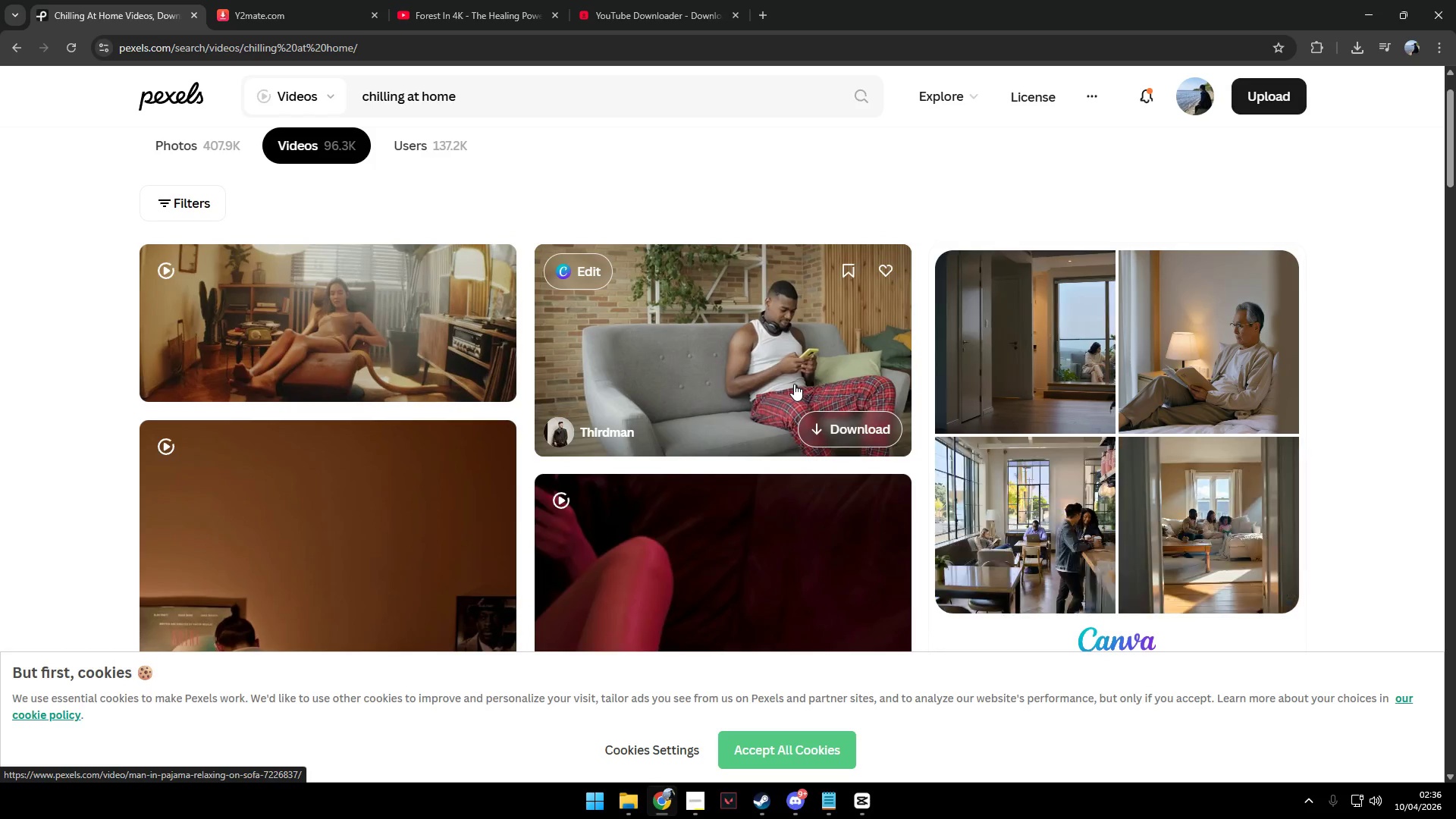 
scroll: coordinate [794, 384], scroll_direction: none, amount: 0.0
 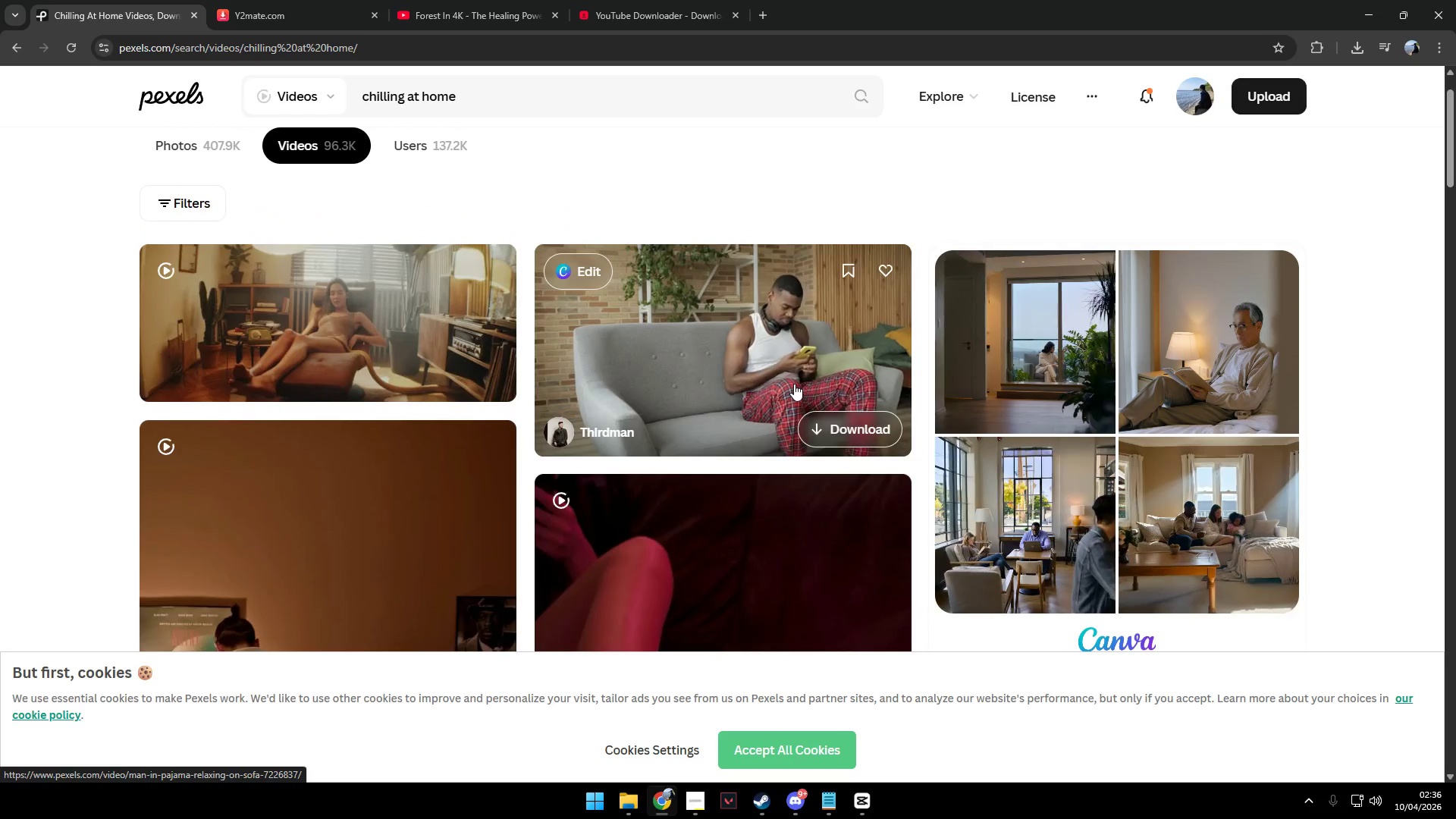 
scroll: coordinate [782, 420], scroll_direction: down, amount: 17.0
 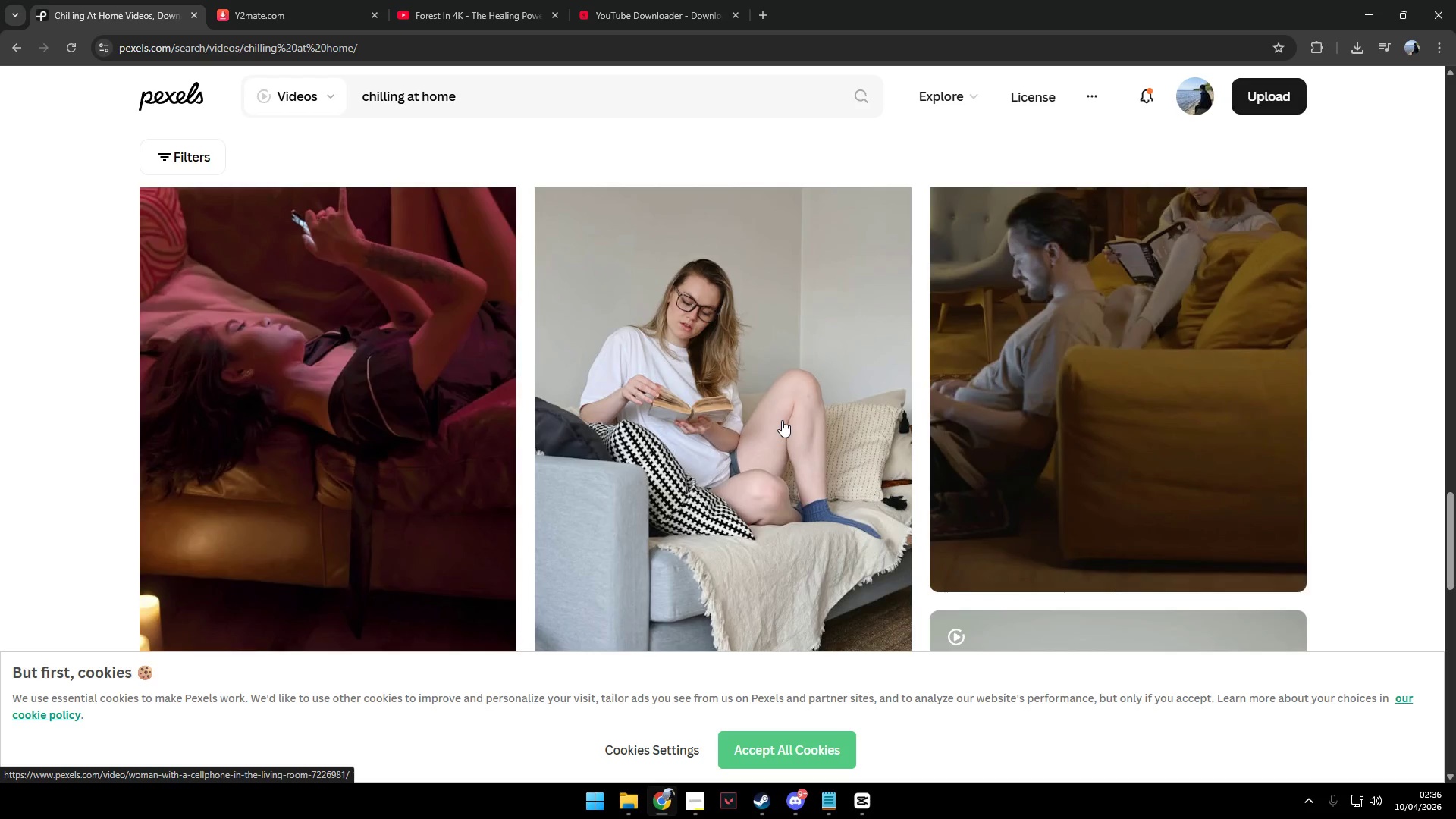 
left_click_drag(start_coordinate=[535, 99], to_coordinate=[222, 77])
 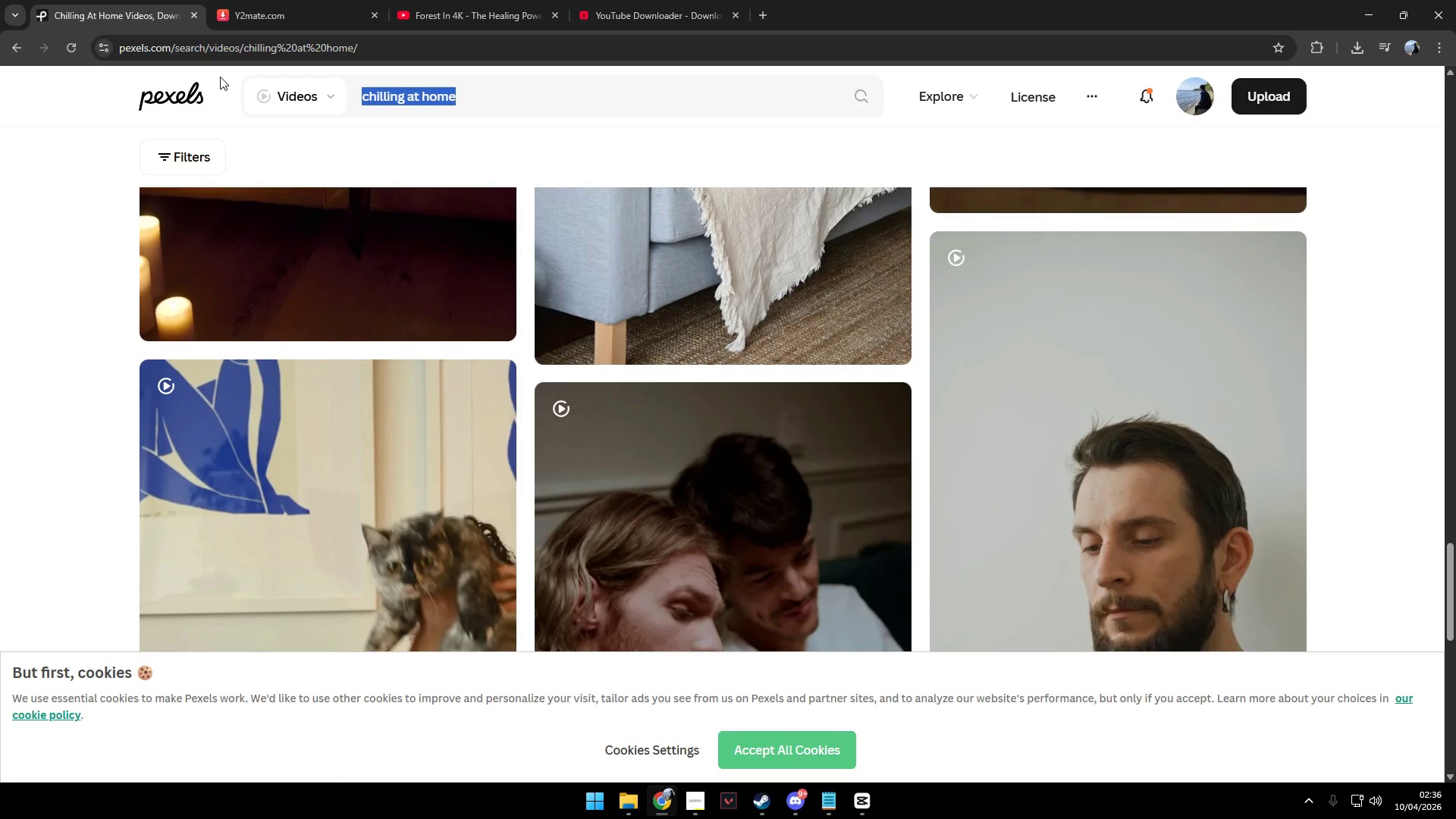 
type(home office)
 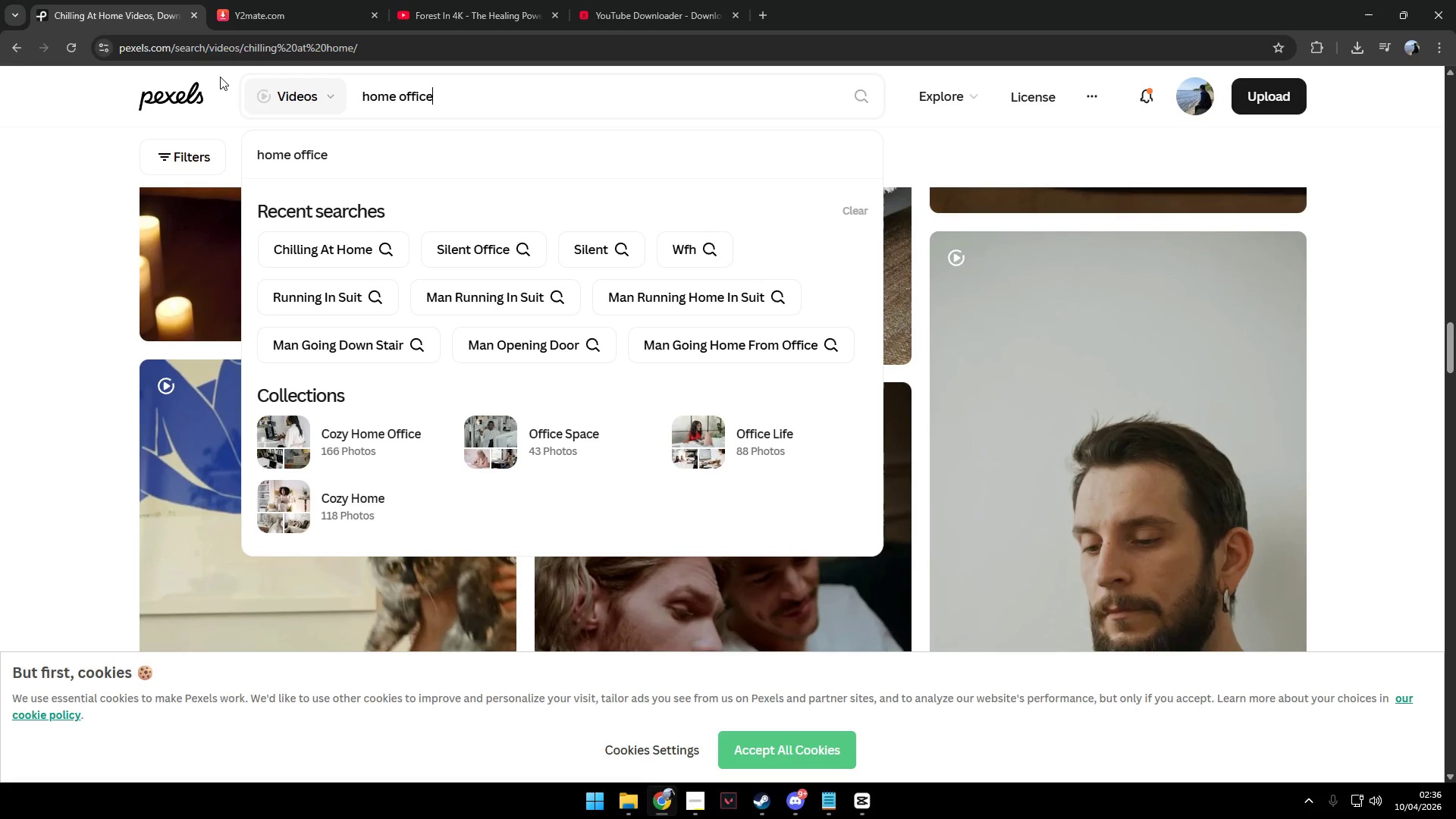 
key(Enter)
 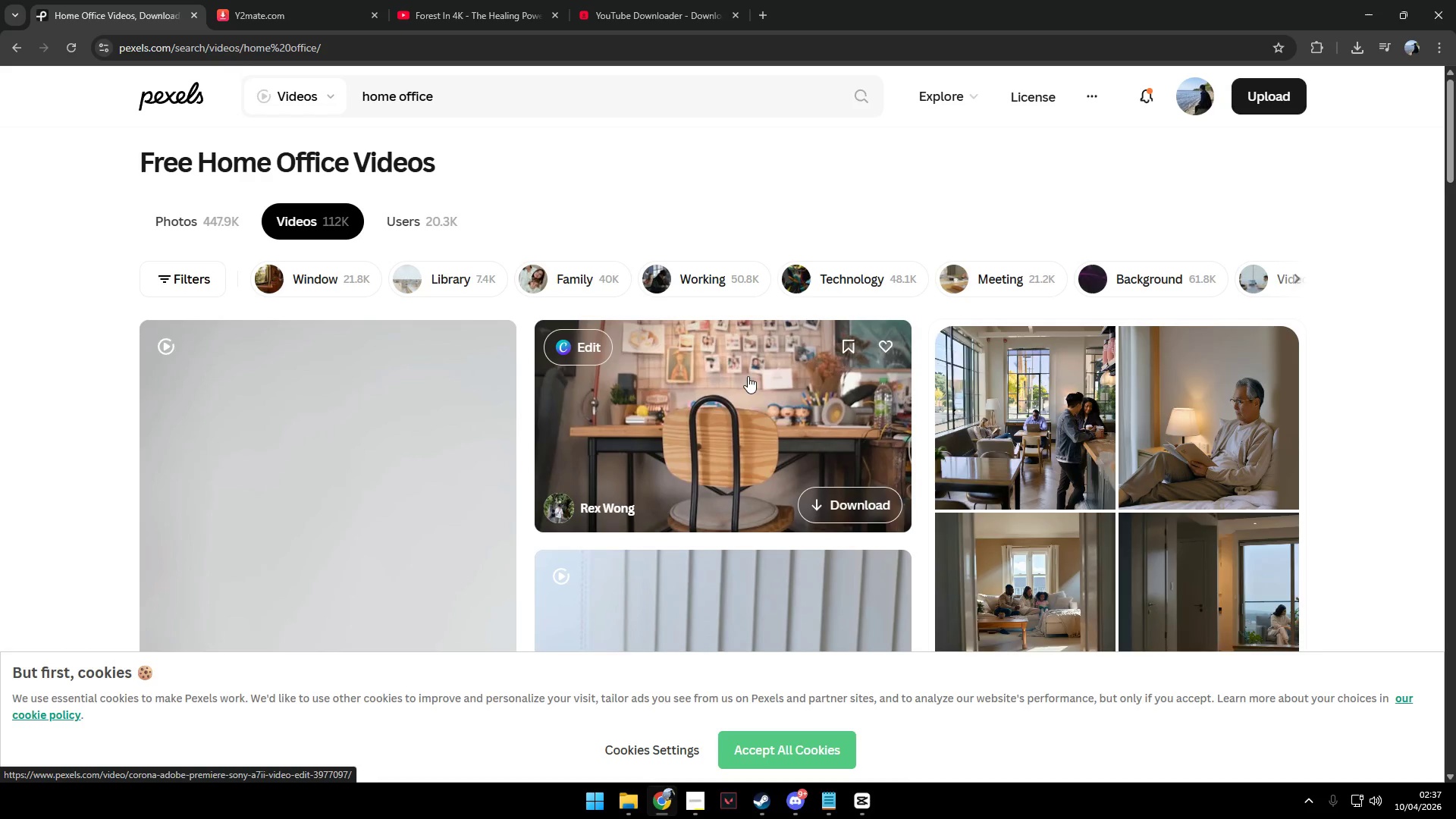 
scroll: coordinate [824, 410], scroll_direction: down, amount: 6.0
 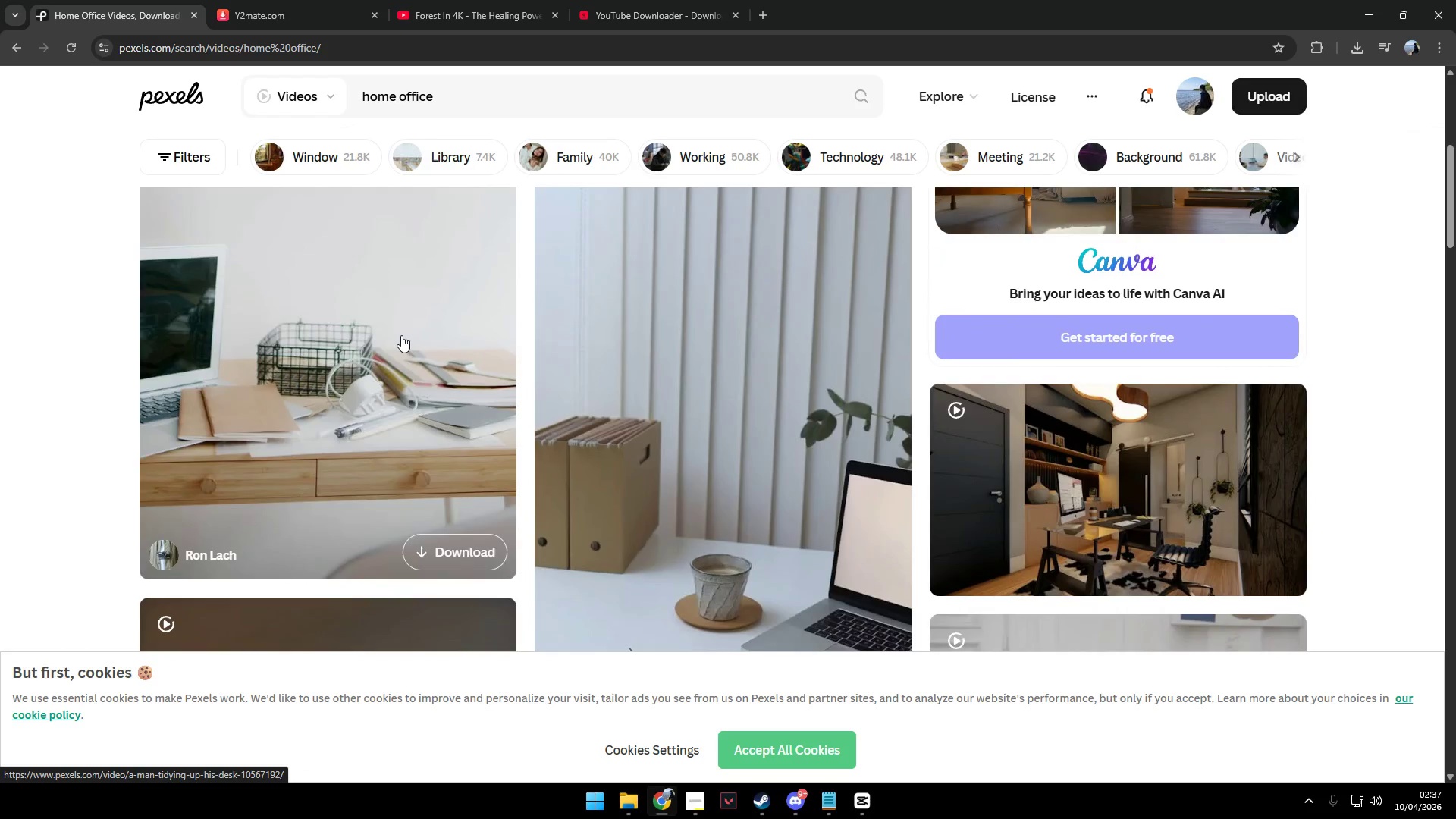 
scroll: coordinate [411, 340], scroll_direction: up, amount: 2.0
 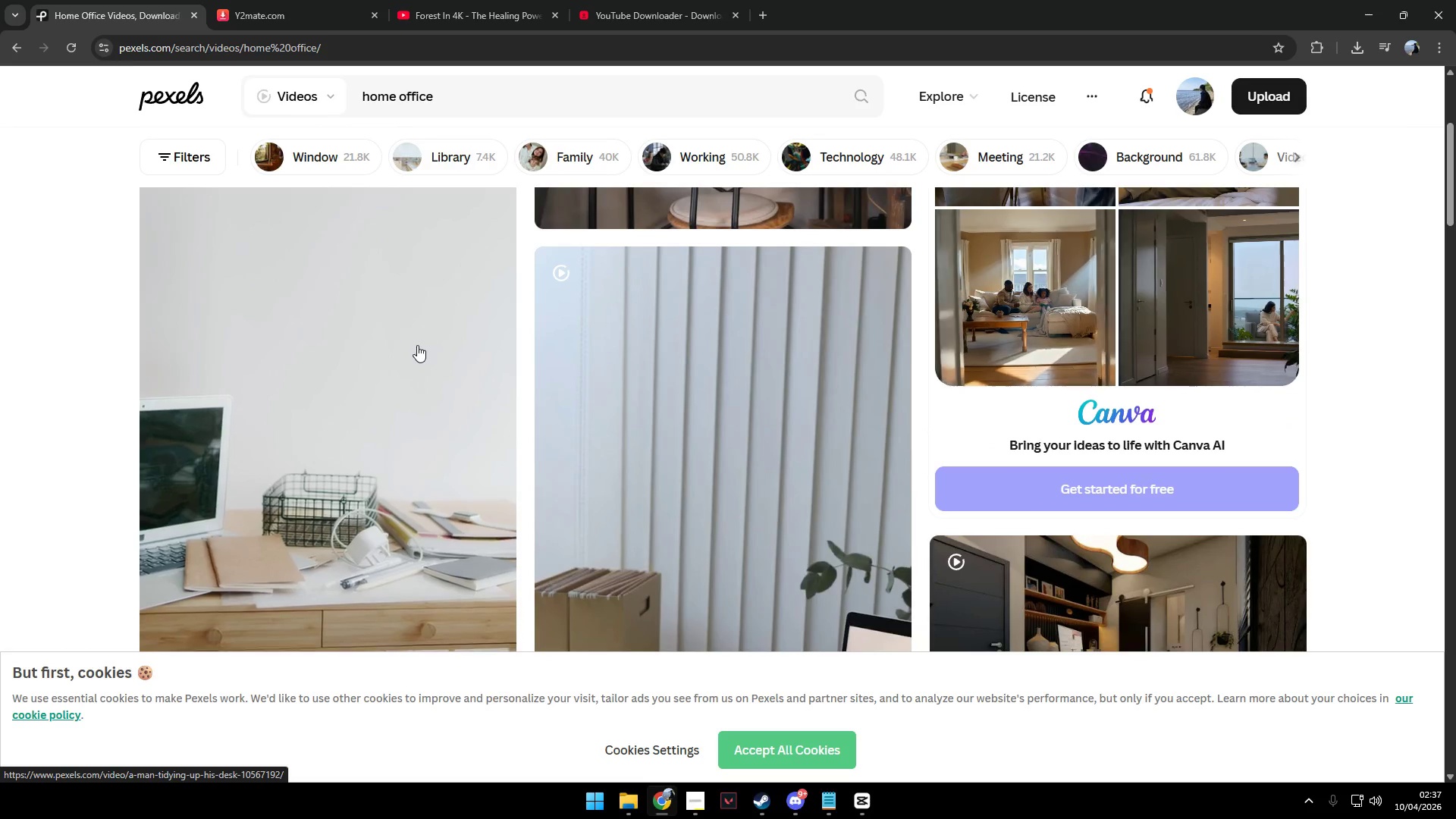 
scroll: coordinate [695, 447], scroll_direction: down, amount: 7.0
 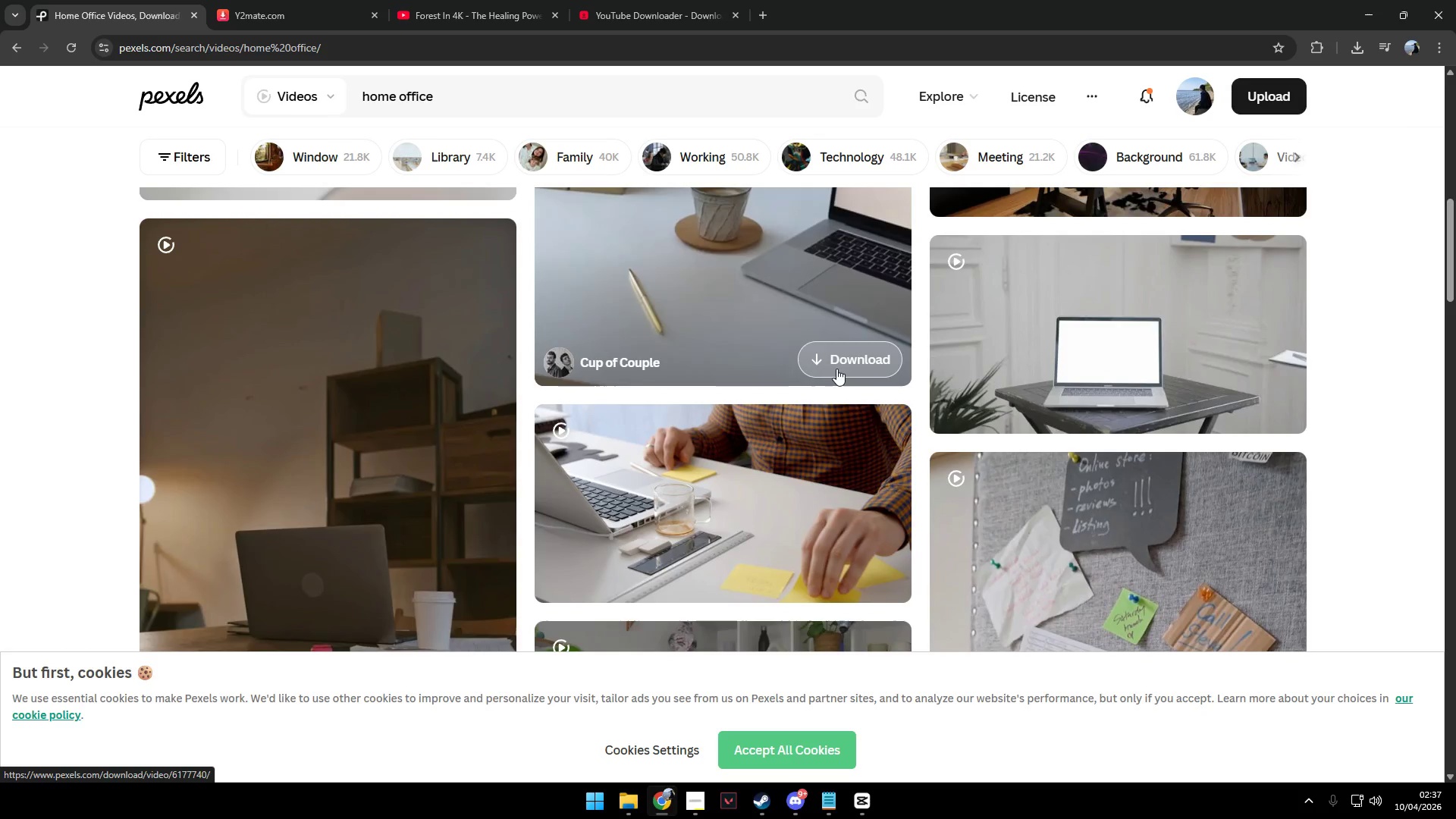 
left_click([836, 366])
 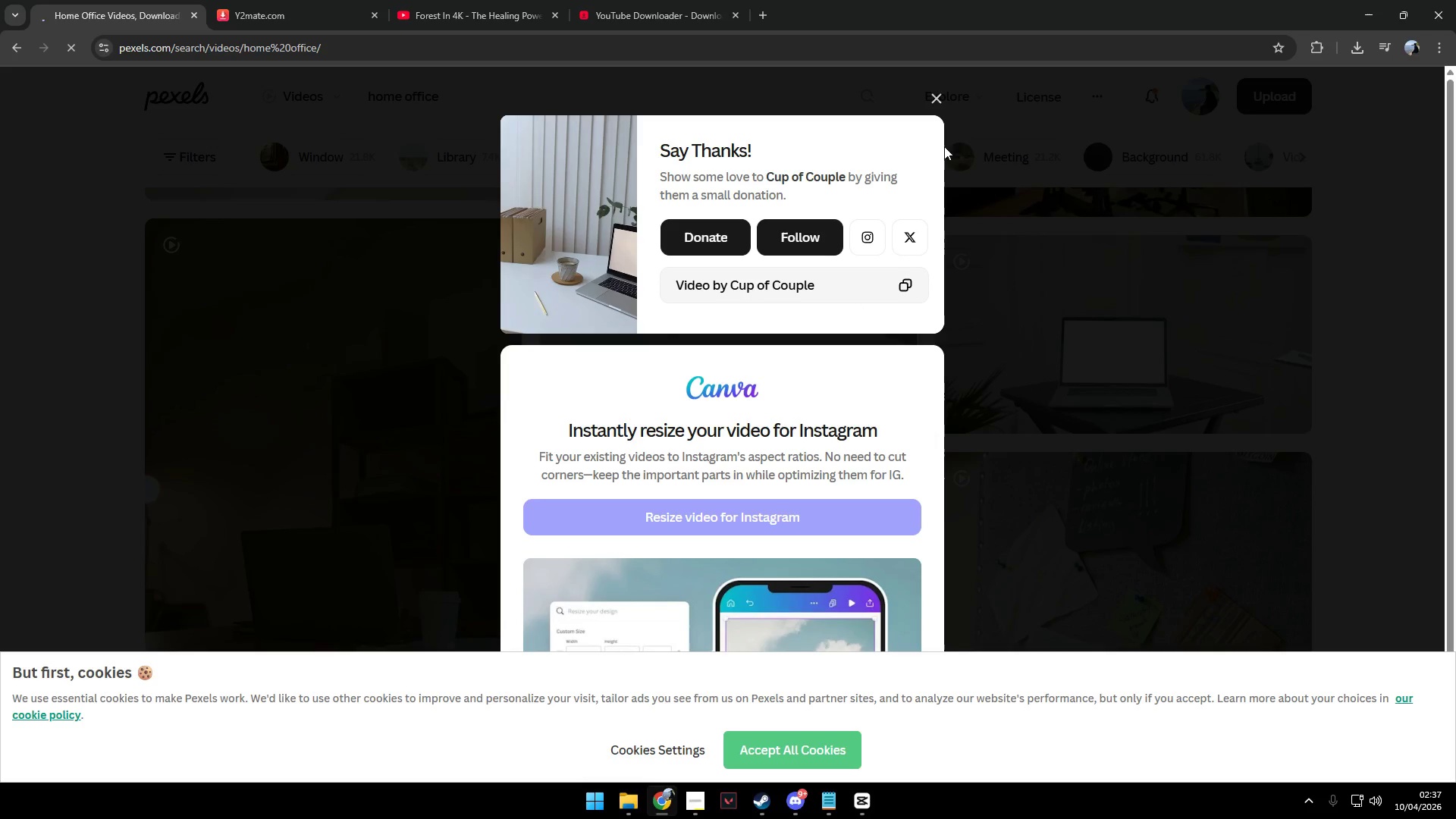 
left_click([934, 92])
 